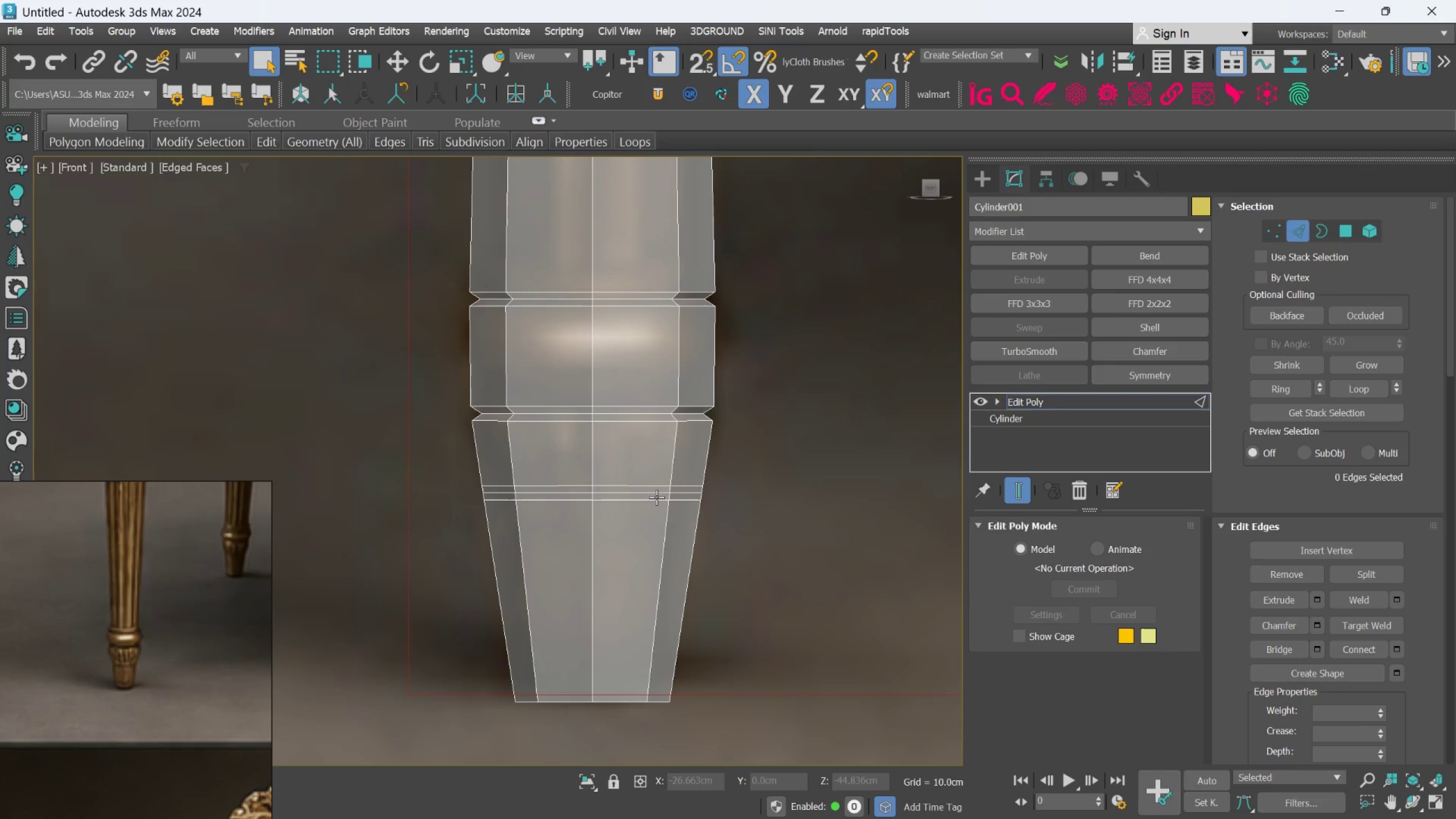 
double_click([656, 494])
 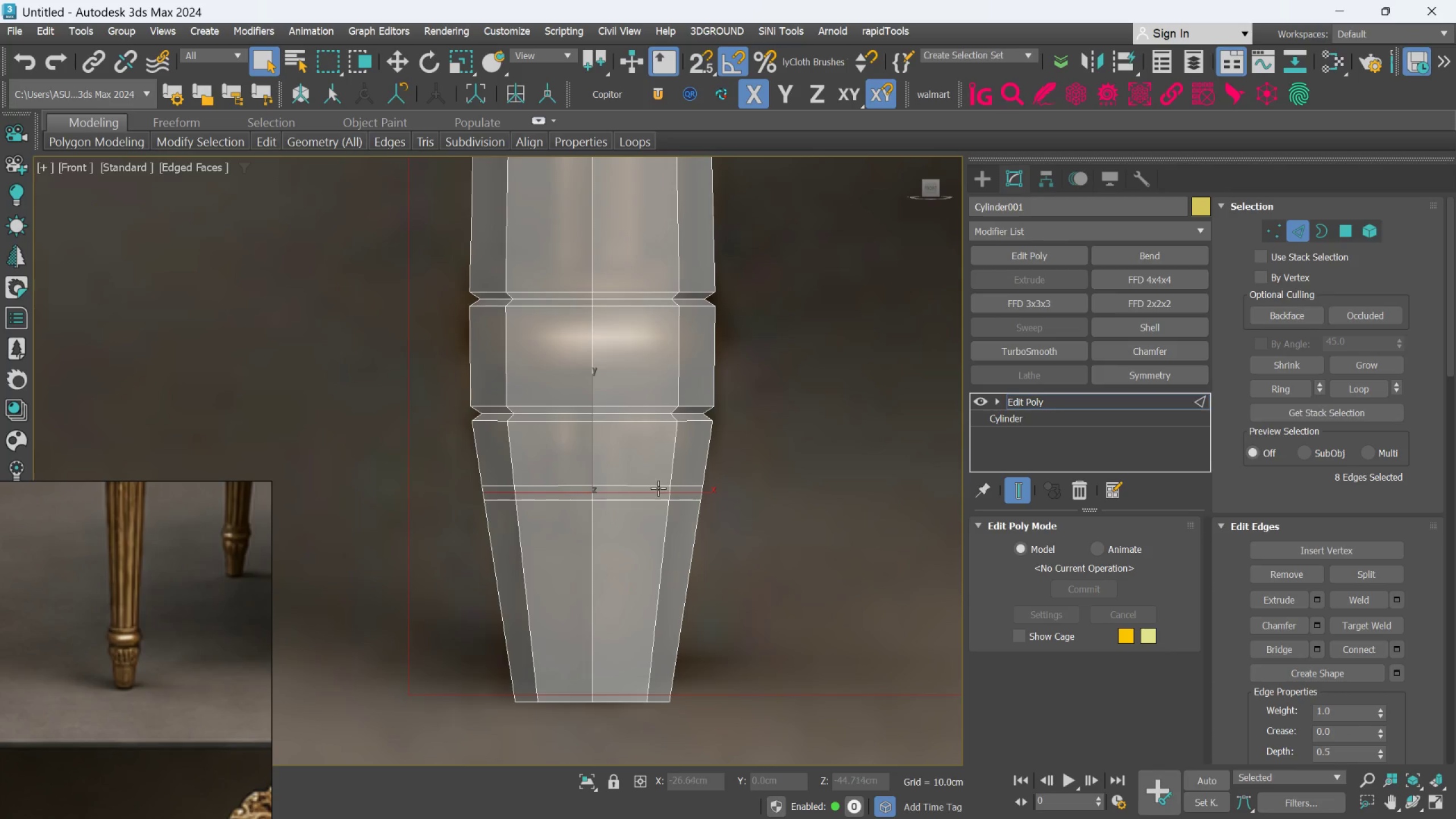 
key(R)
 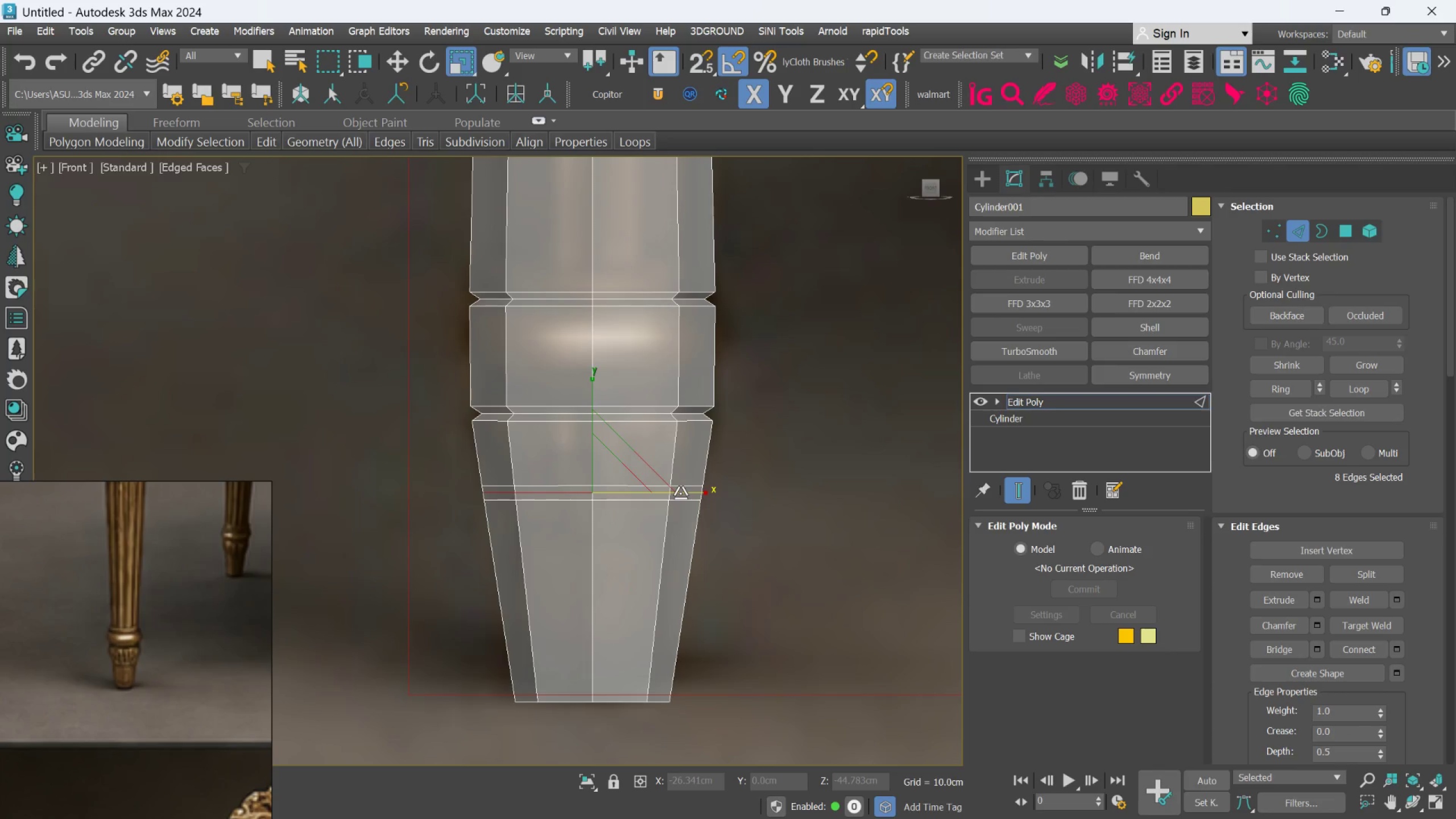 
left_click([680, 493])
 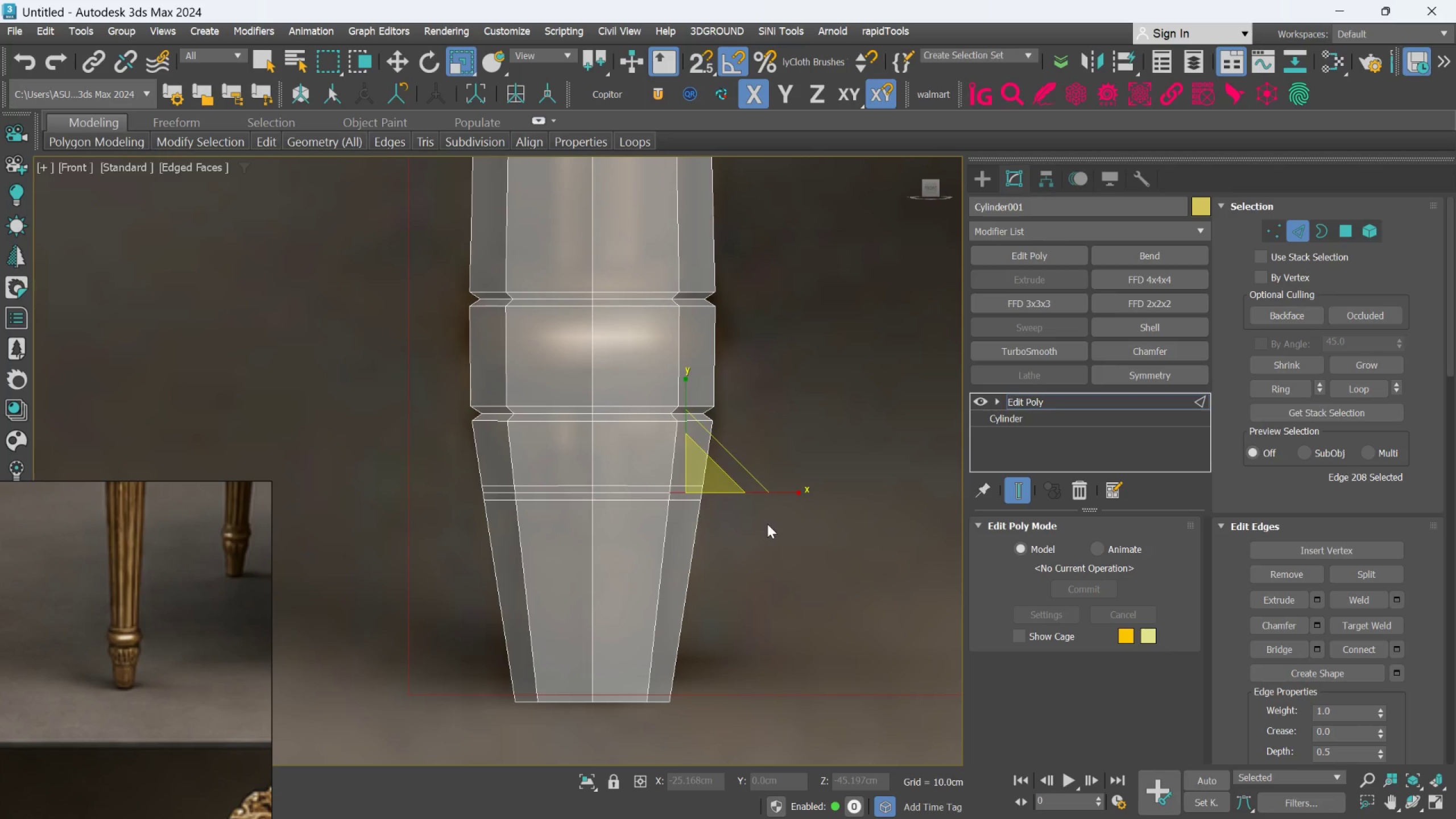 
left_click([767, 524])
 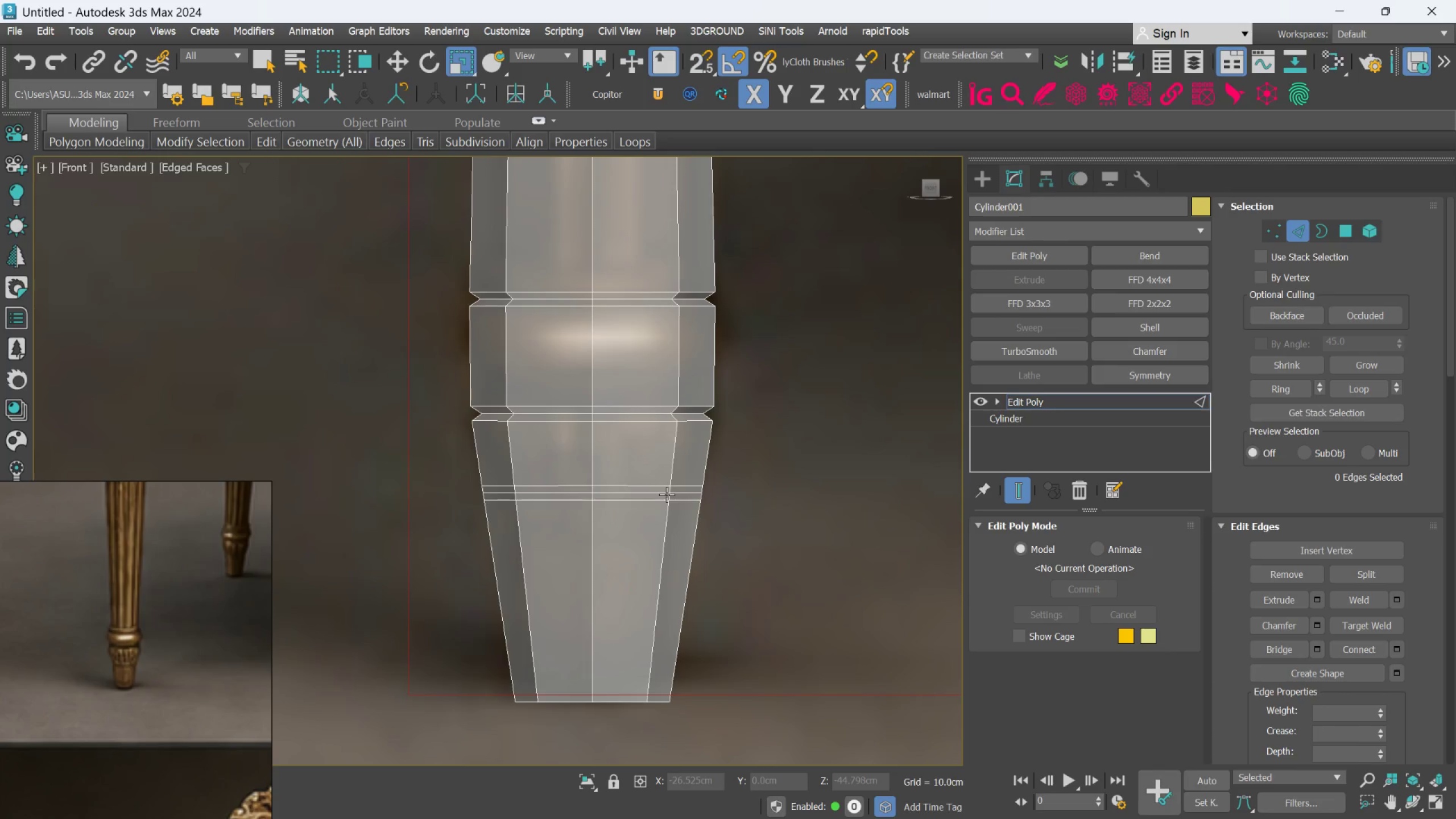 
double_click([664, 493])
 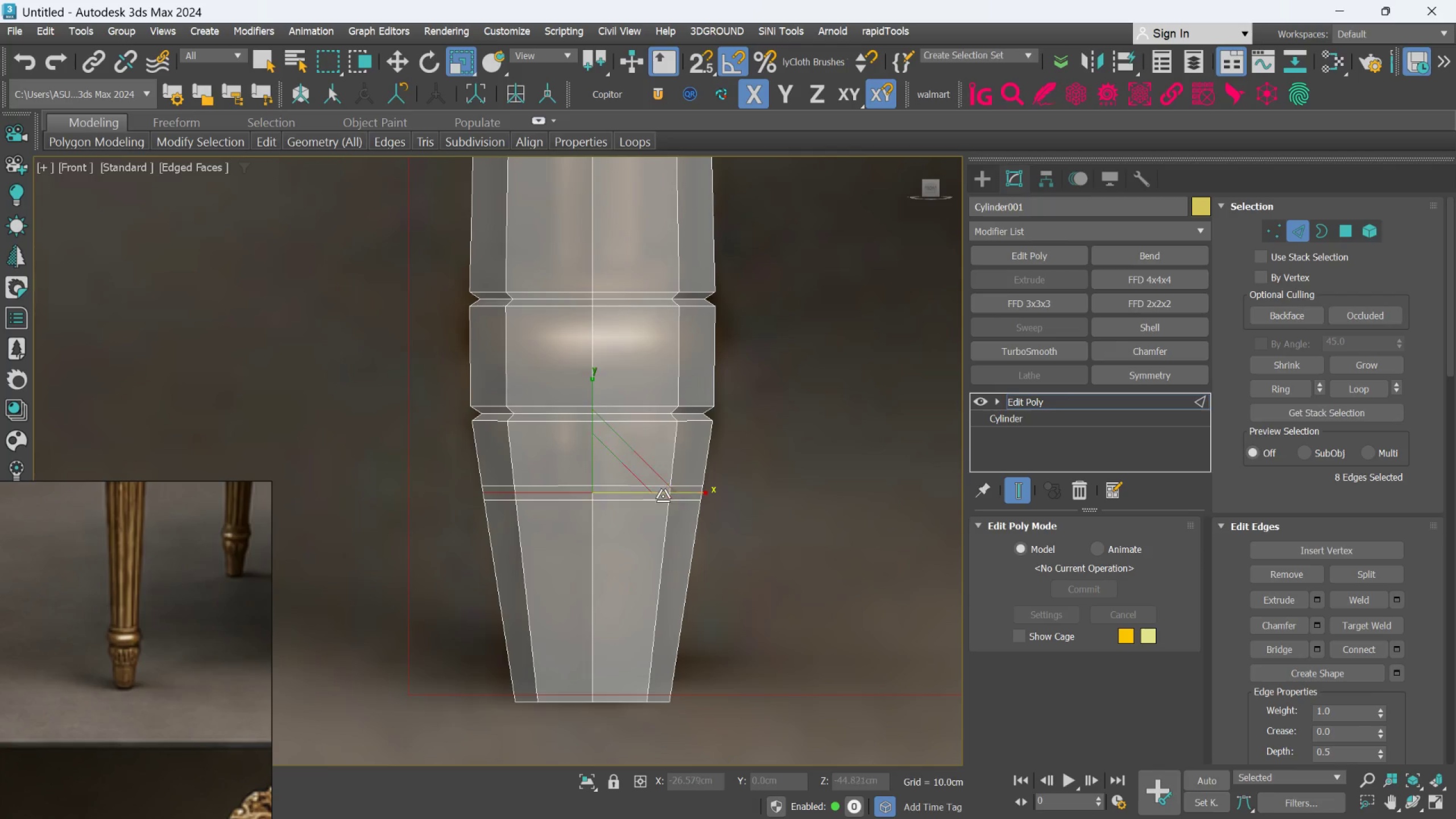 
double_click([657, 500])
 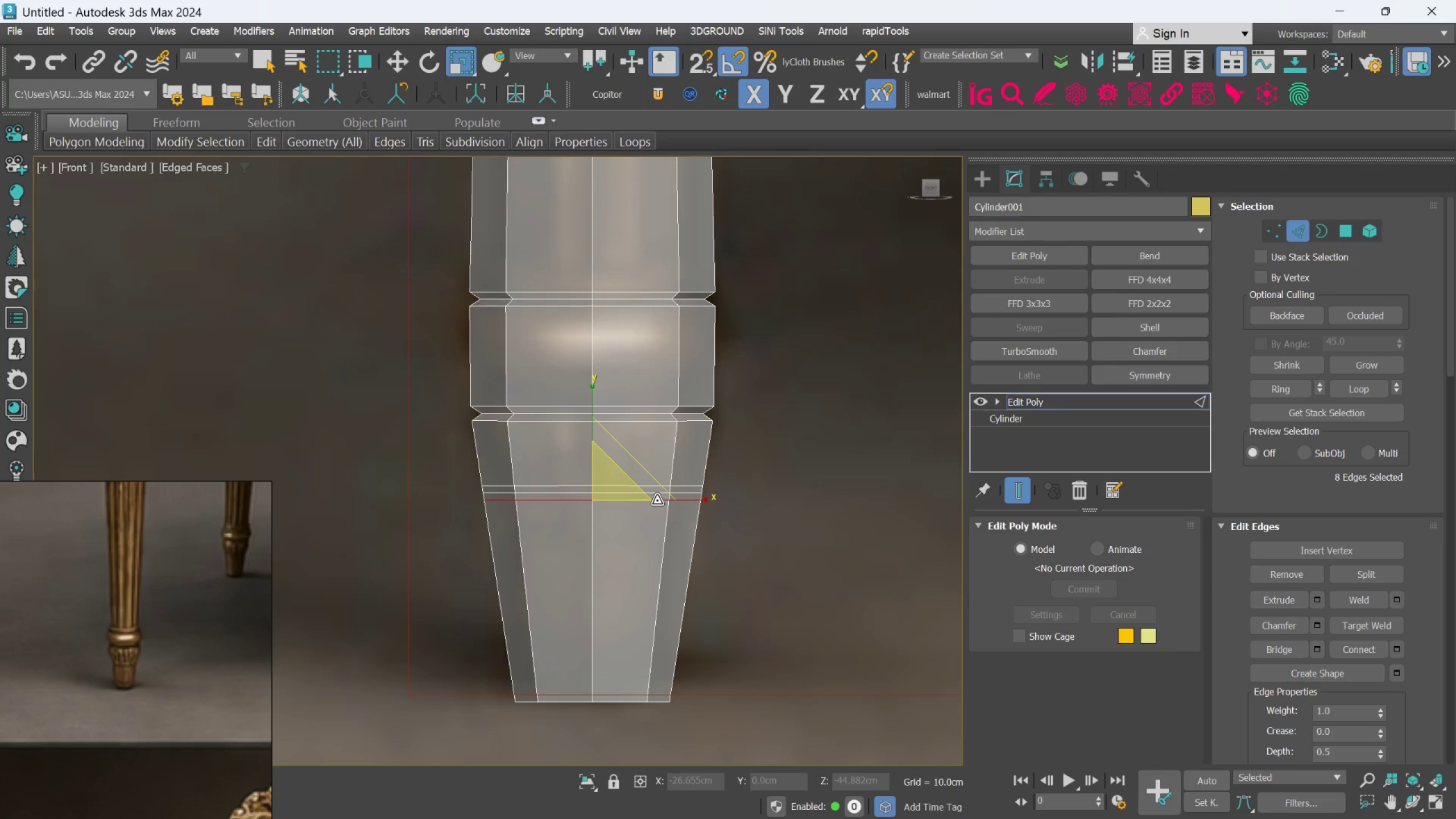 
key(Control+Backspace)
 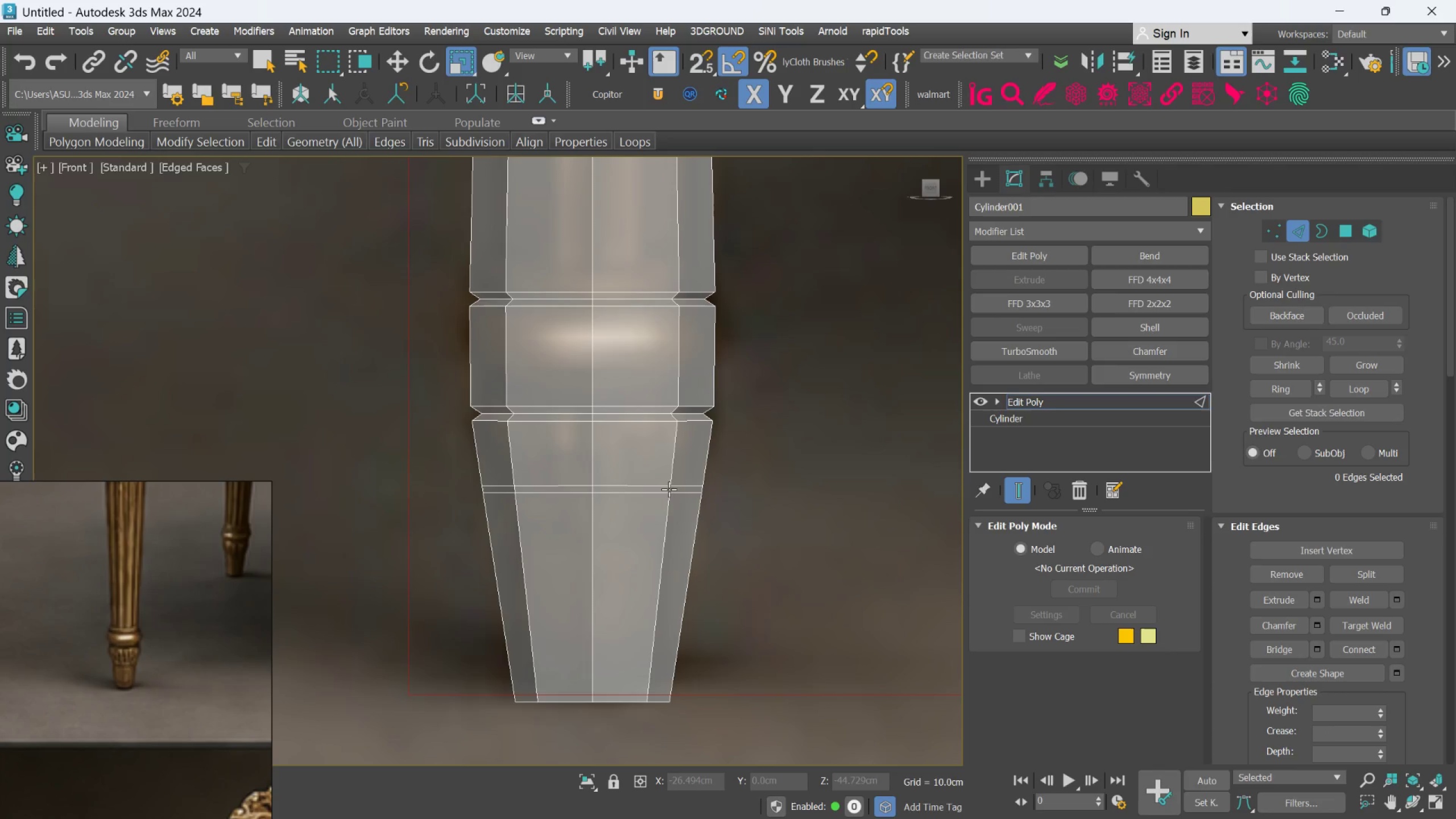 
double_click([630, 490])
 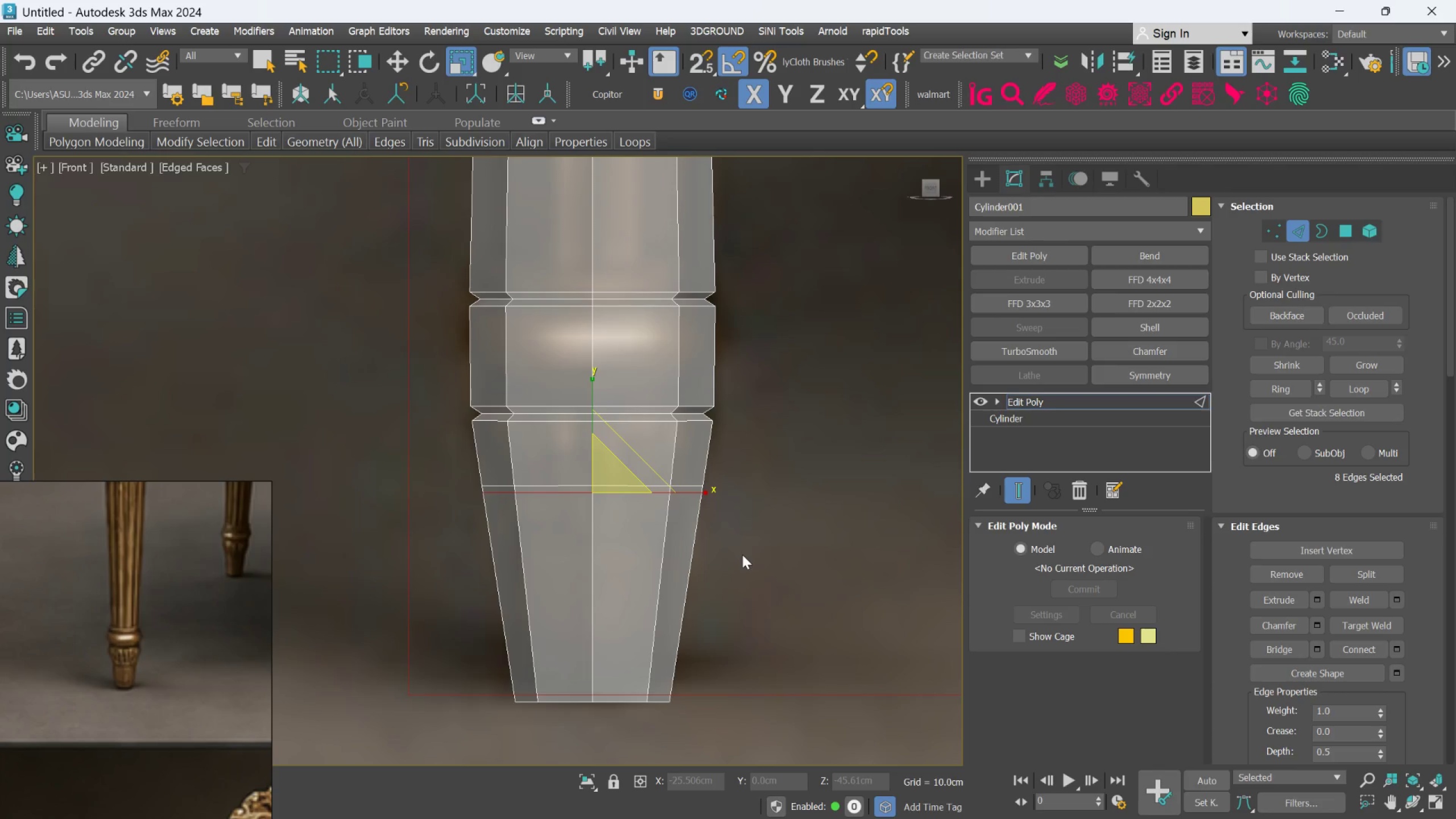 
left_click_drag(start_coordinate=[1342, 234], to_coordinate=[1325, 241])
 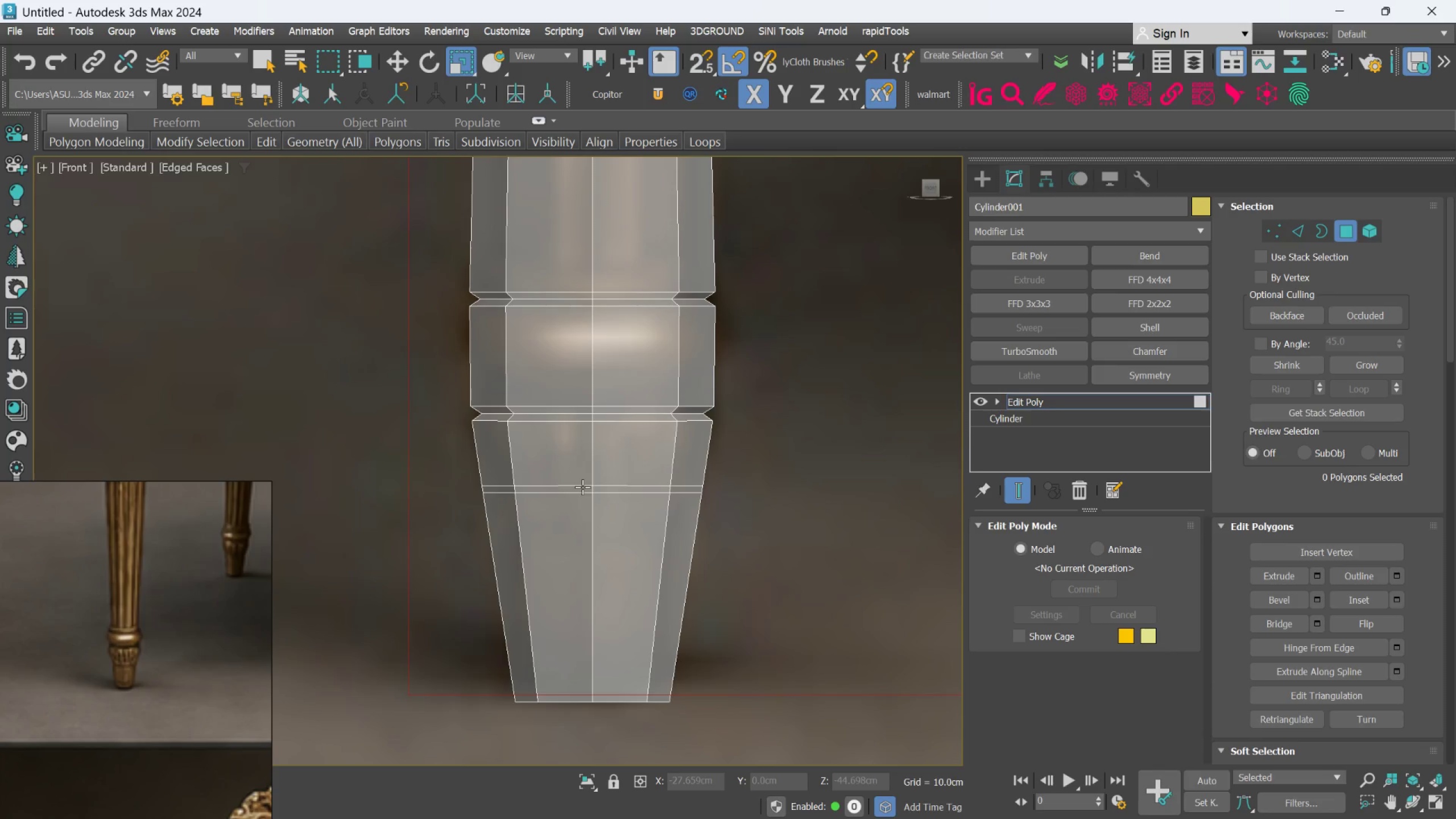 
double_click([582, 487])
 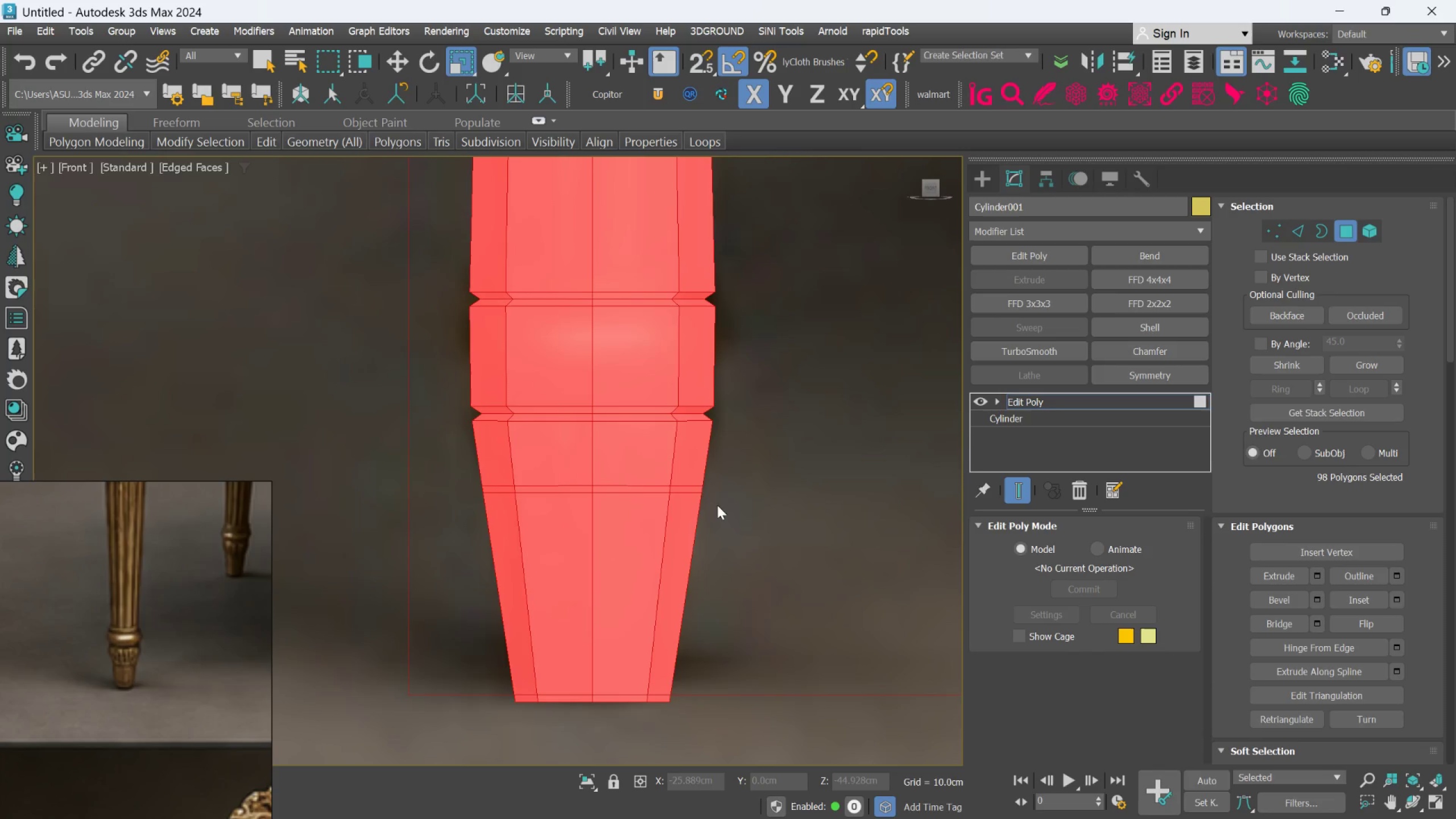 
hold_key(key=ControlLeft, duration=1.5)
left_click([642, 493])
 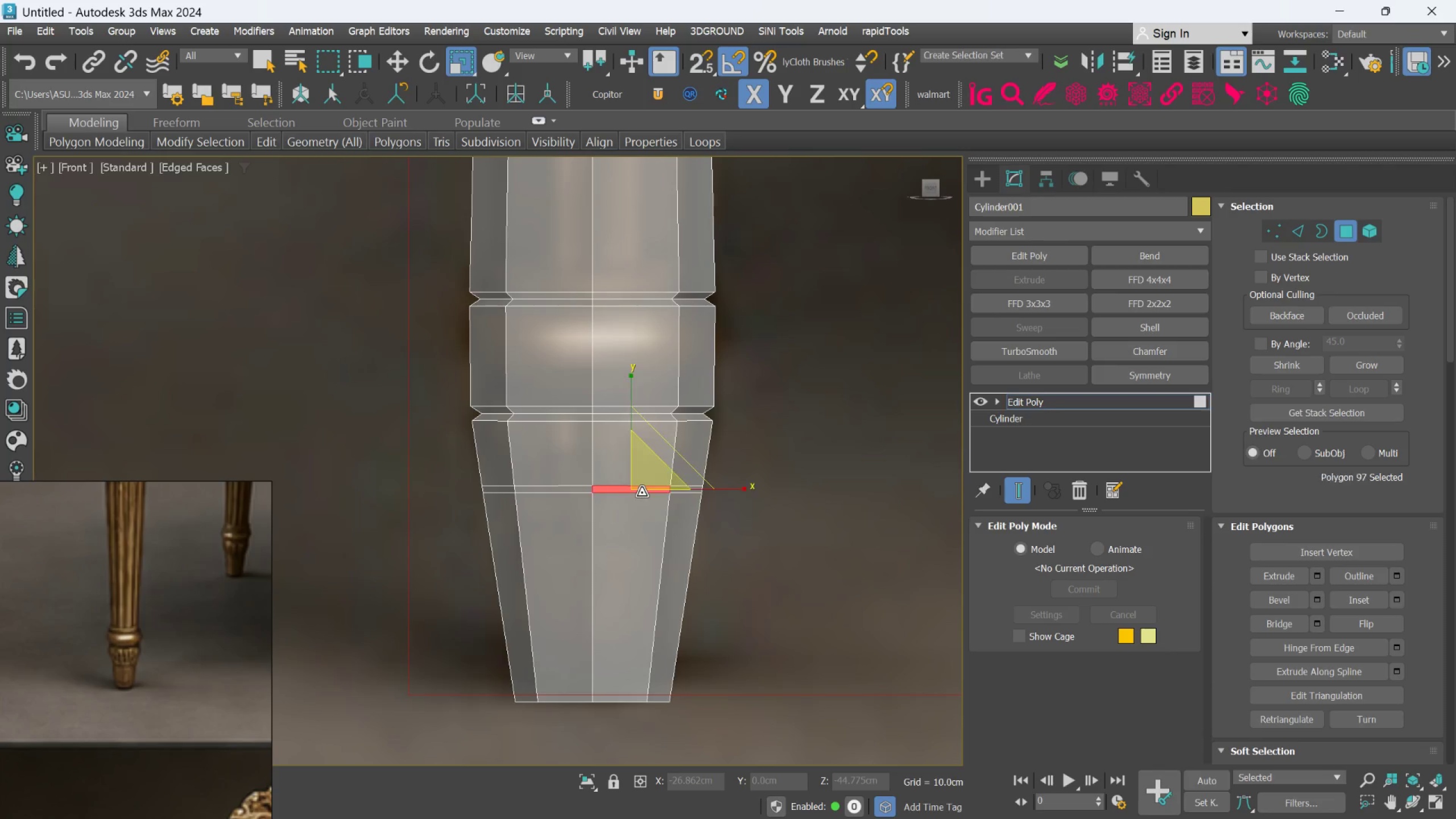 
double_click([642, 493])
 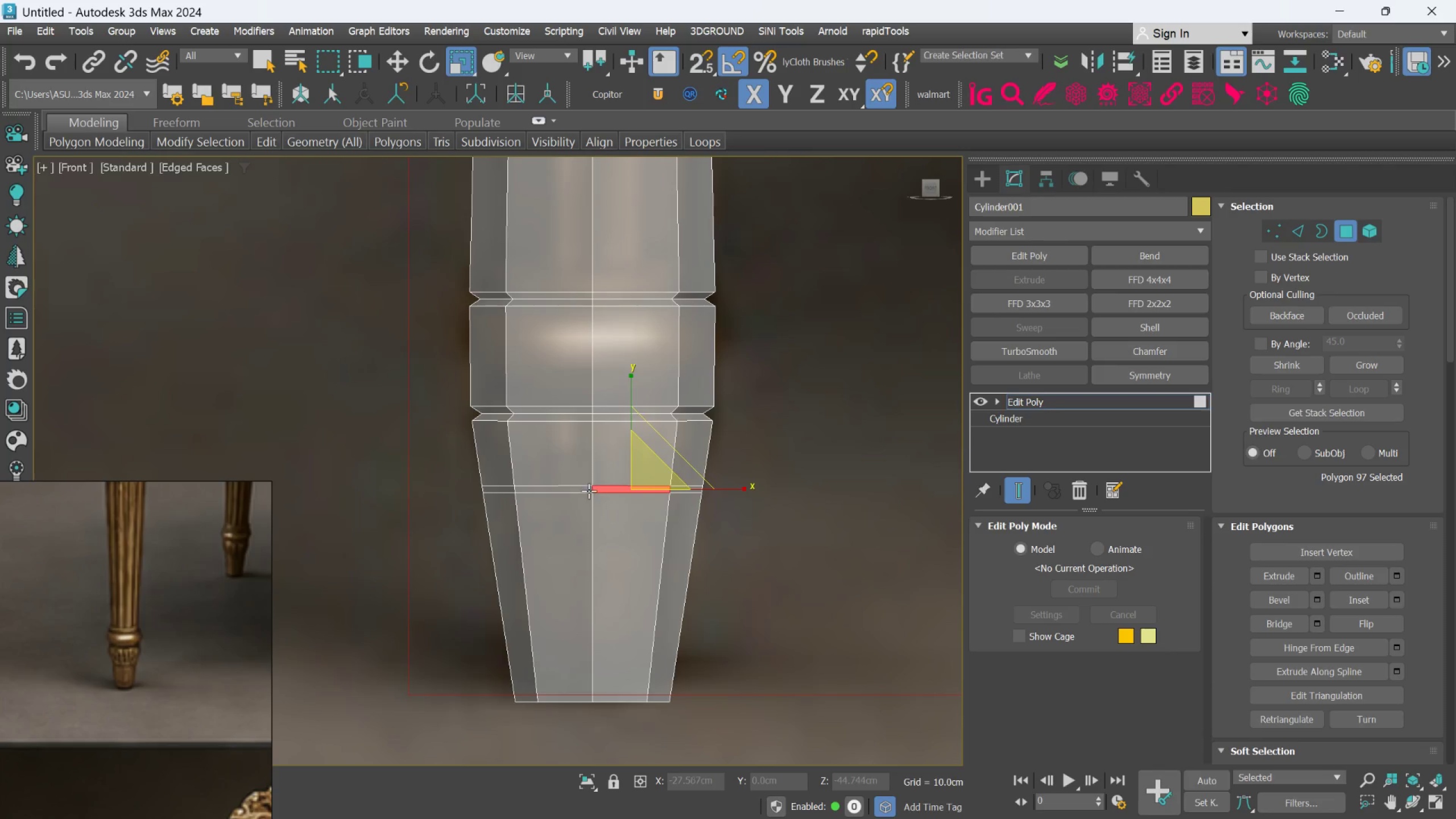 
hold_key(key=ControlLeft, duration=1.42)
left_click([585, 490])
 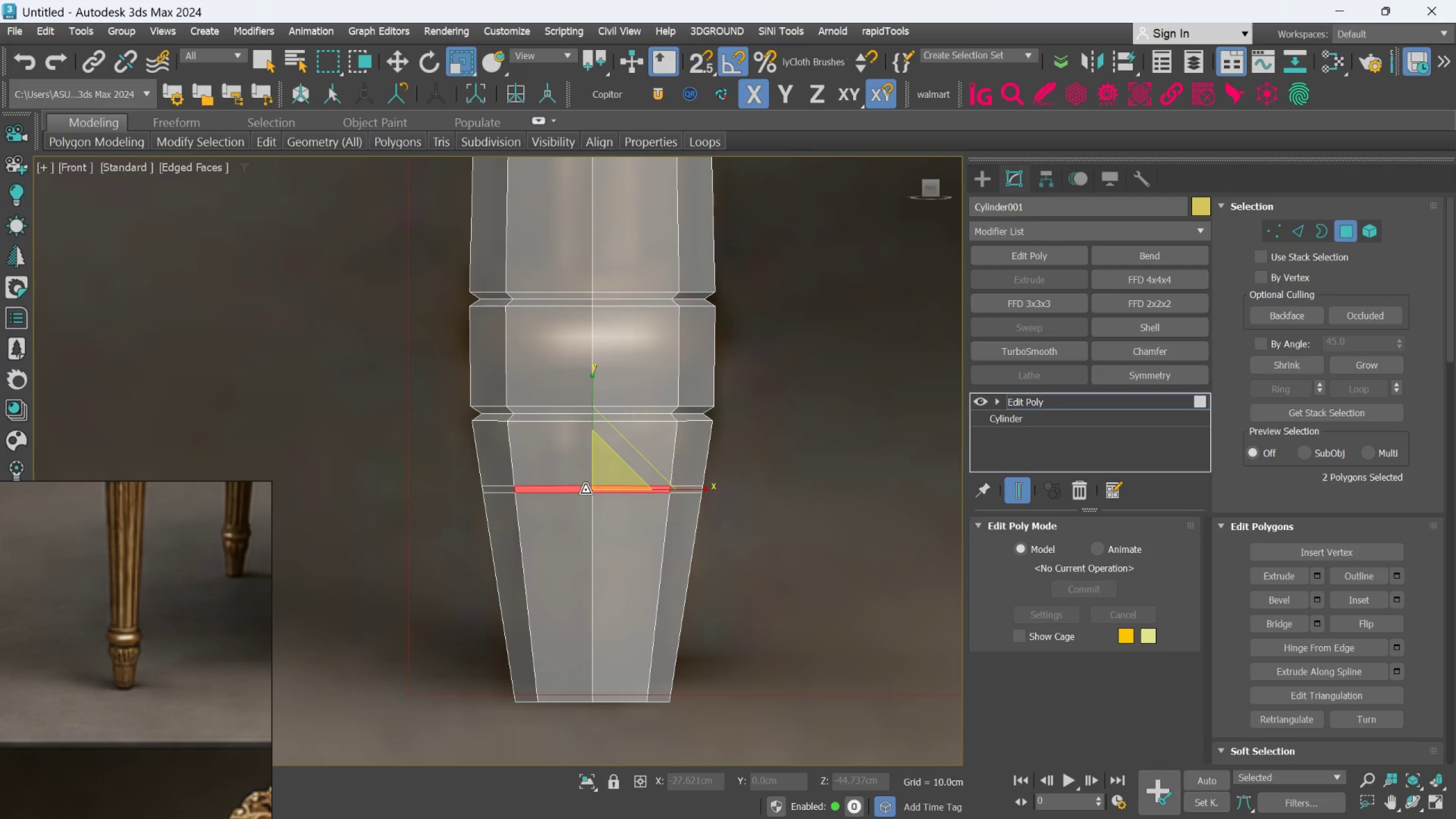 
double_click([585, 490])
 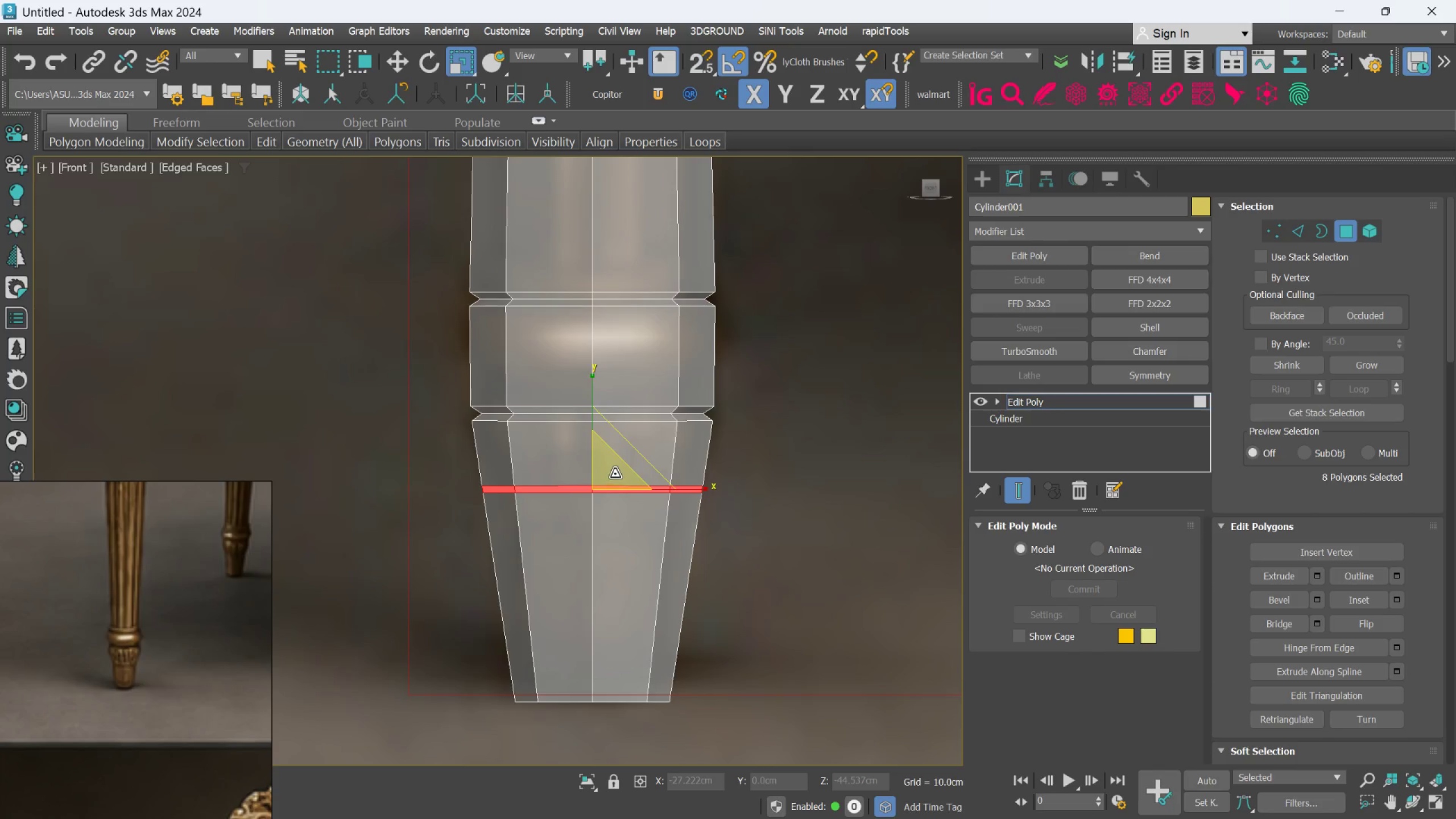 
key(Control+Z)
 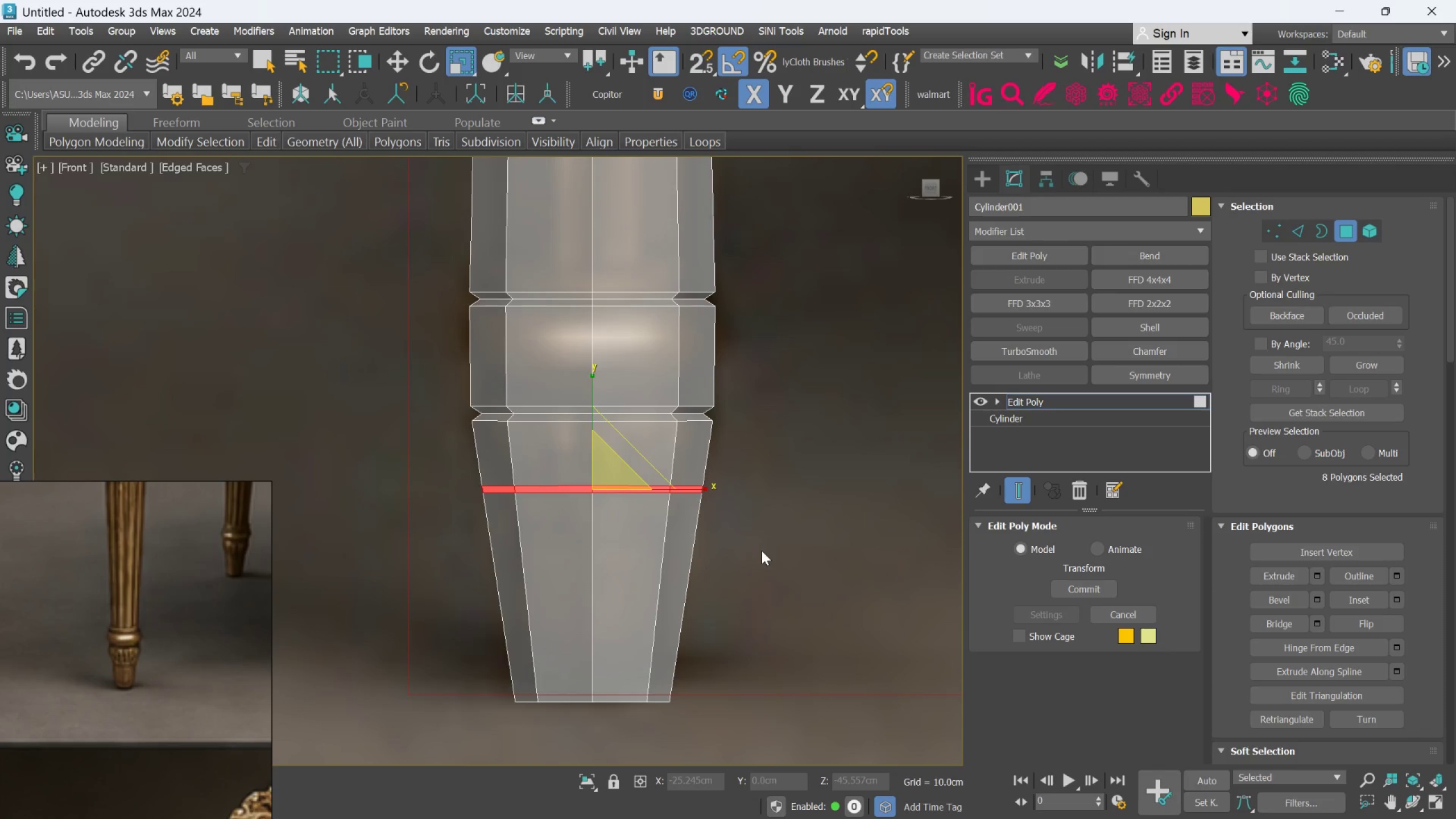 
left_click([762, 551])
 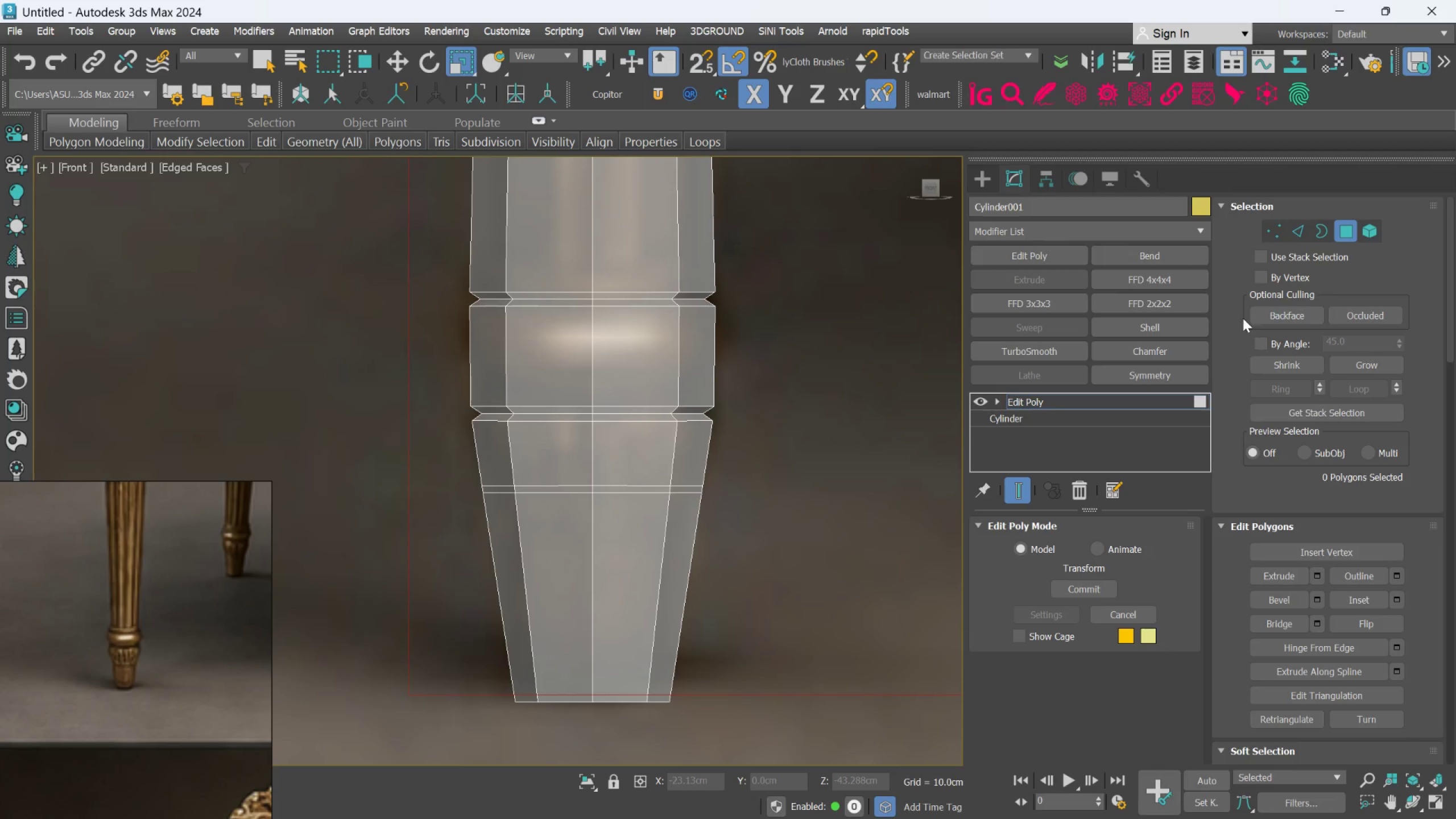 
left_click([1295, 235])
 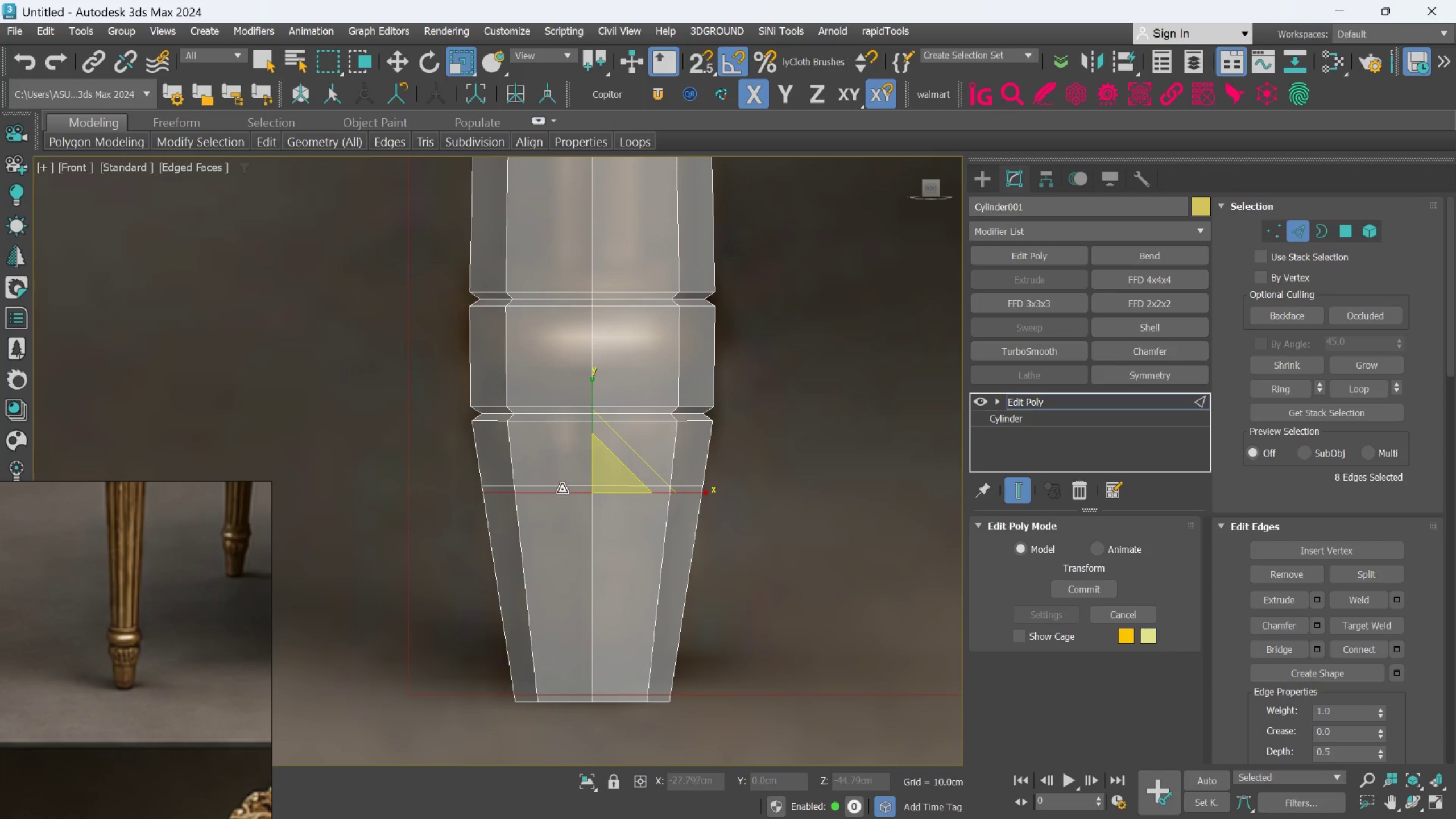 
hold_key(key=ControlLeft, duration=0.72)
 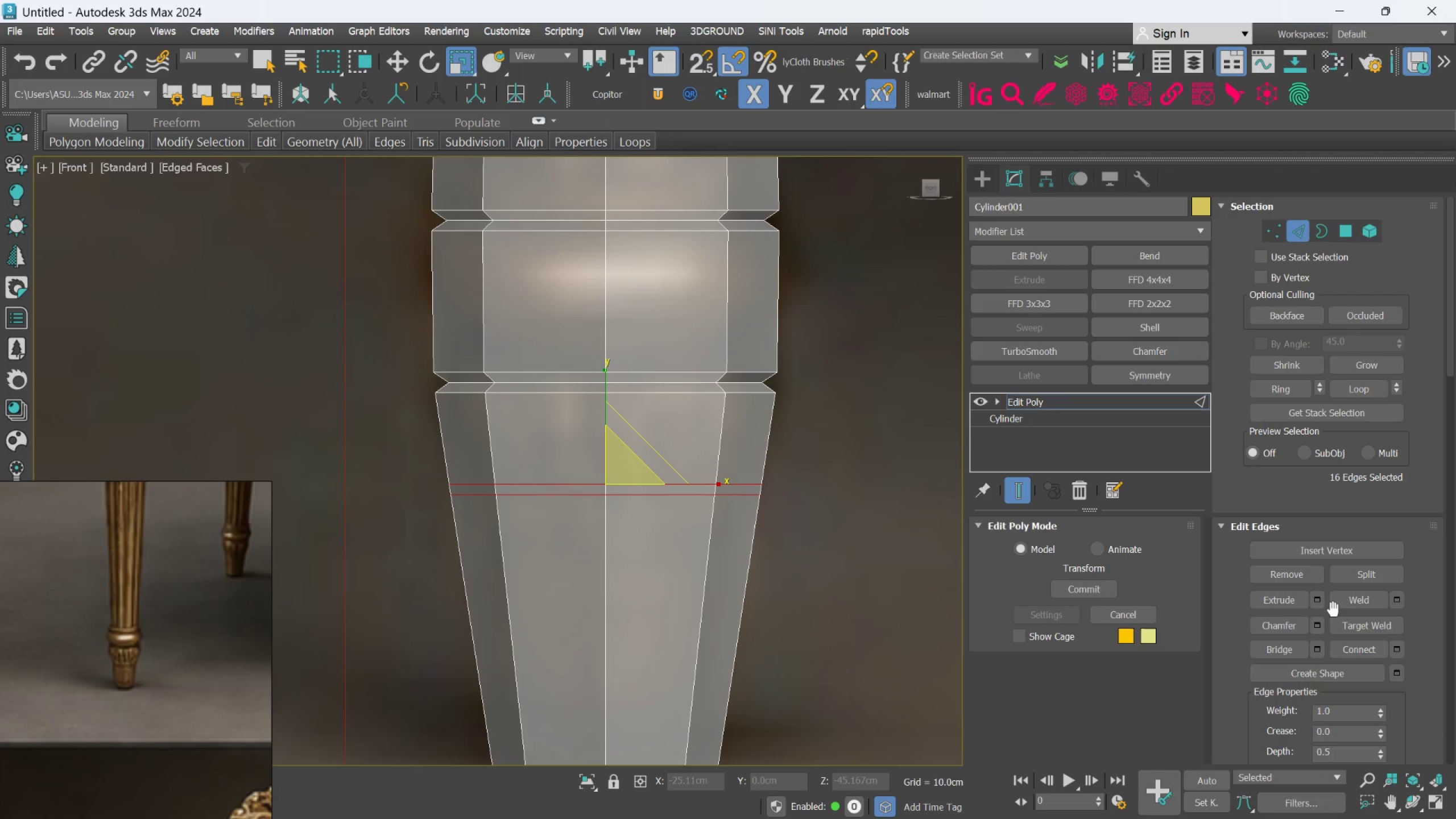 
scroll: coordinate [561, 489], scroll_direction: up, amount: 1.0
 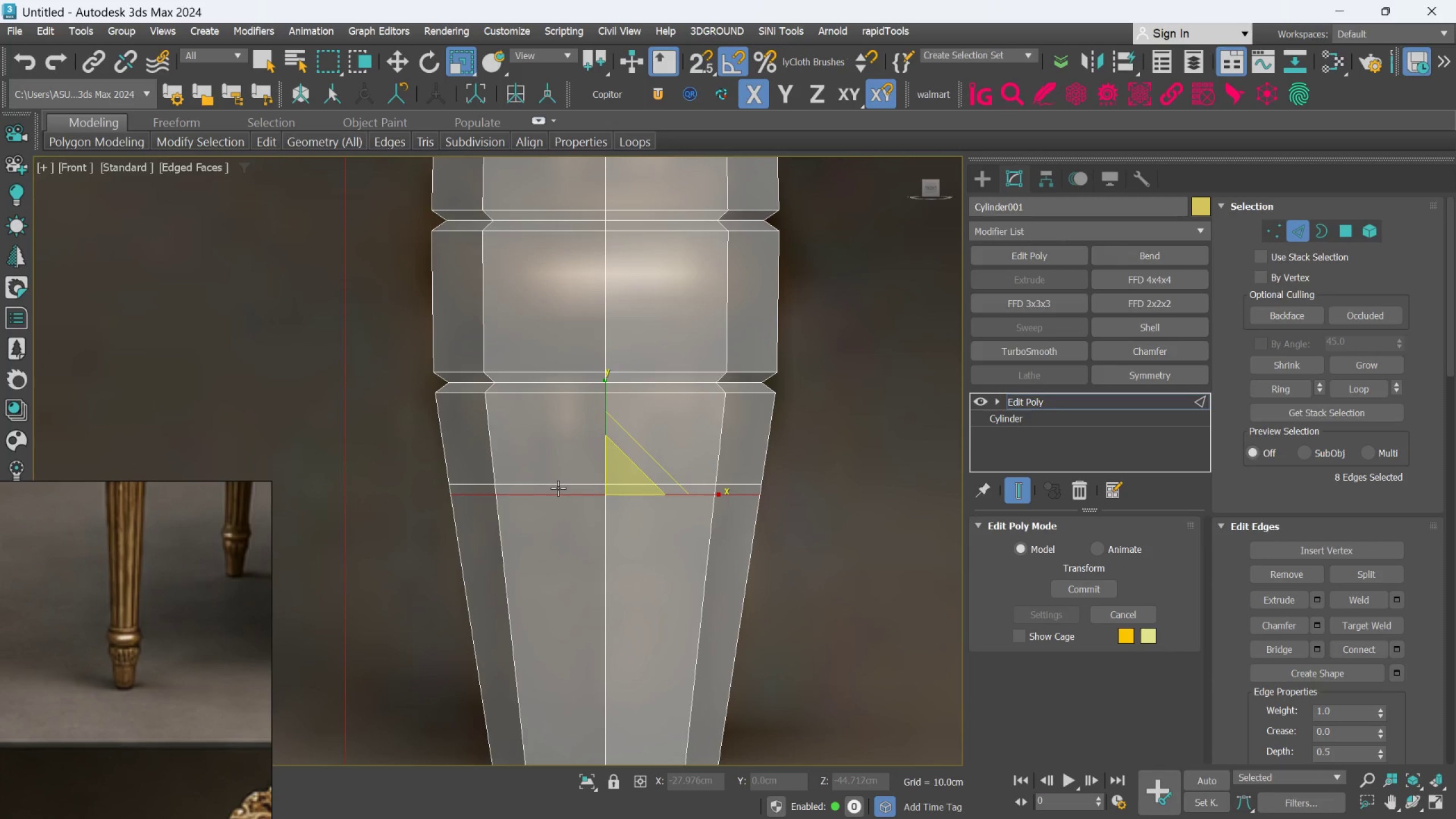 
double_click([558, 485])
 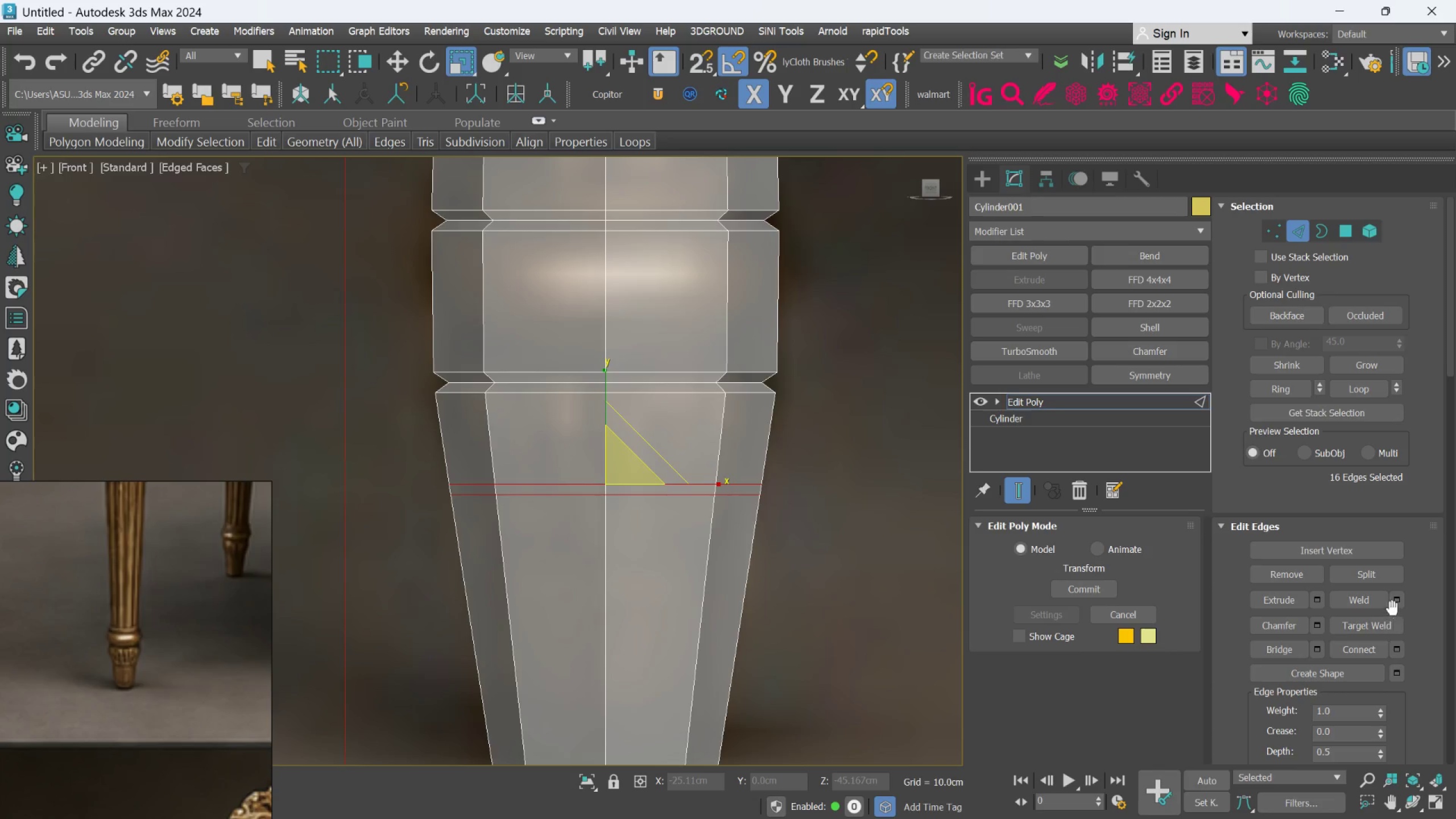 
mouse_move([1317, 599])
 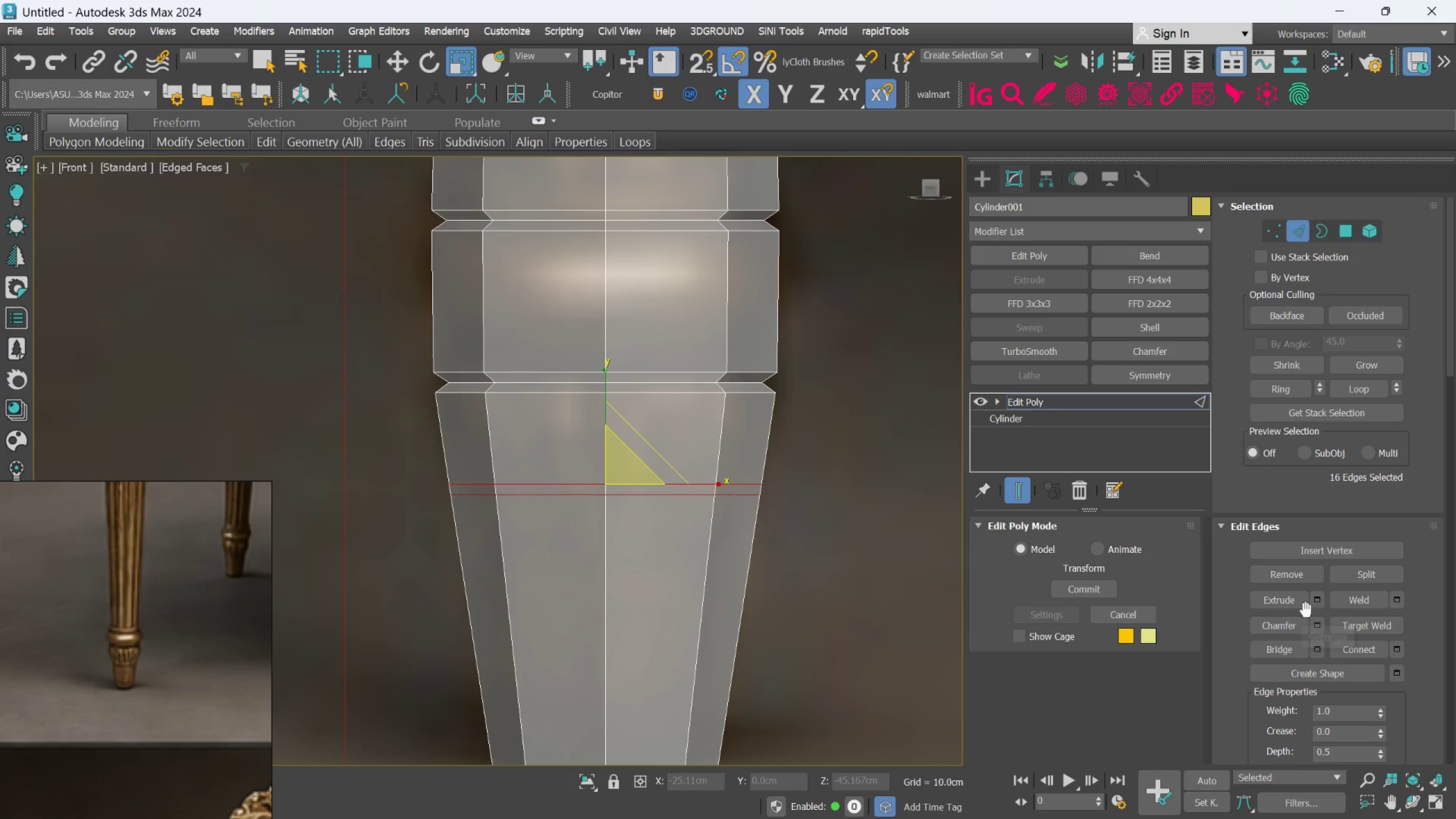 
left_click([1314, 601])
 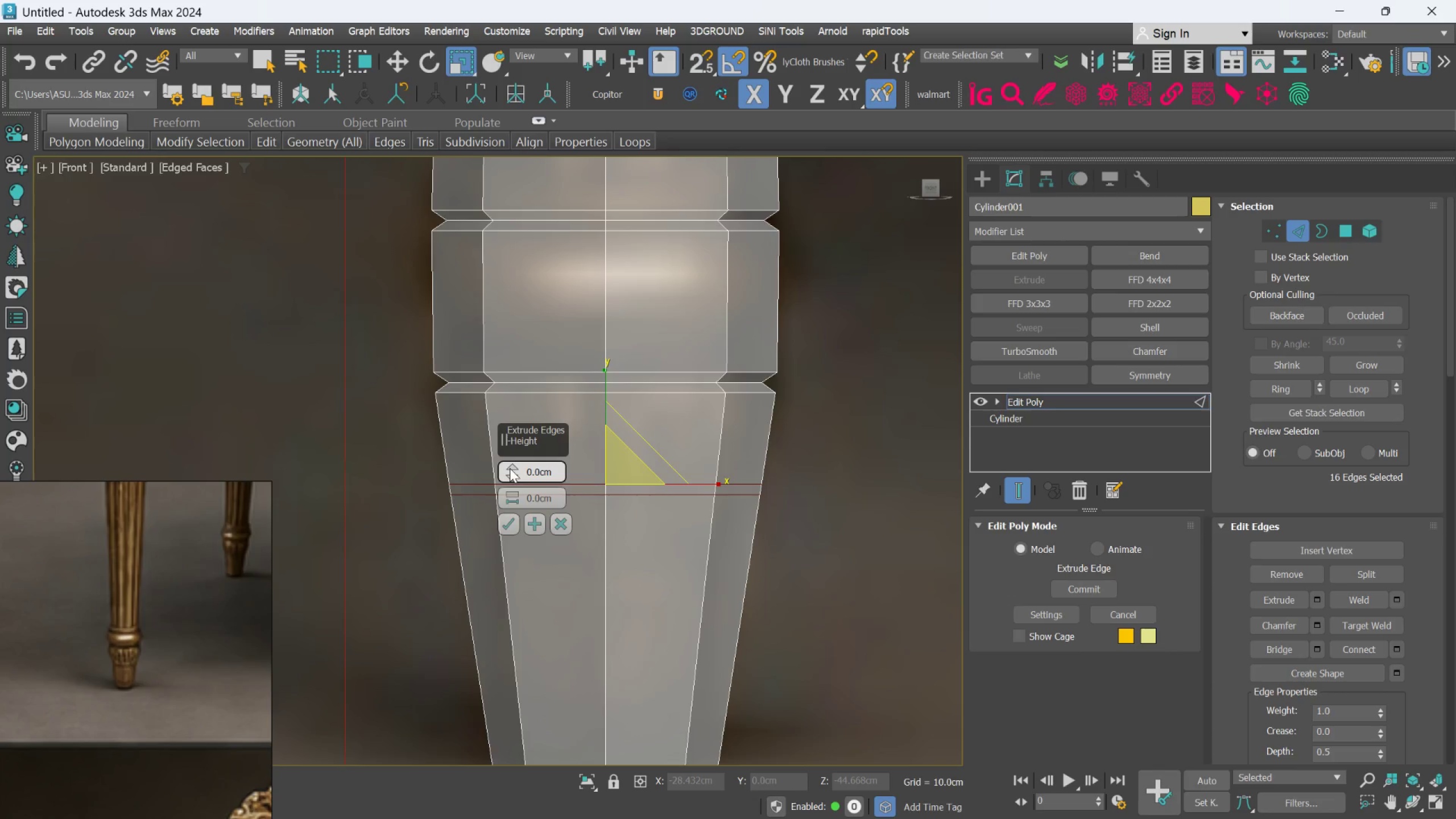 
hold_key(key=AltLeft, duration=1.5)
left_click_drag(start_coordinate=[512, 478], to_coordinate=[522, 508])
 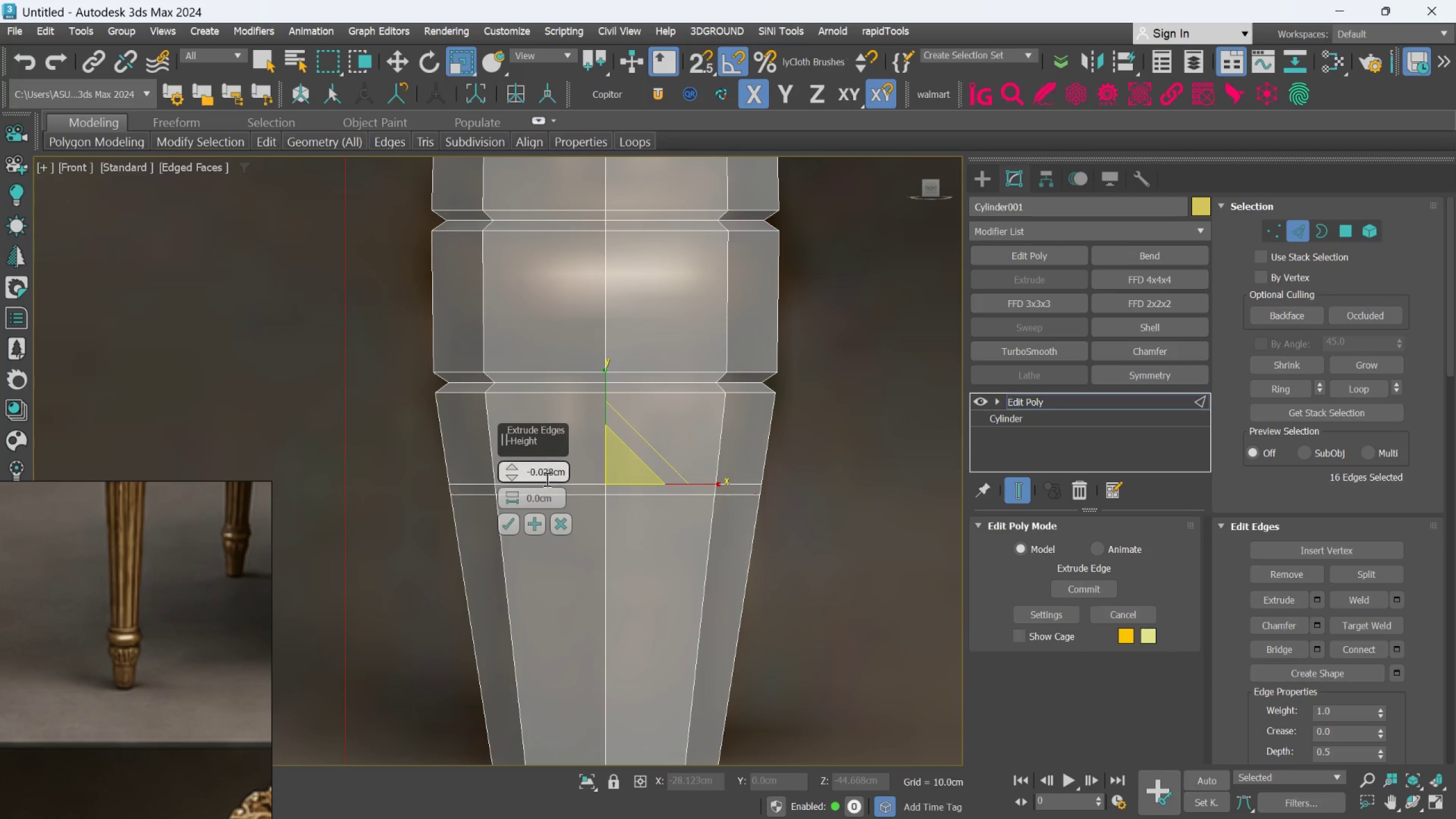 
hold_key(key=AltLeft, duration=1.52)
 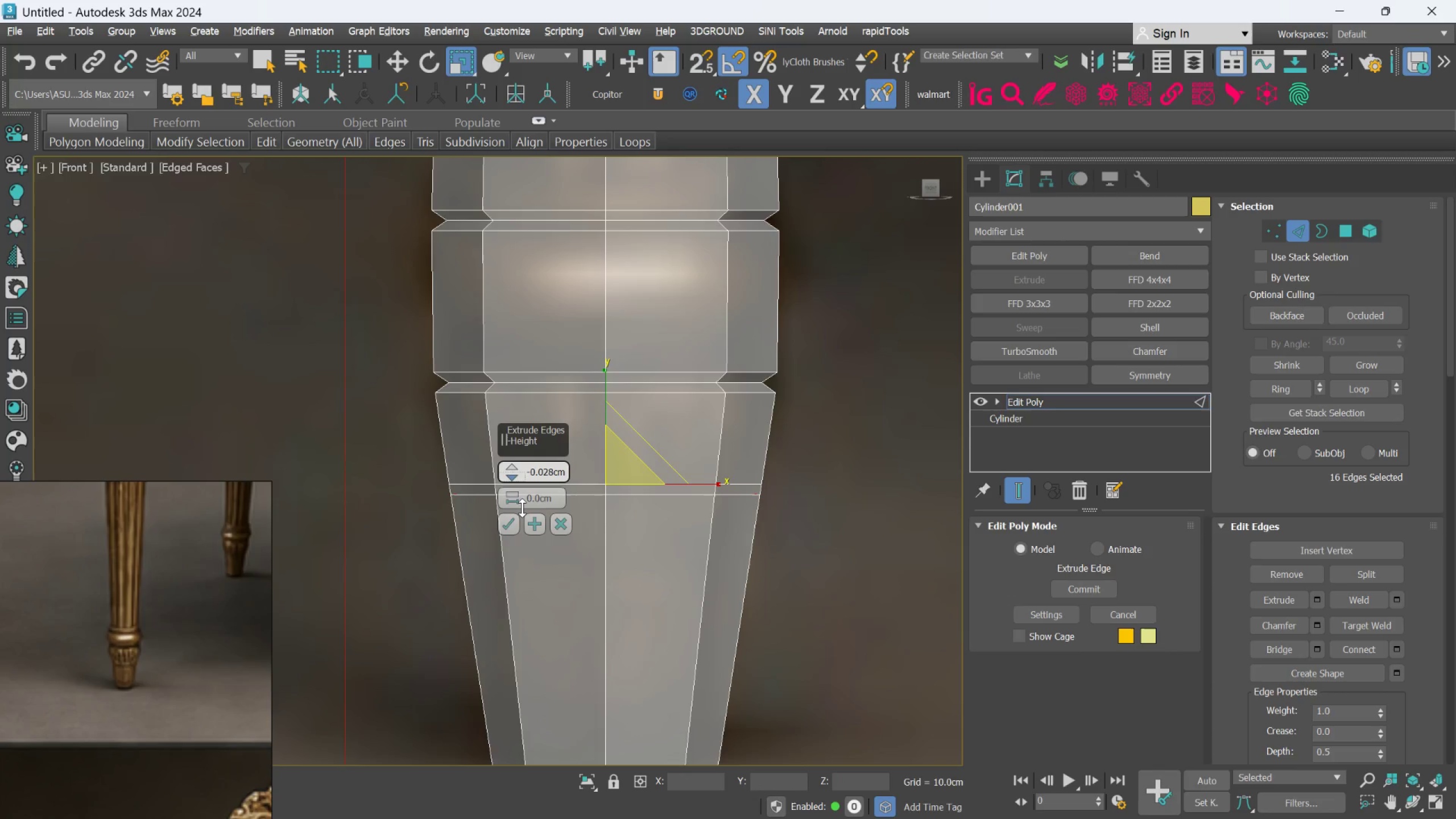 
hold_key(key=AltLeft, duration=0.97)
 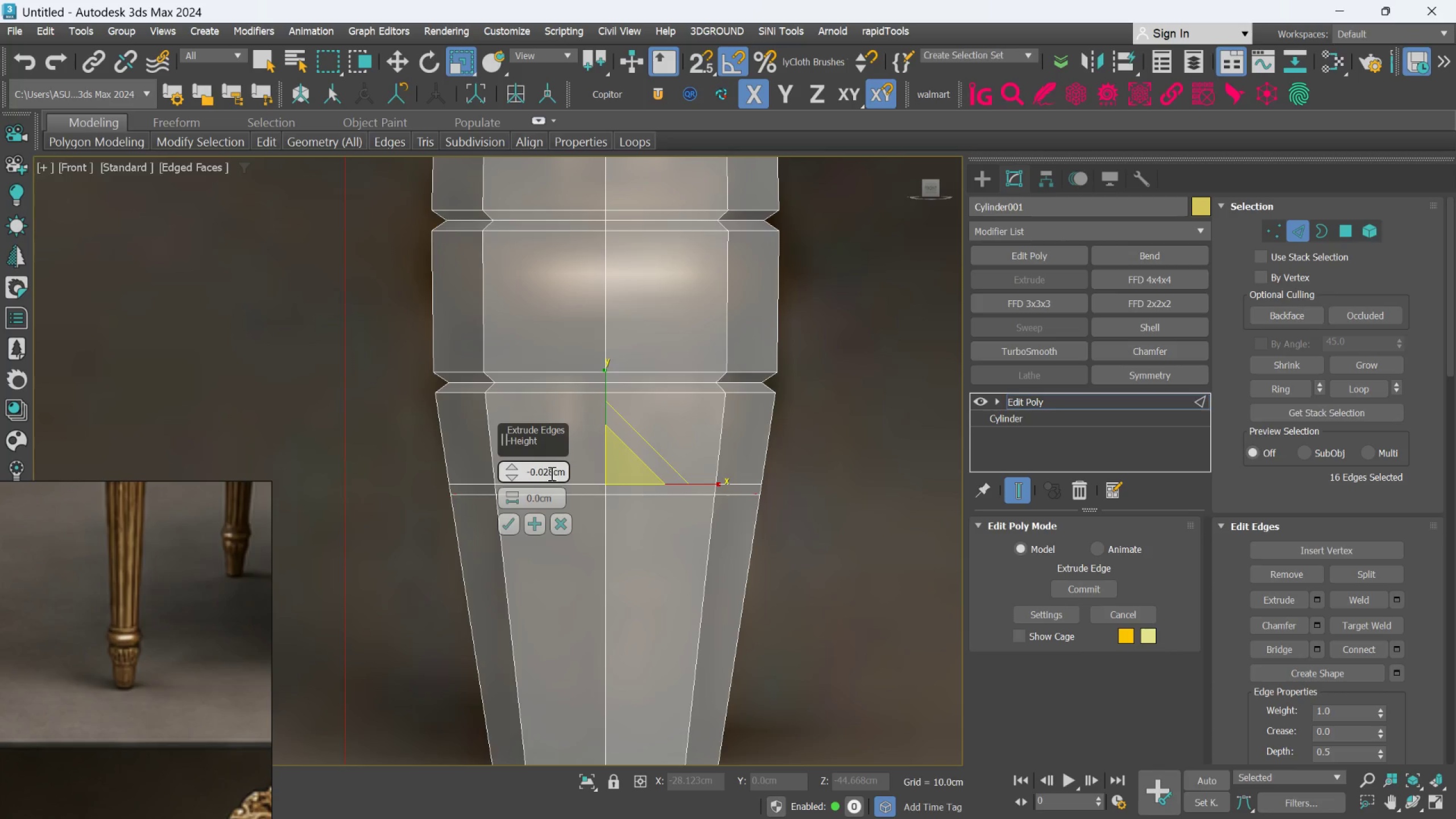 
left_click([552, 470])
 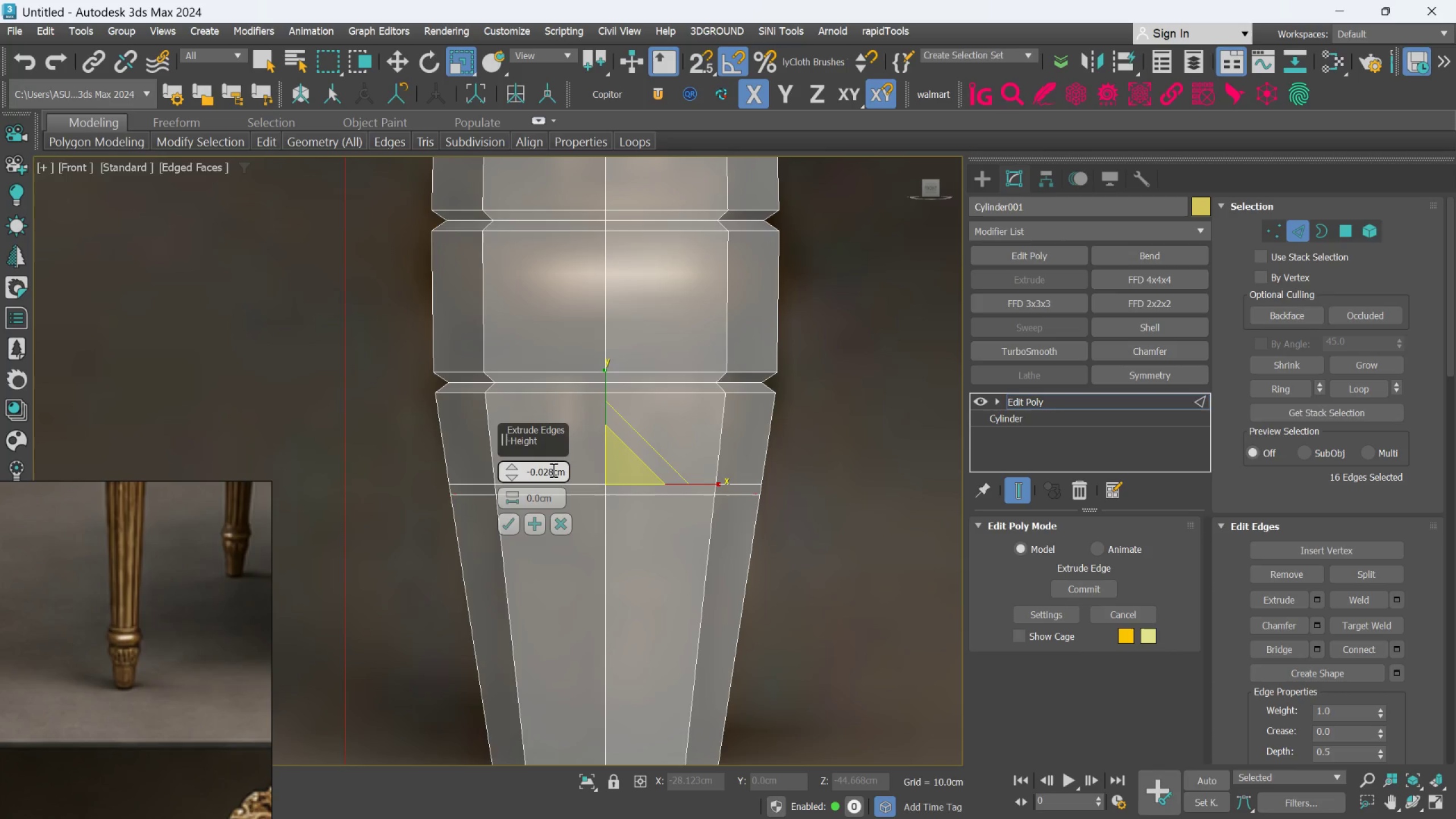 
key(Backspace)
 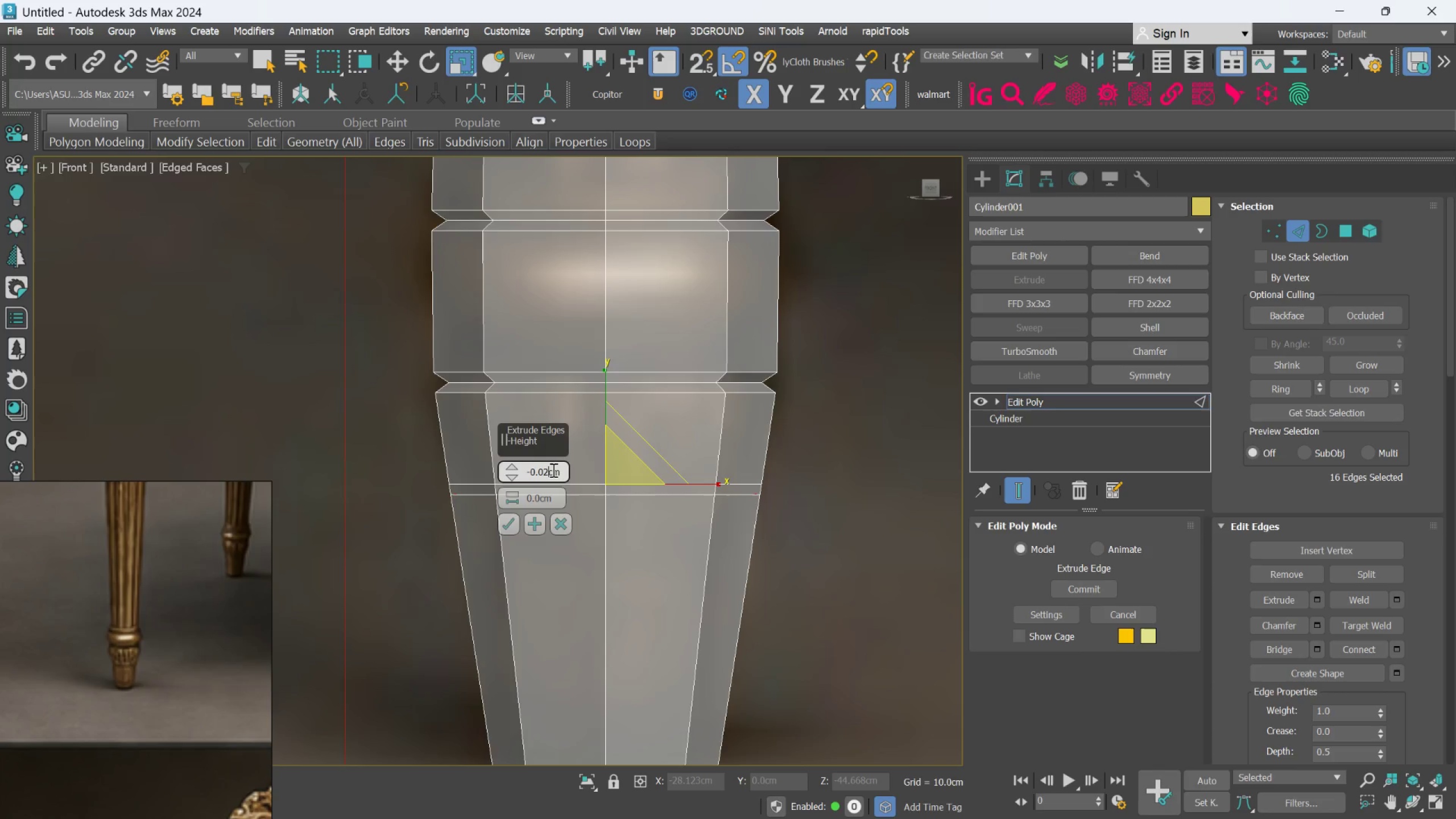 
key(Backspace)
 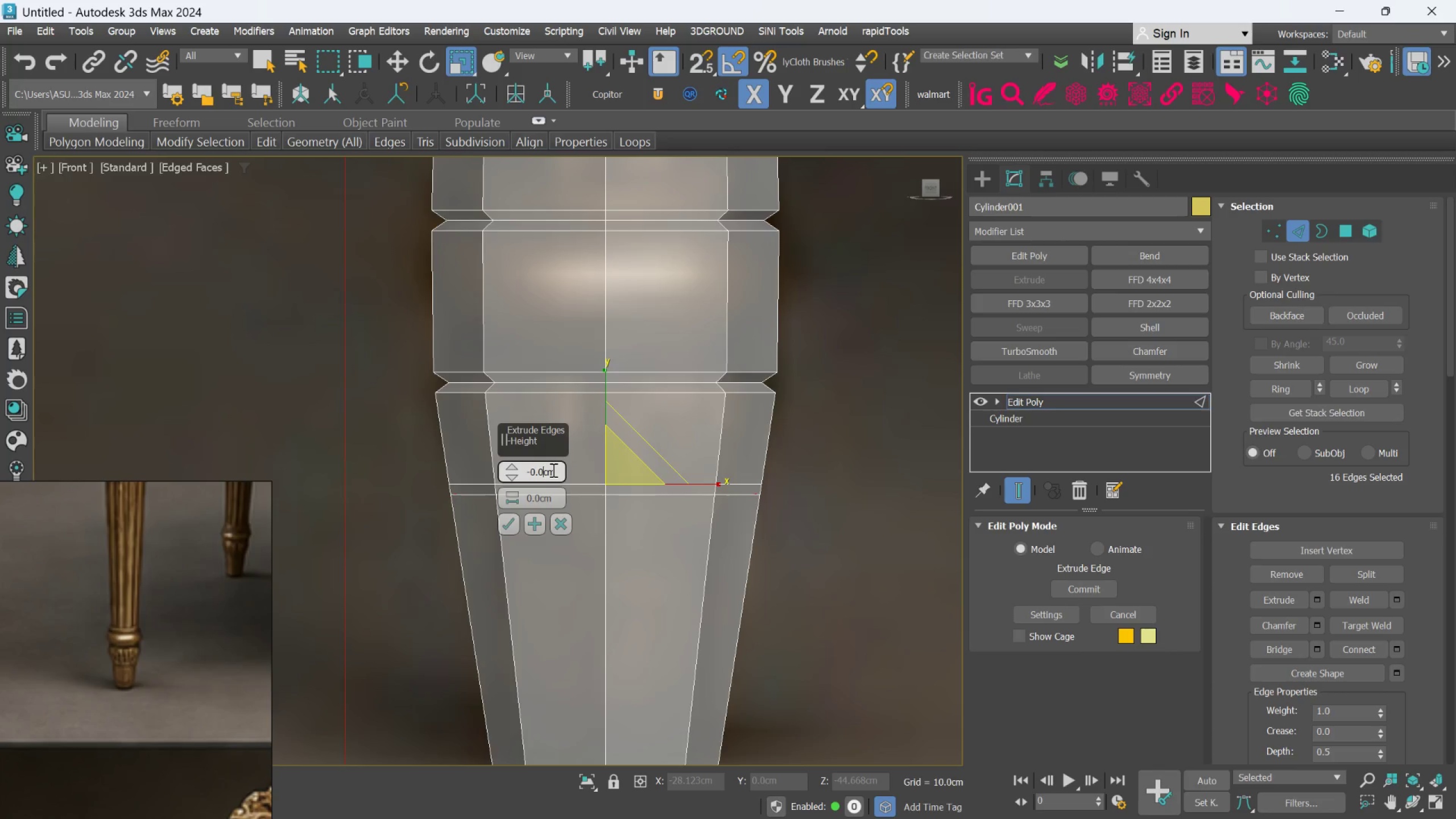 
key(5)
 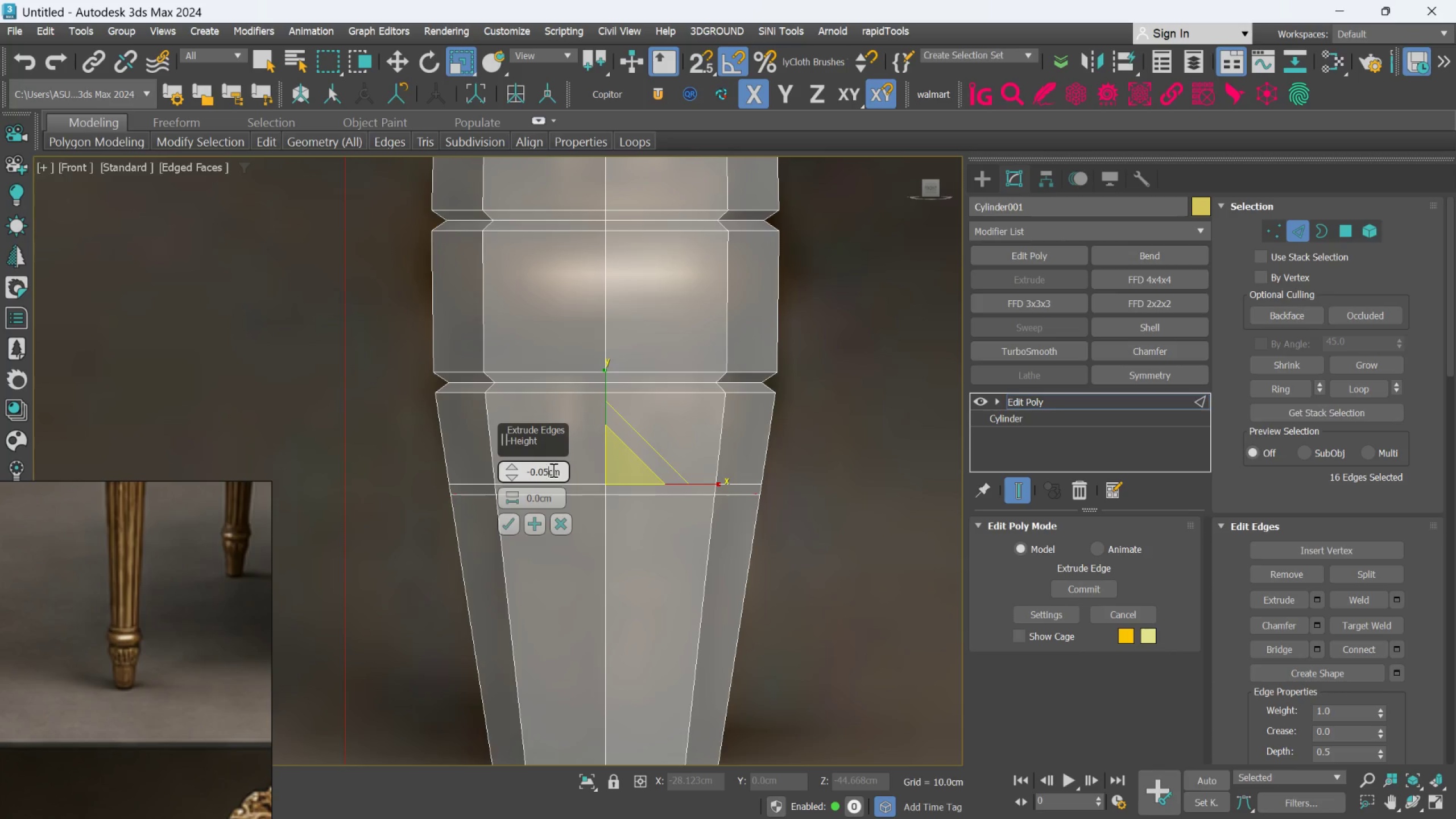 
left_click([540, 502])
 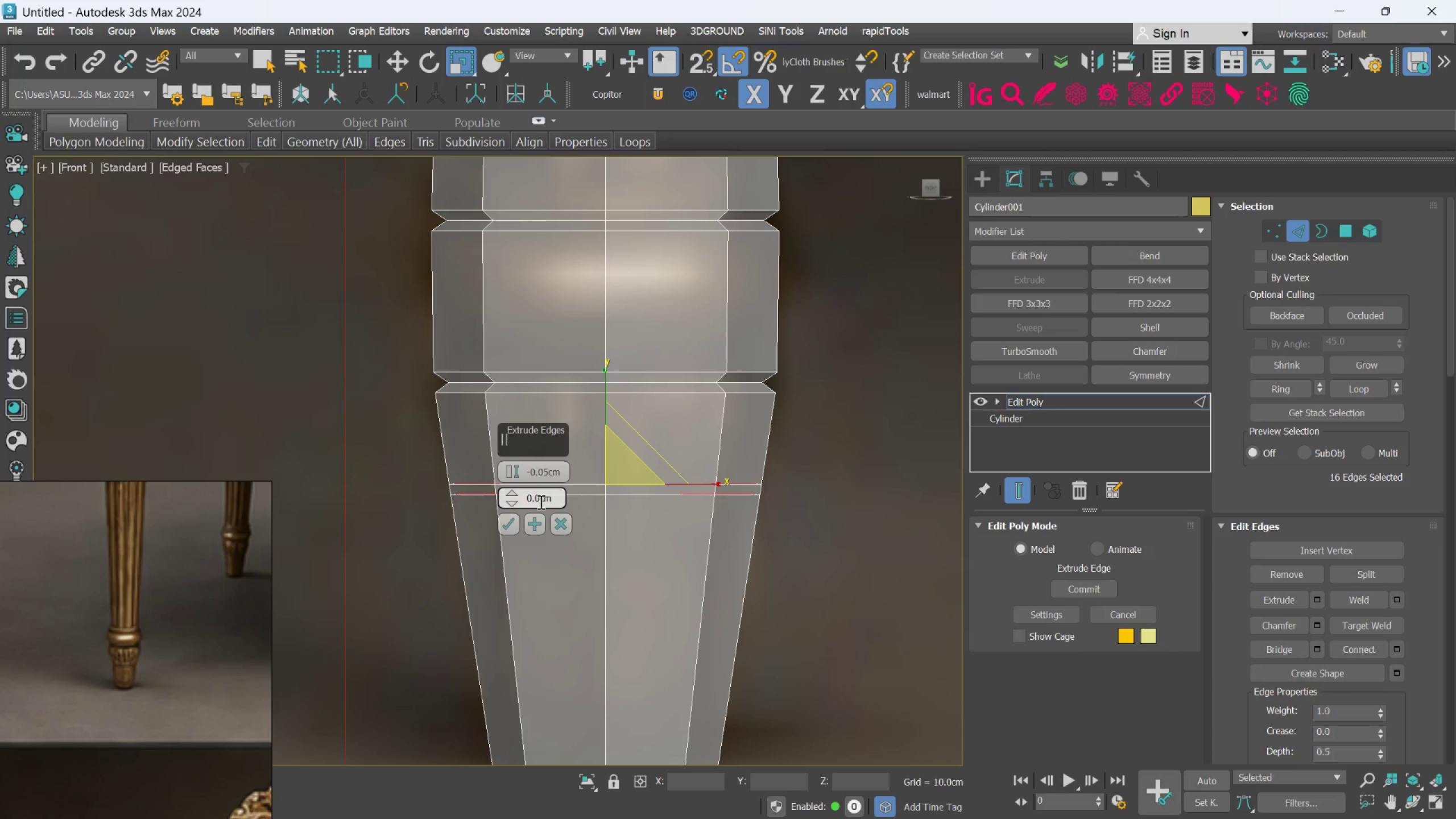 
left_click([540, 501])
 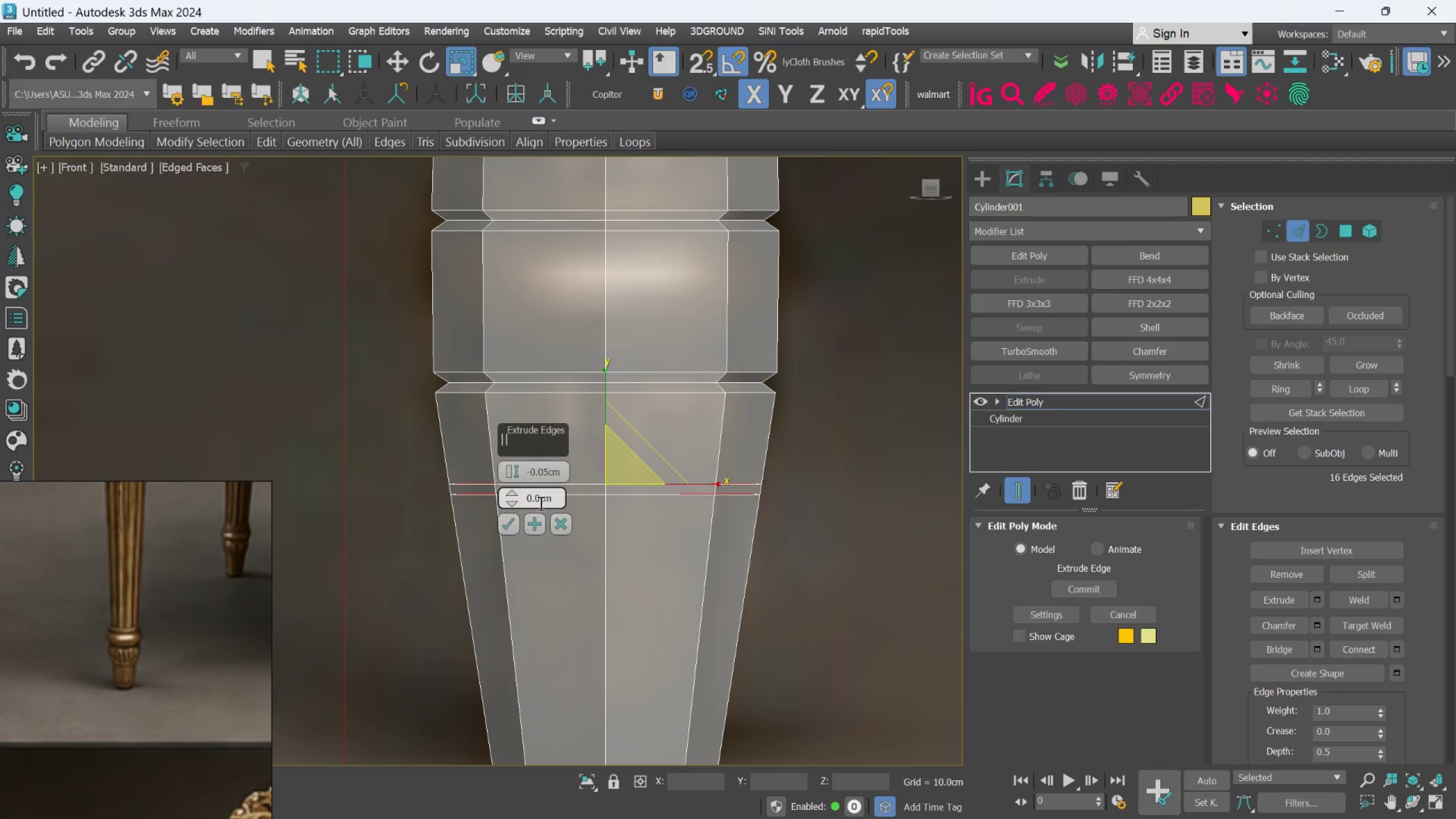 
type(05)
 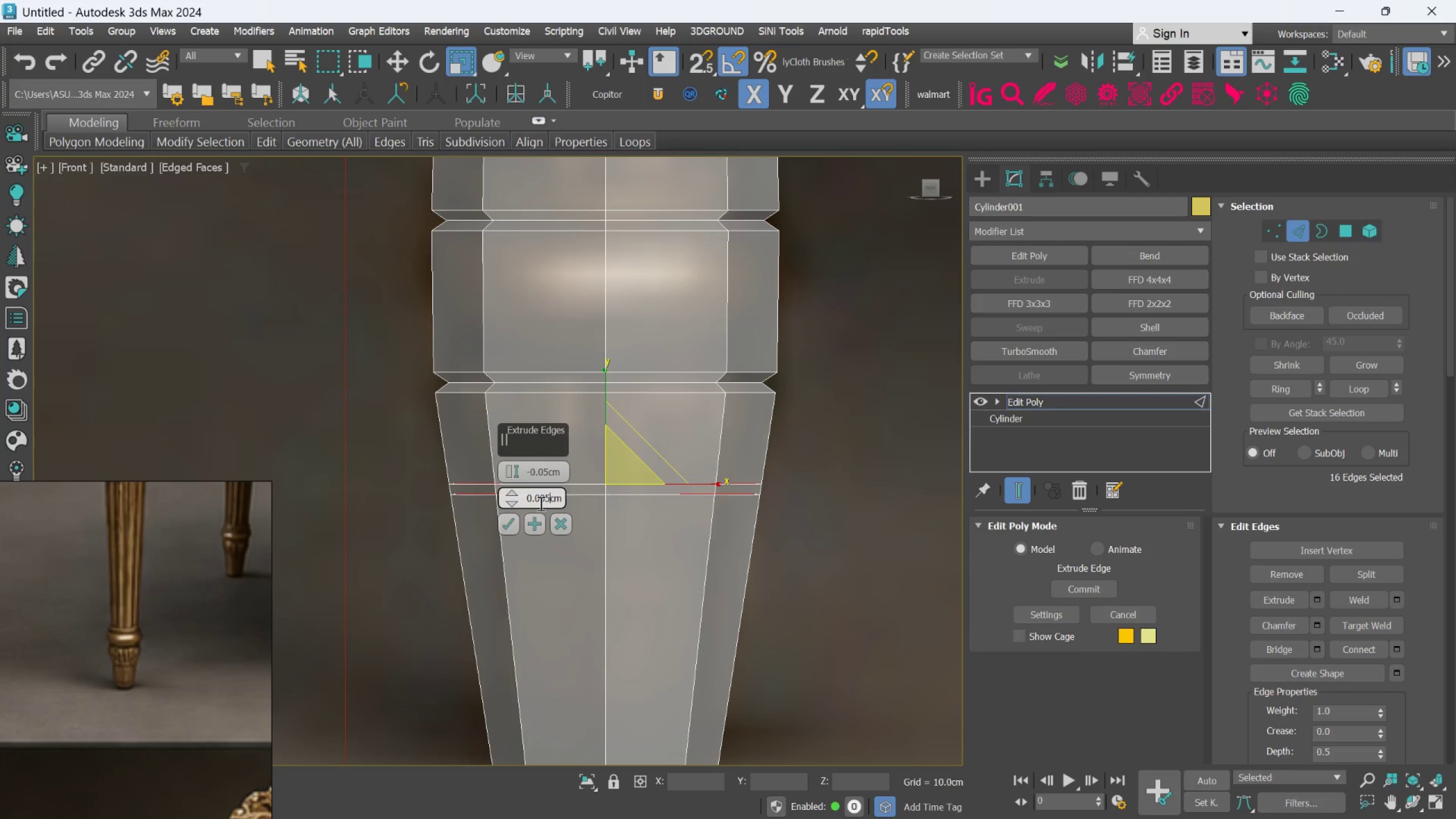 
key(Enter)
 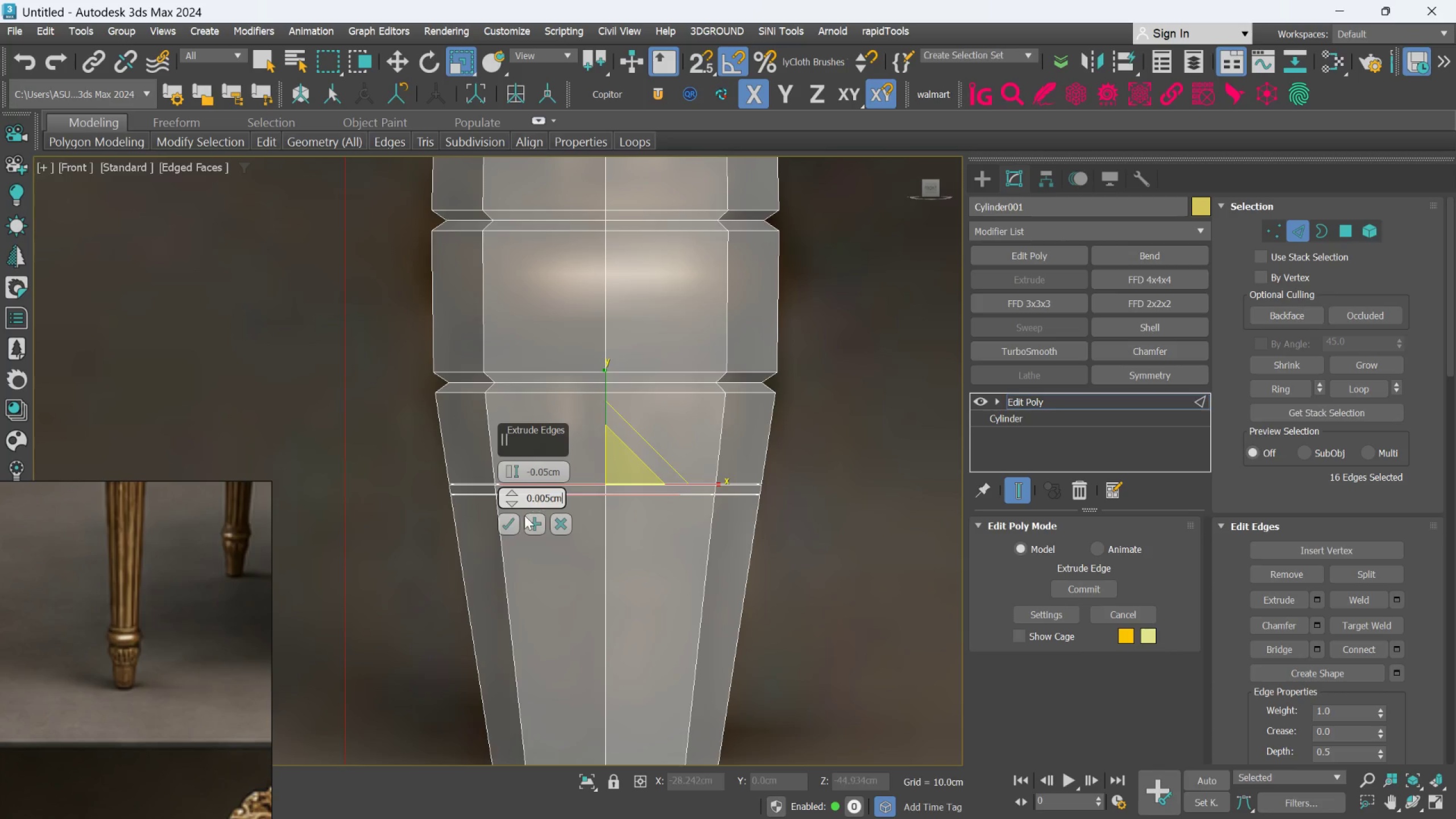 
left_click([503, 522])
 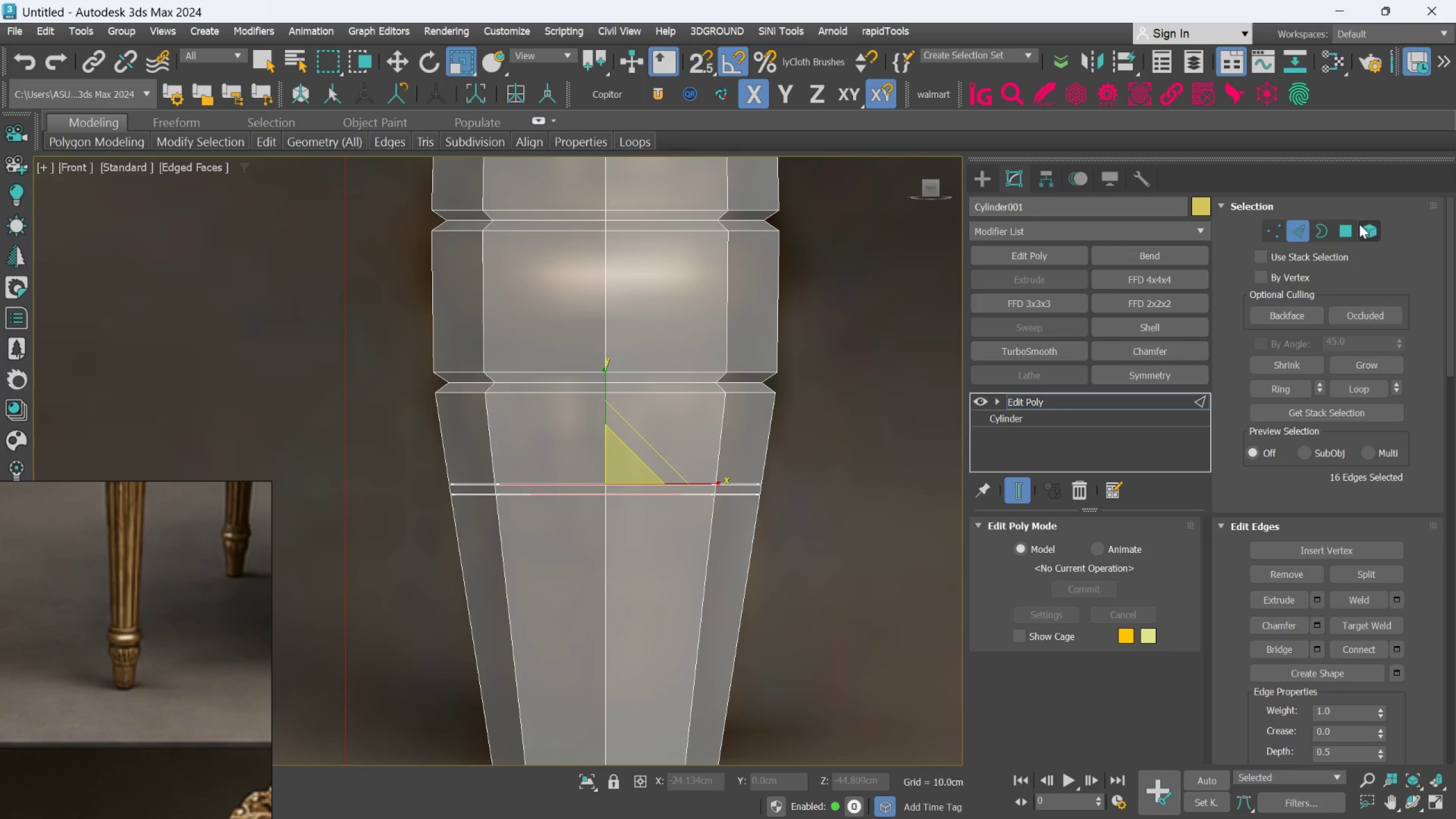 
left_click_drag(start_coordinate=[1353, 226], to_coordinate=[1340, 241])
 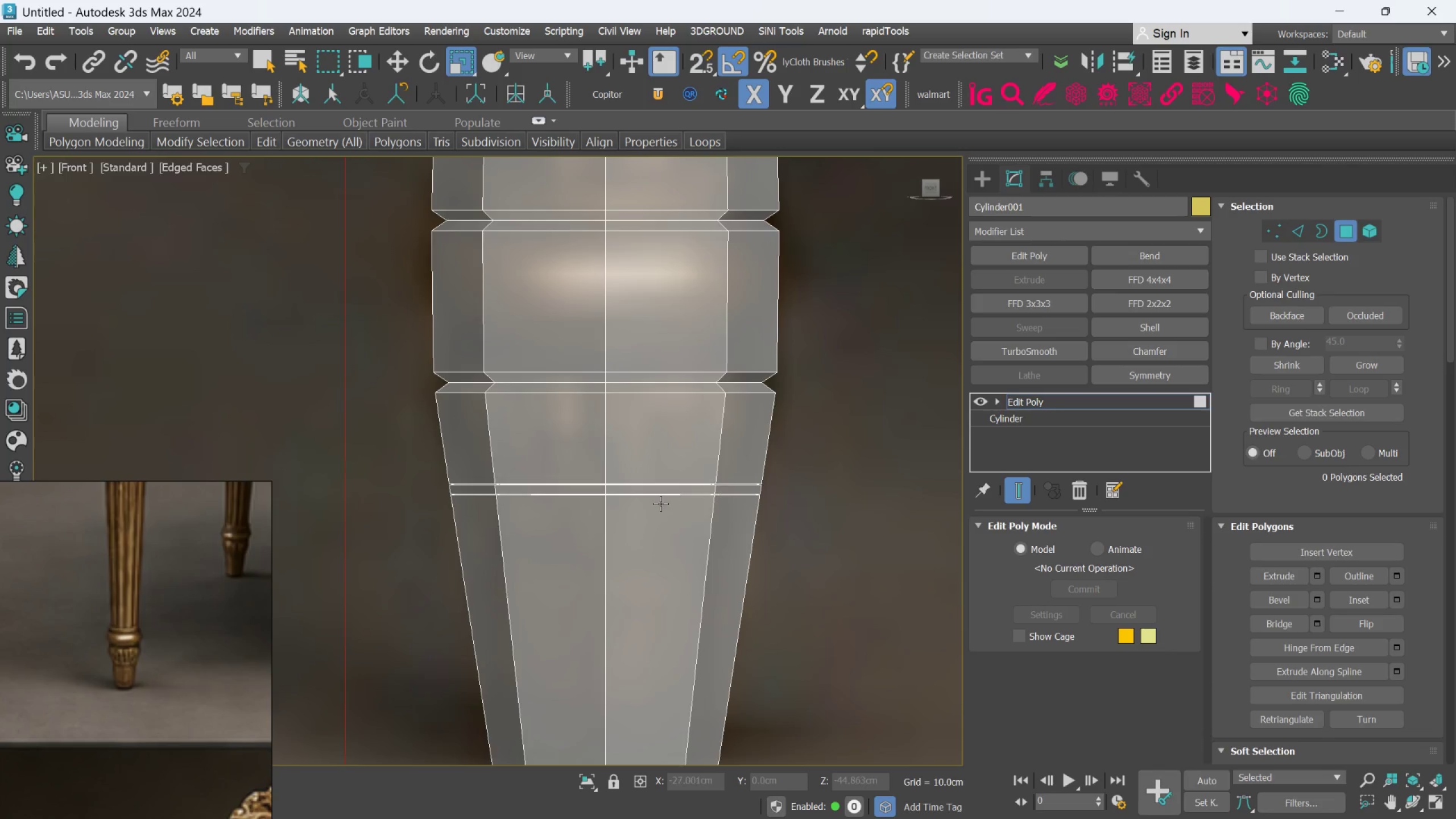 
scroll: coordinate [660, 503], scroll_direction: up, amount: 2.0
 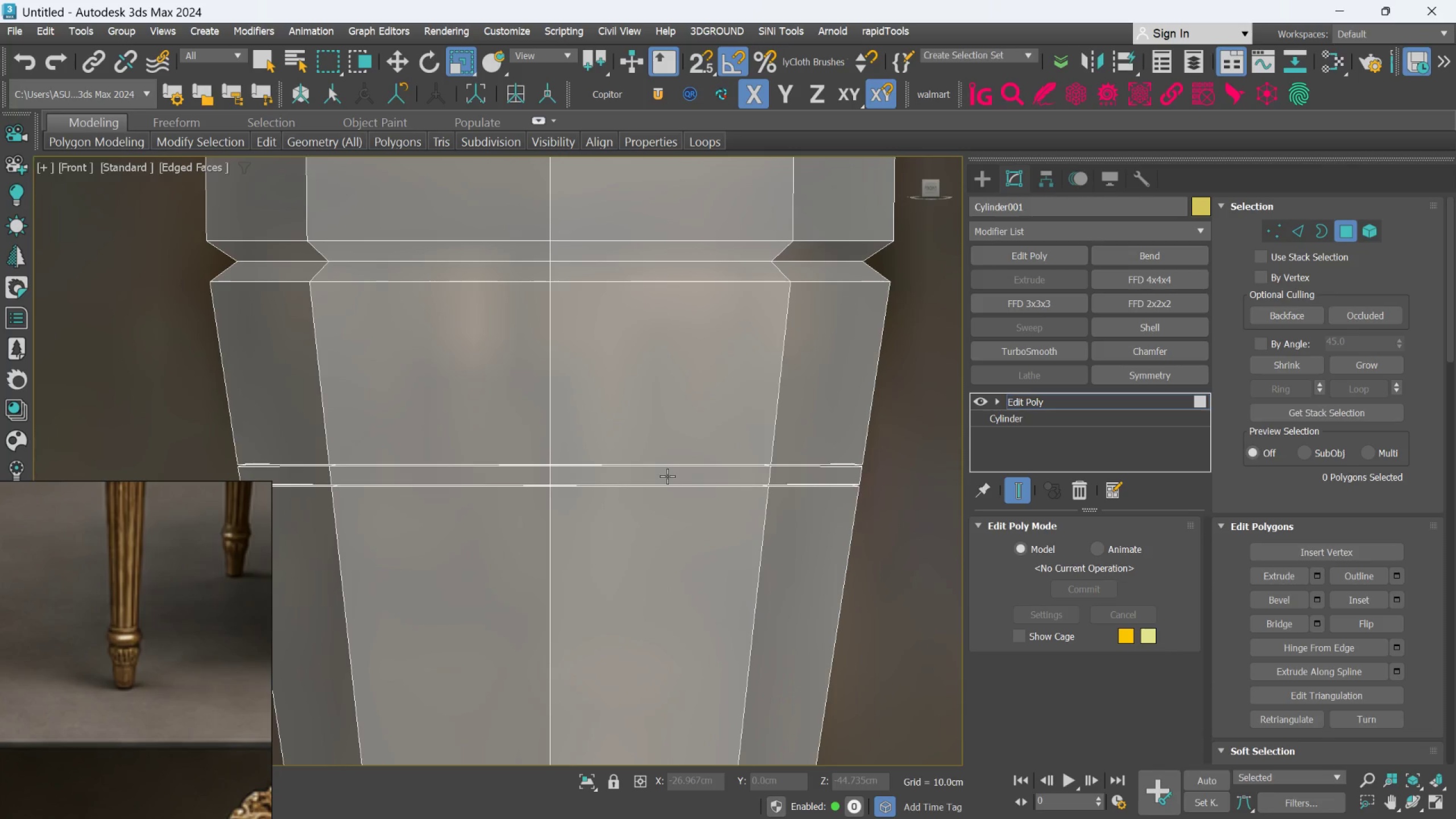 
hold_key(key=ControlLeft, duration=1.5)
double_click([667, 476])
 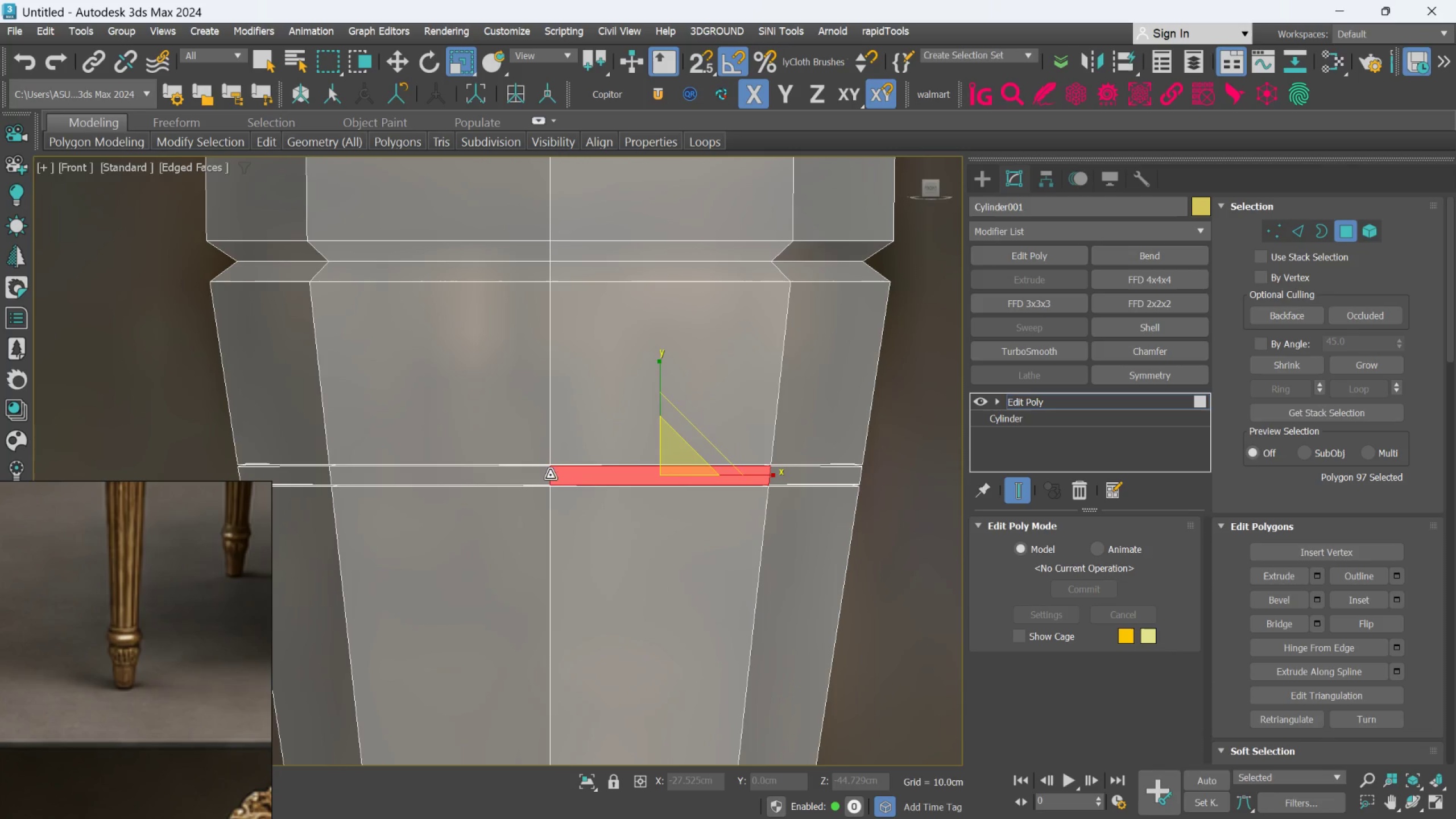 
left_click([545, 475])
 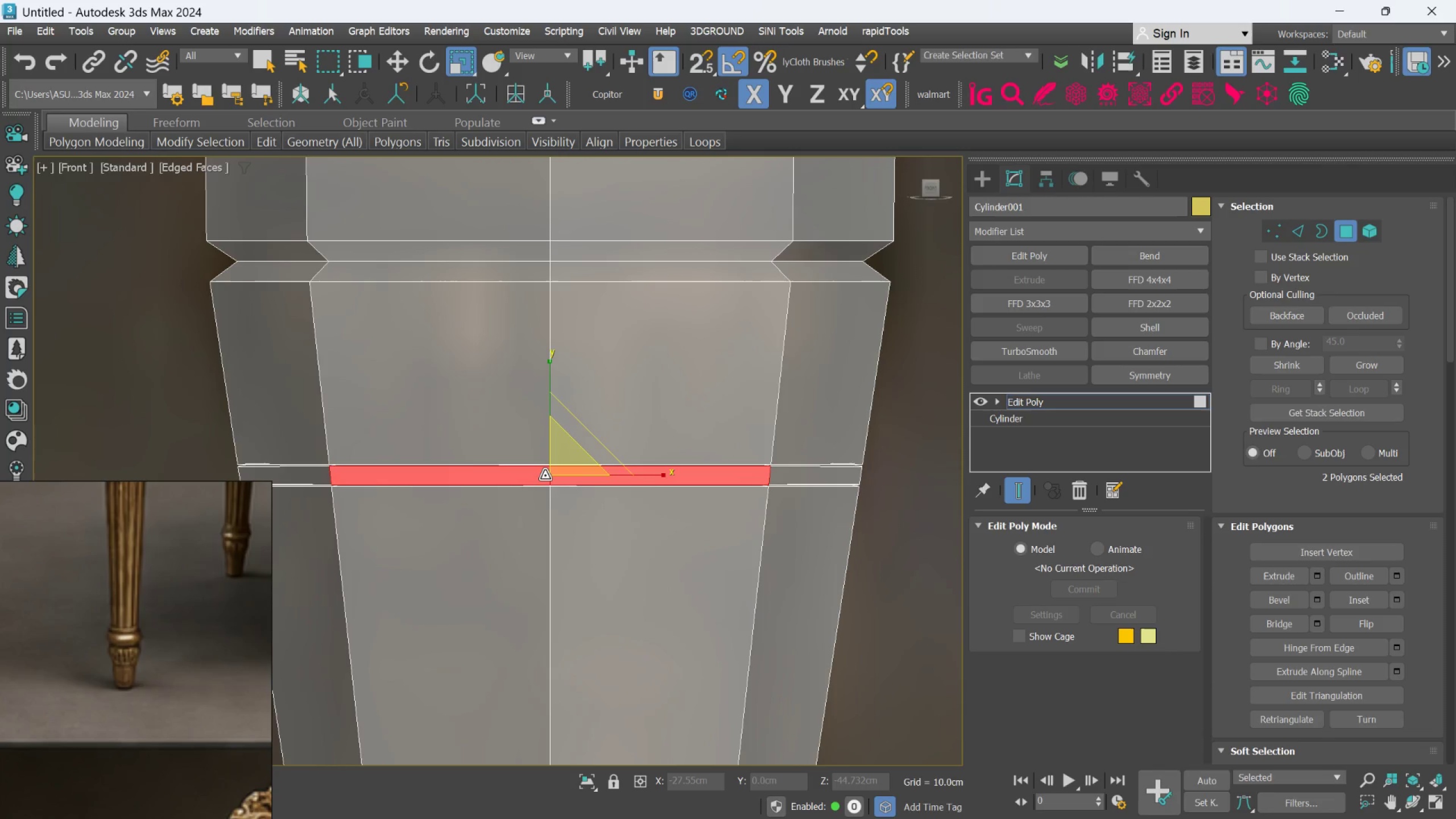 
hold_key(key=ControlLeft, duration=0.52)
double_click([545, 475])
 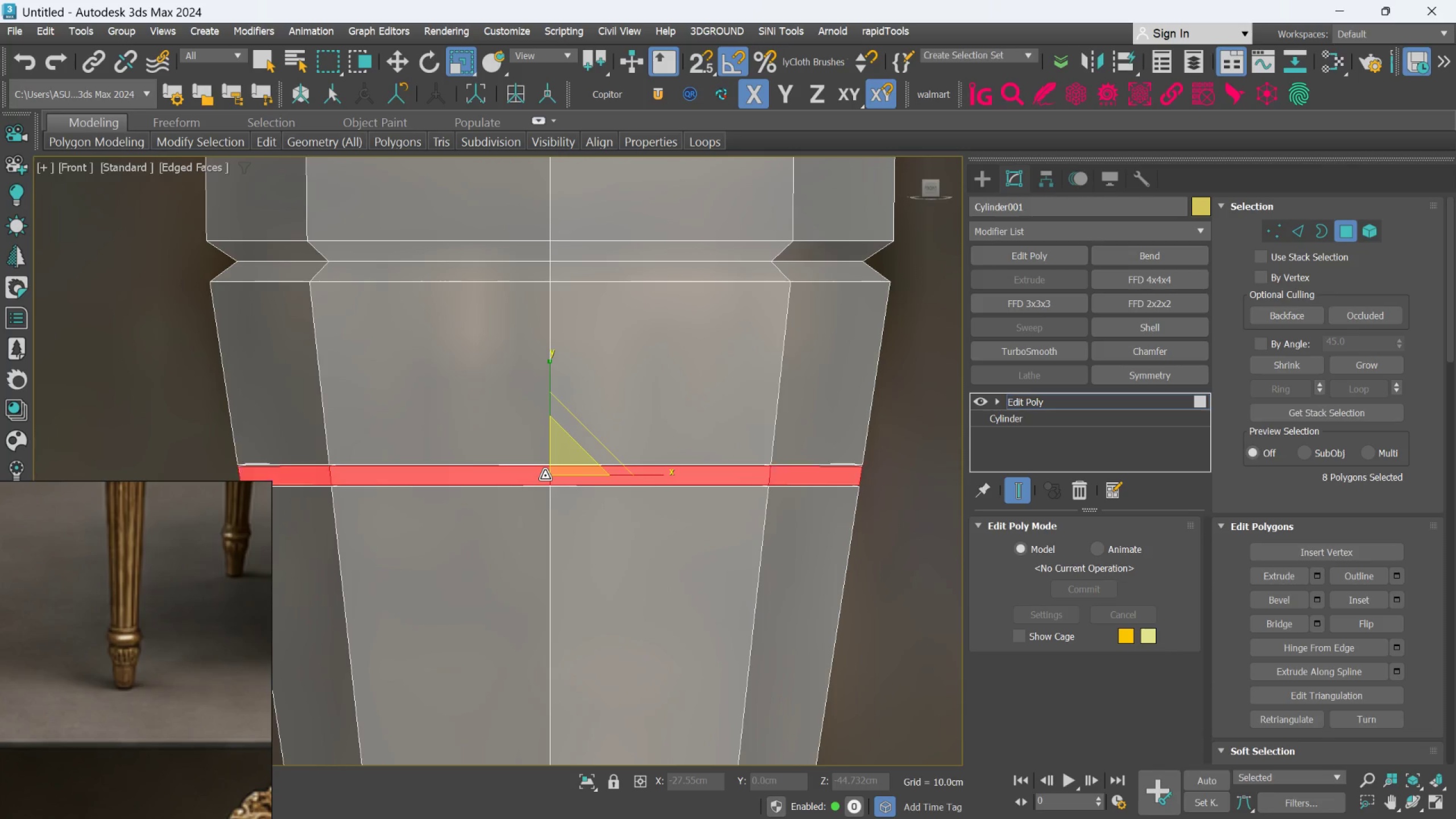 
triple_click([545, 475])
 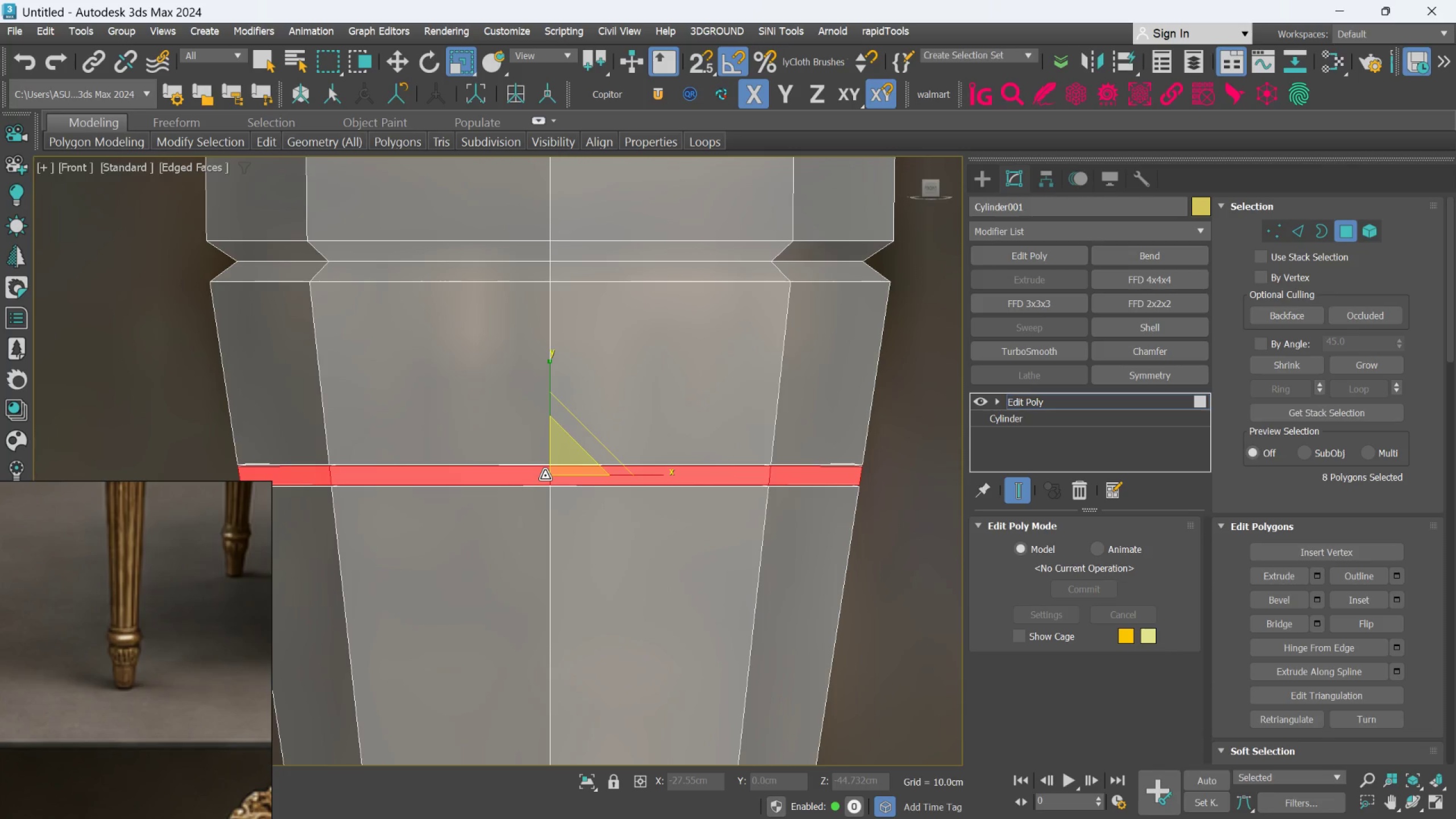 
scroll: coordinate [545, 475], scroll_direction: down, amount: 1.0
 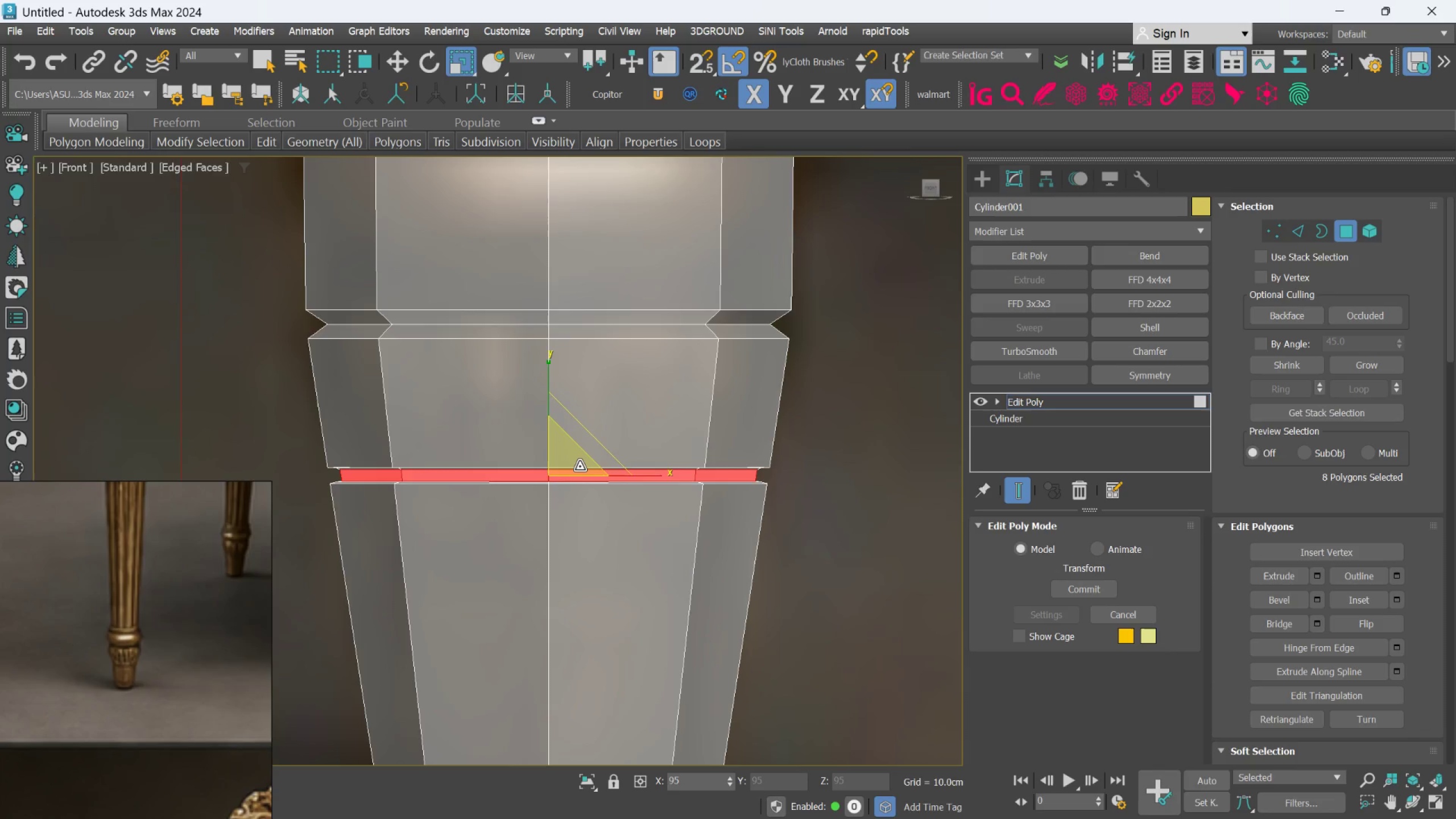 
wait(9.81)
 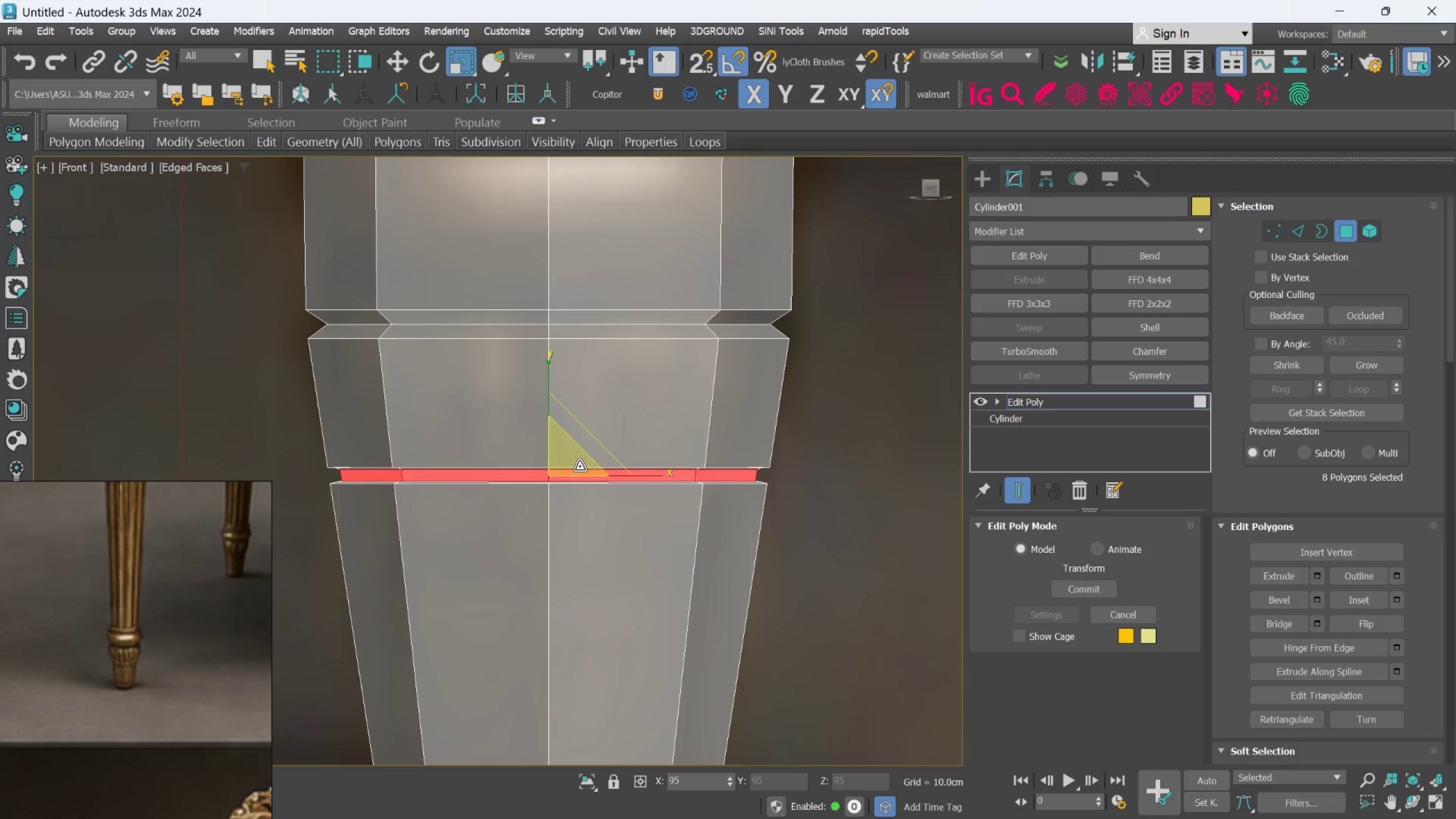 
scroll: coordinate [529, 525], scroll_direction: down, amount: 6.0
 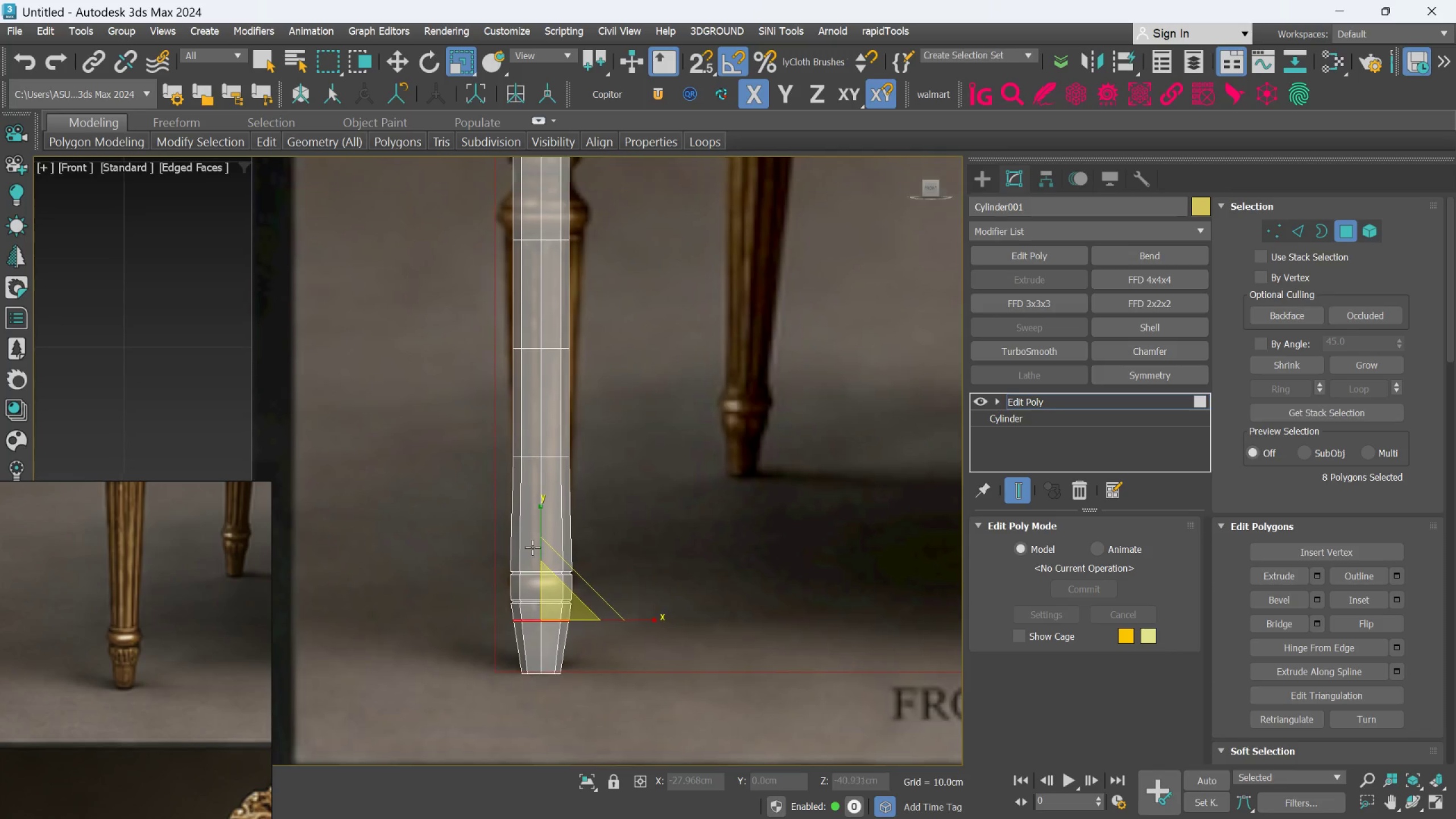 
scroll: coordinate [532, 544], scroll_direction: down, amount: 2.0
 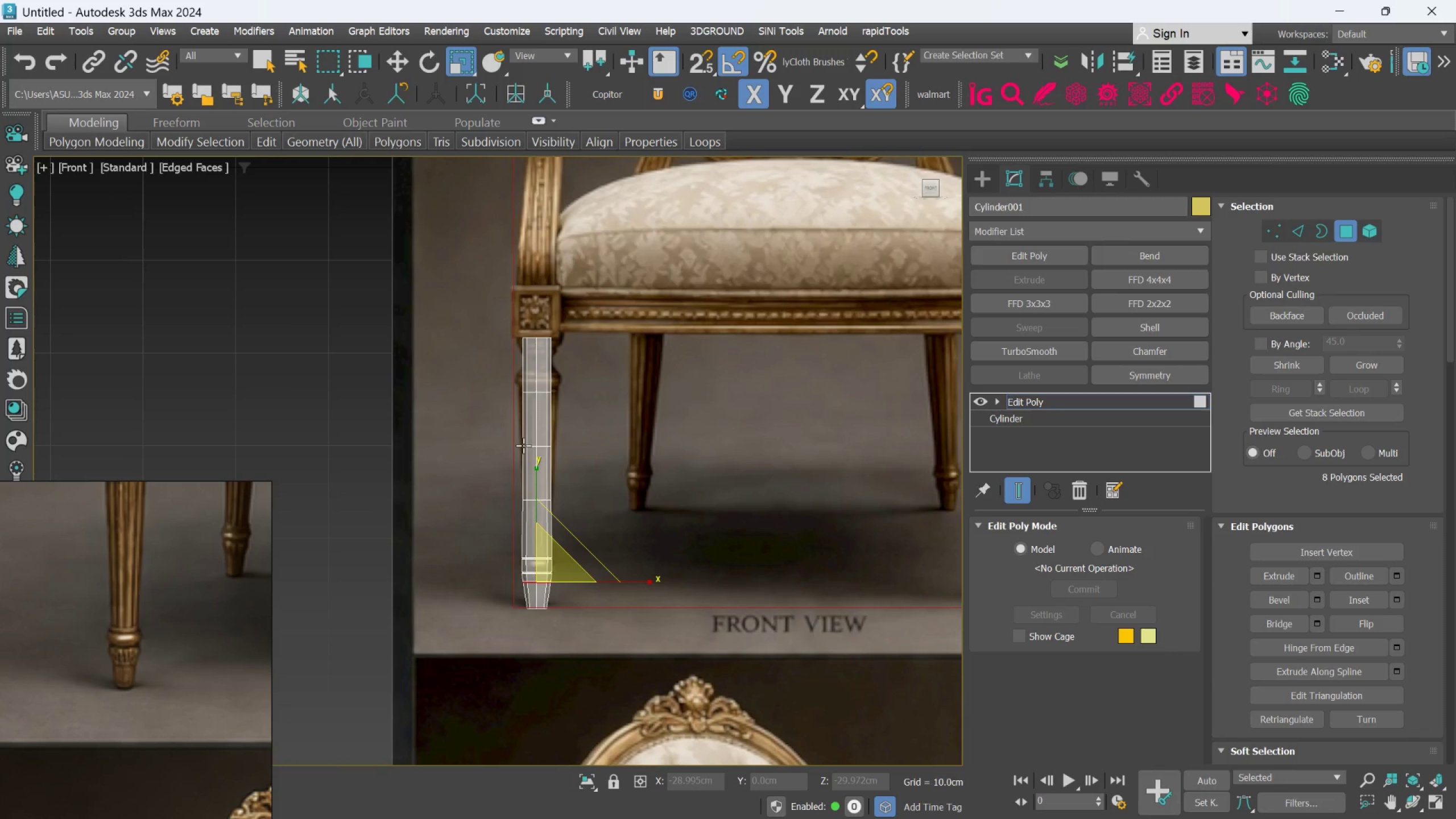 
scroll: coordinate [548, 394], scroll_direction: up, amount: 1.0
 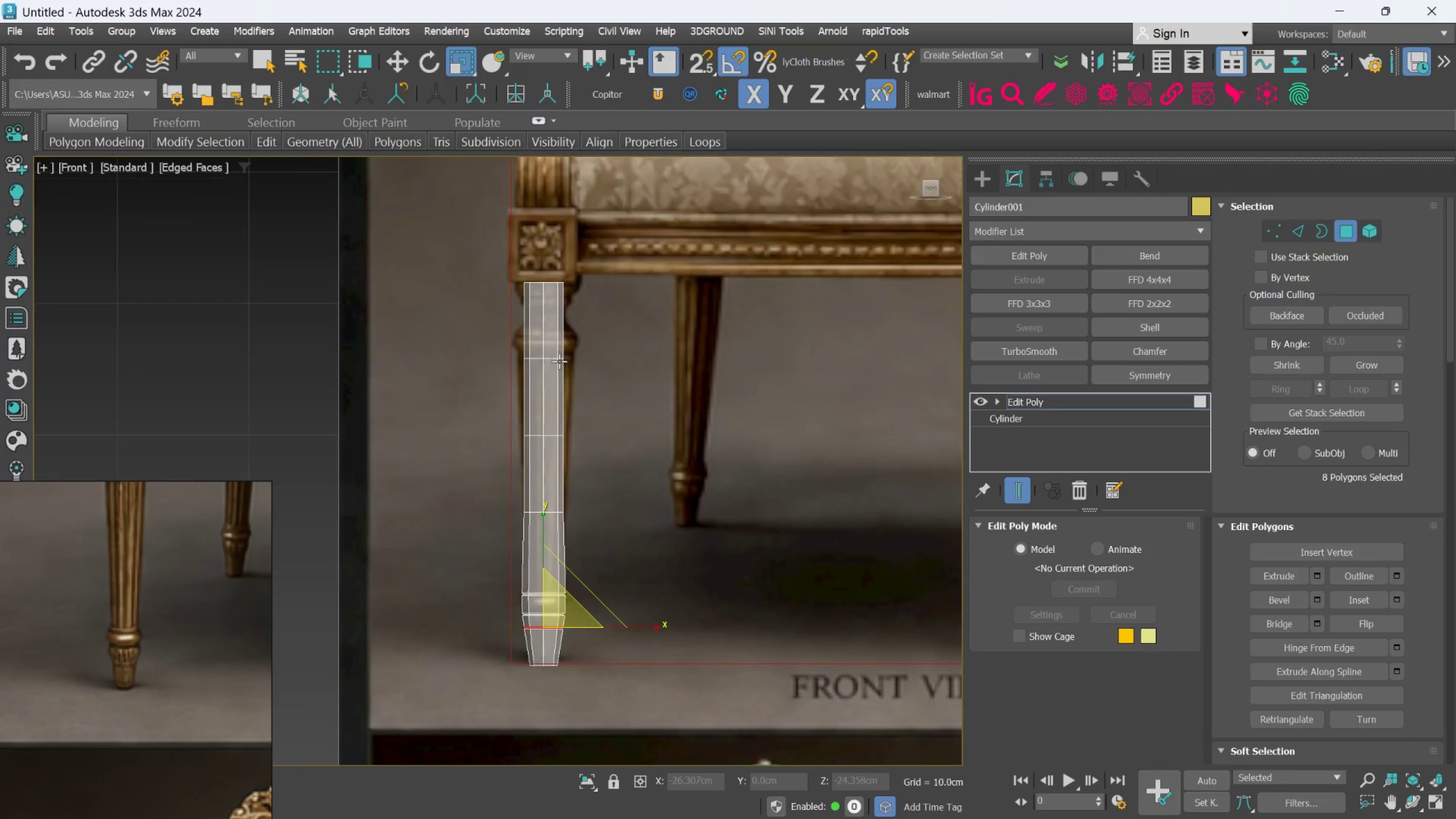 
scroll: coordinate [562, 382], scroll_direction: none, amount: 0.0
 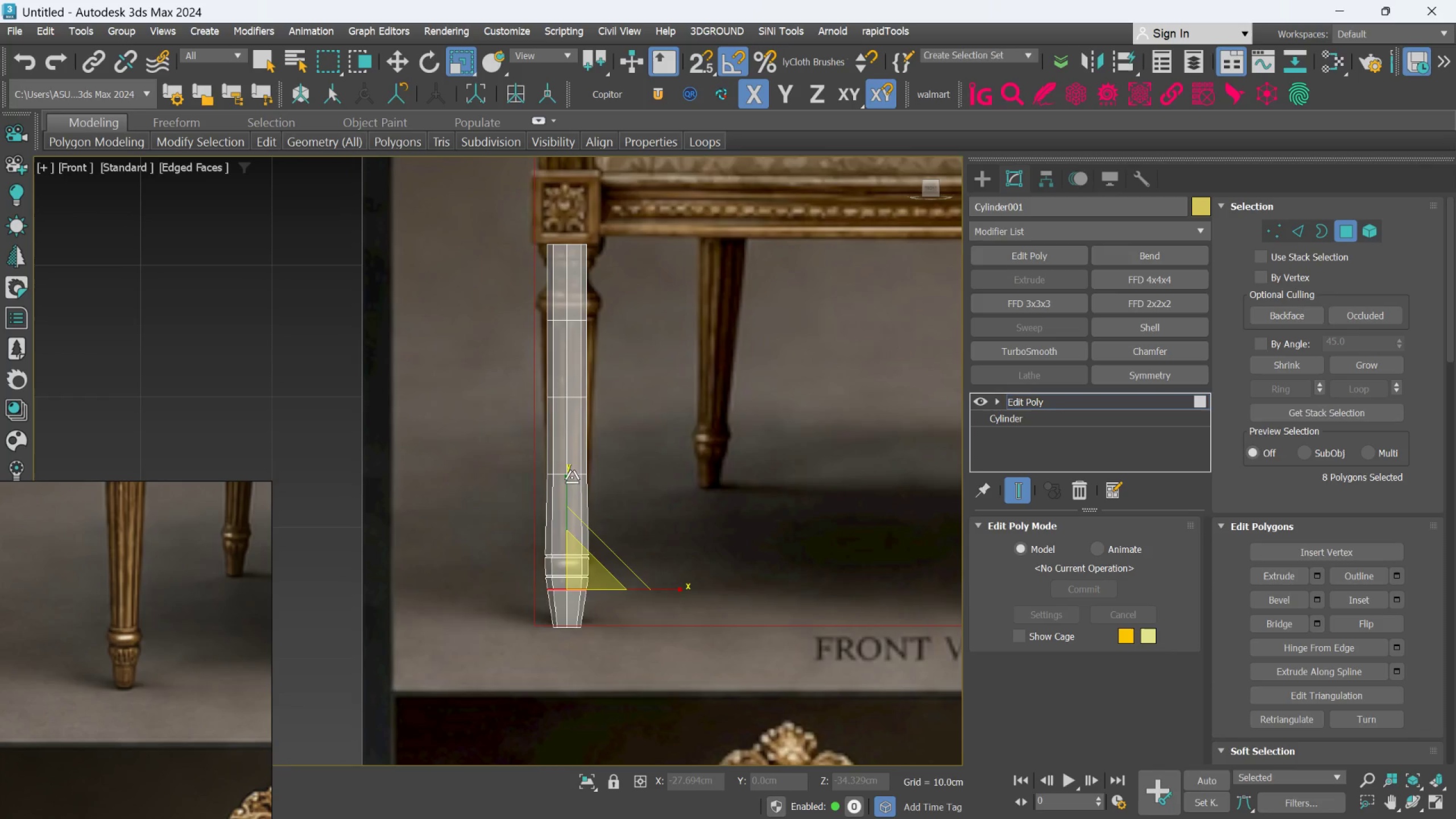 
scroll: coordinate [574, 508], scroll_direction: up, amount: 2.0
 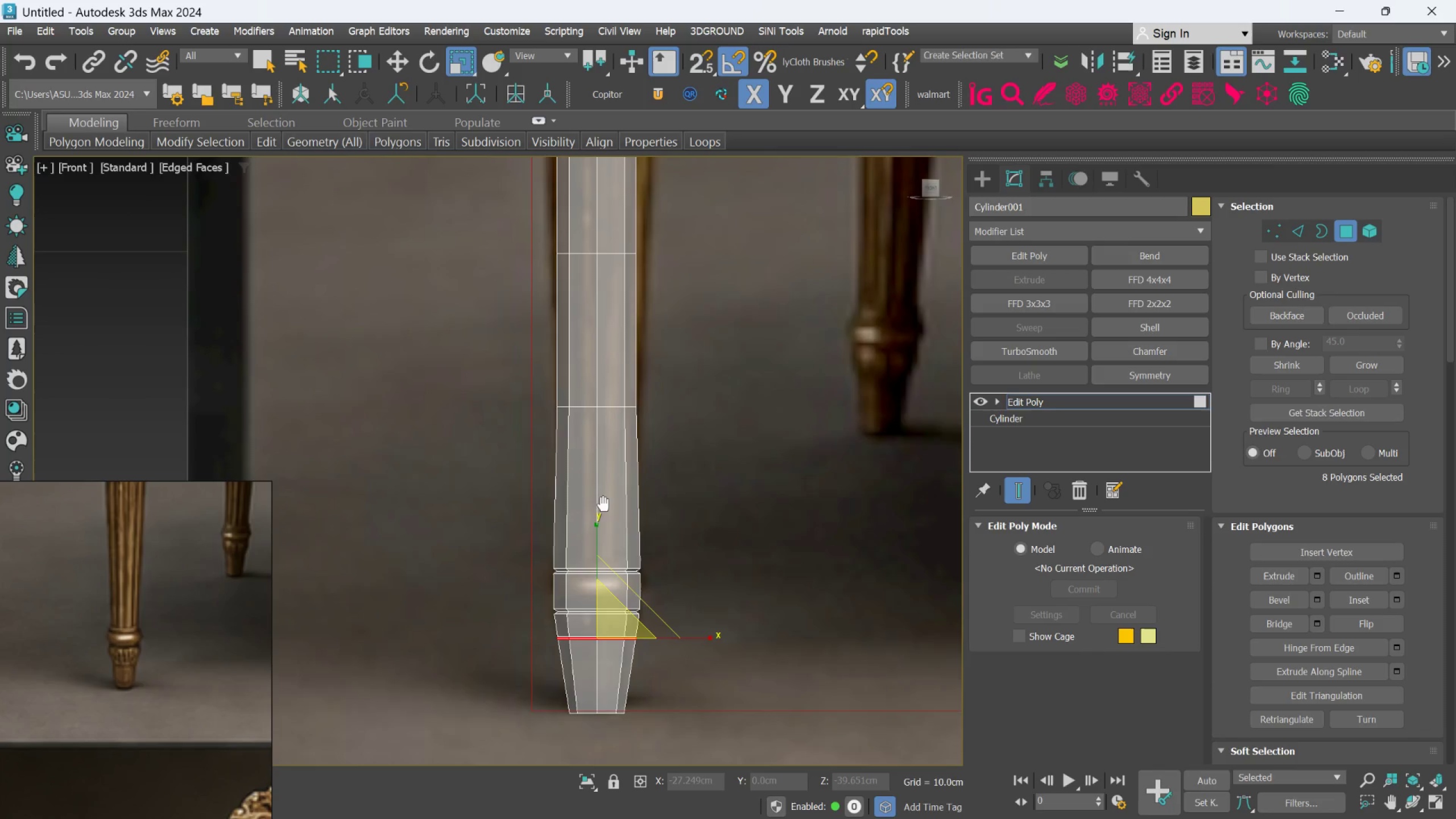 
scroll: coordinate [606, 508], scroll_direction: none, amount: 0.0
 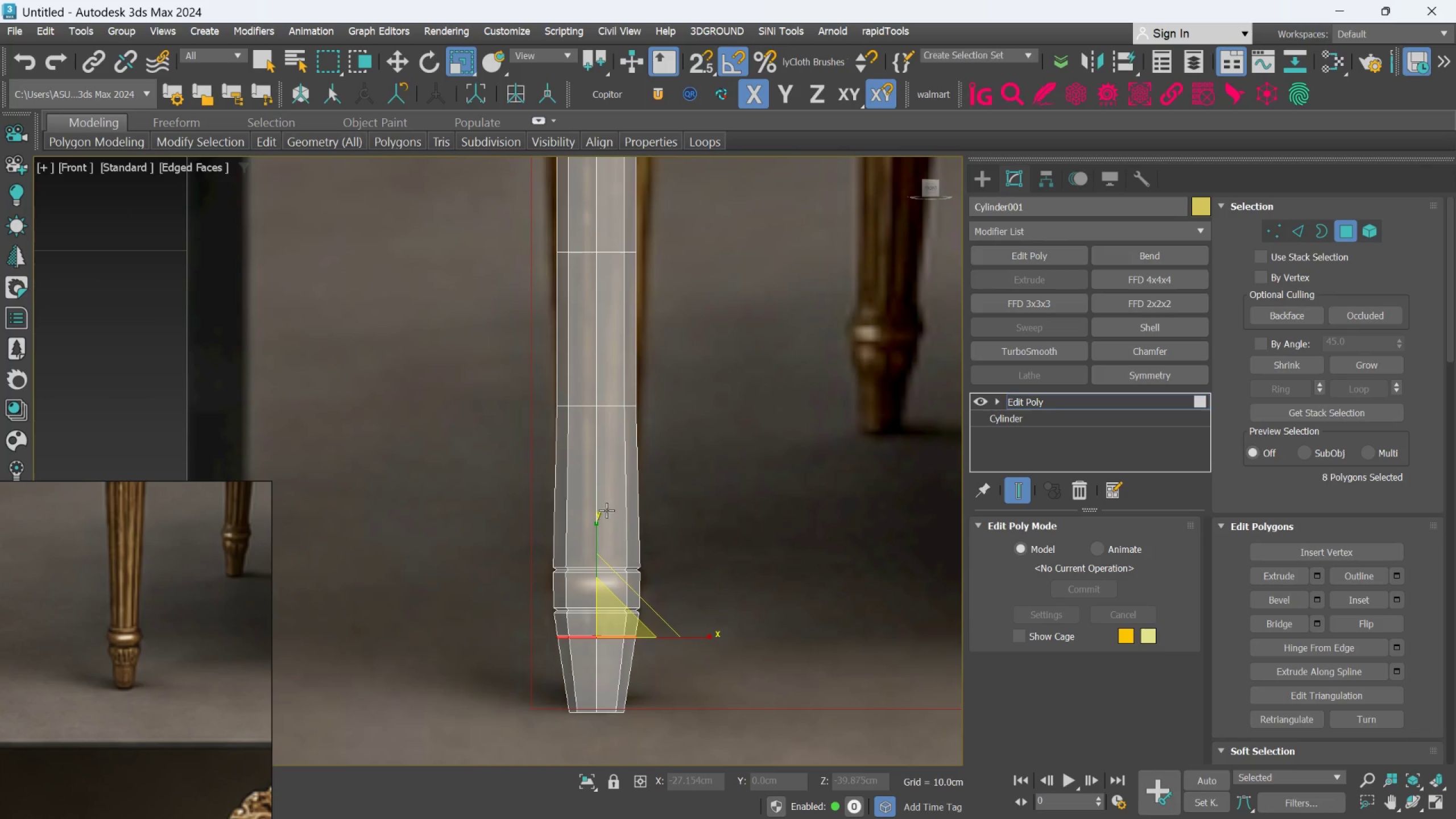 
scroll: coordinate [594, 506], scroll_direction: up, amount: 3.0
 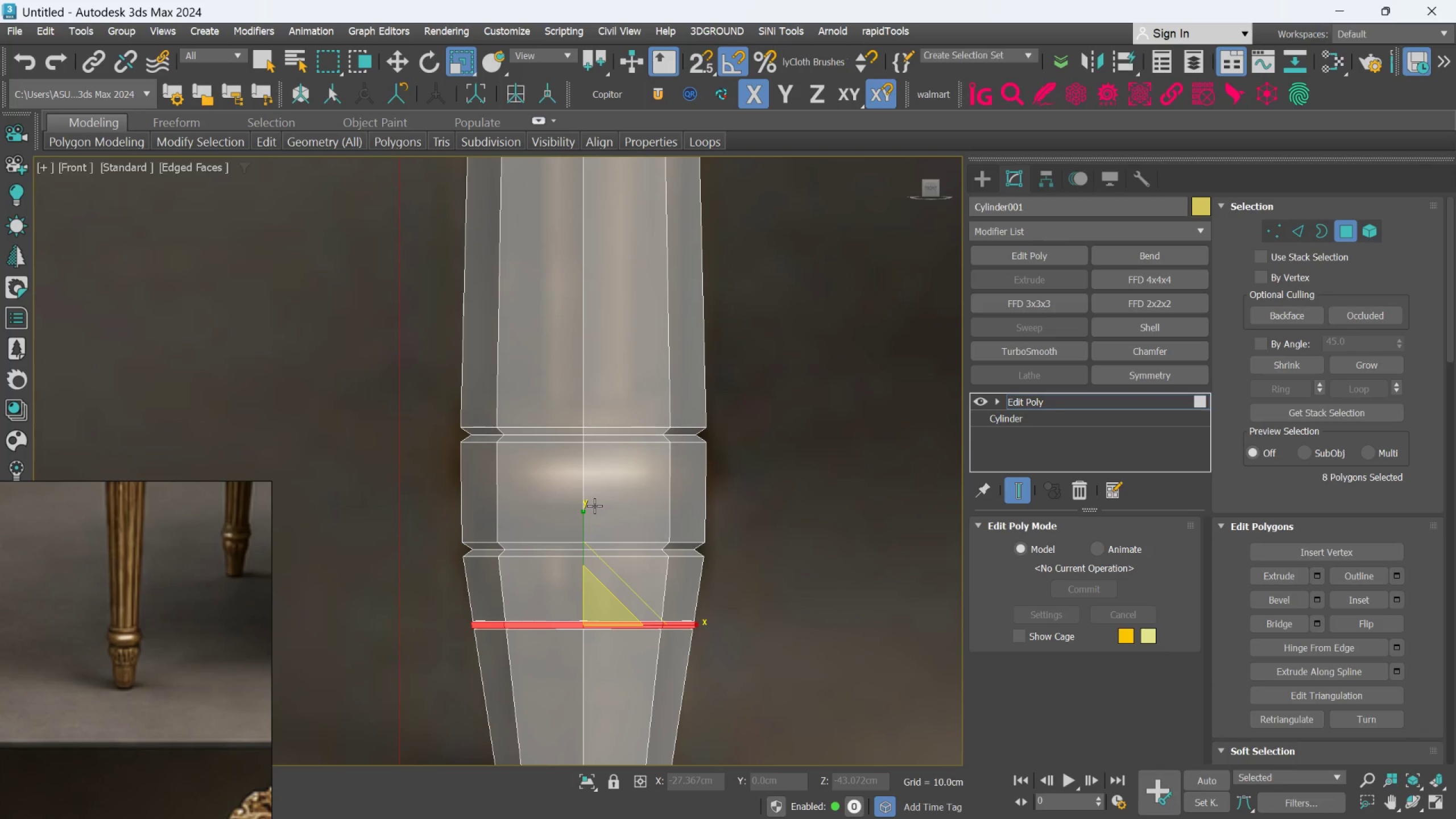 
scroll: coordinate [599, 493], scroll_direction: down, amount: 6.0
 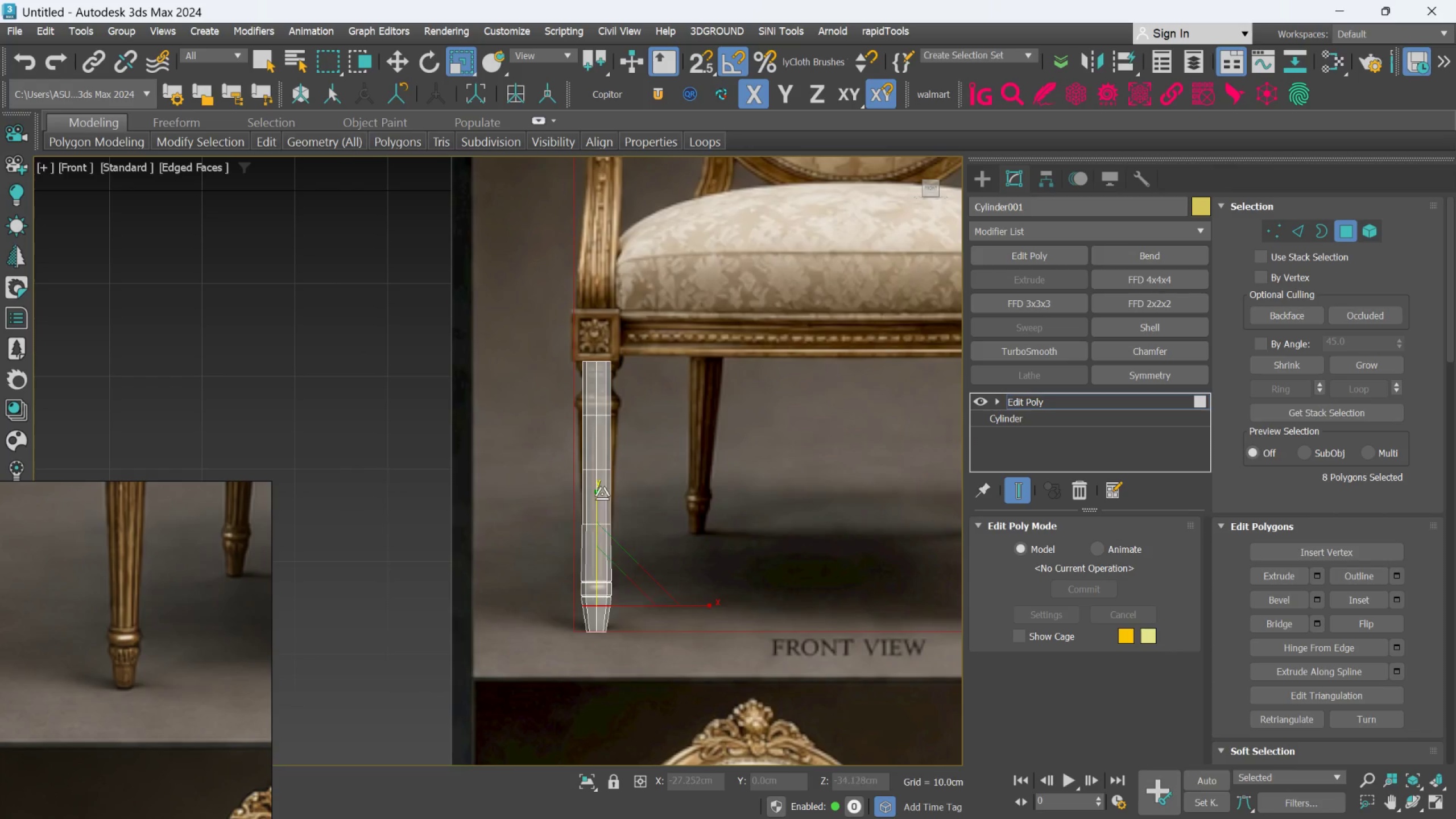 
scroll: coordinate [601, 504], scroll_direction: up, amount: 3.0
 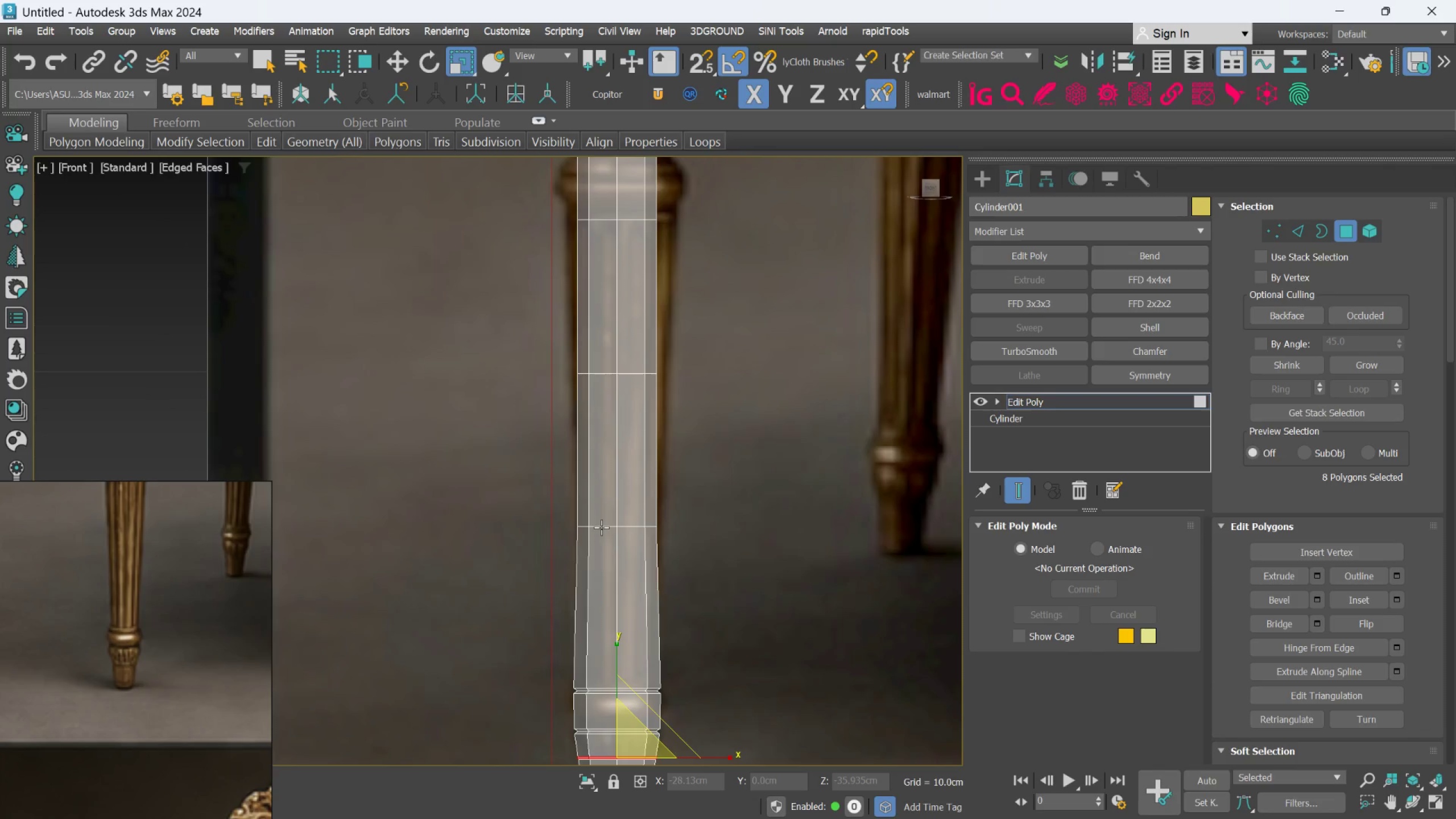 
left_click([601, 528])
 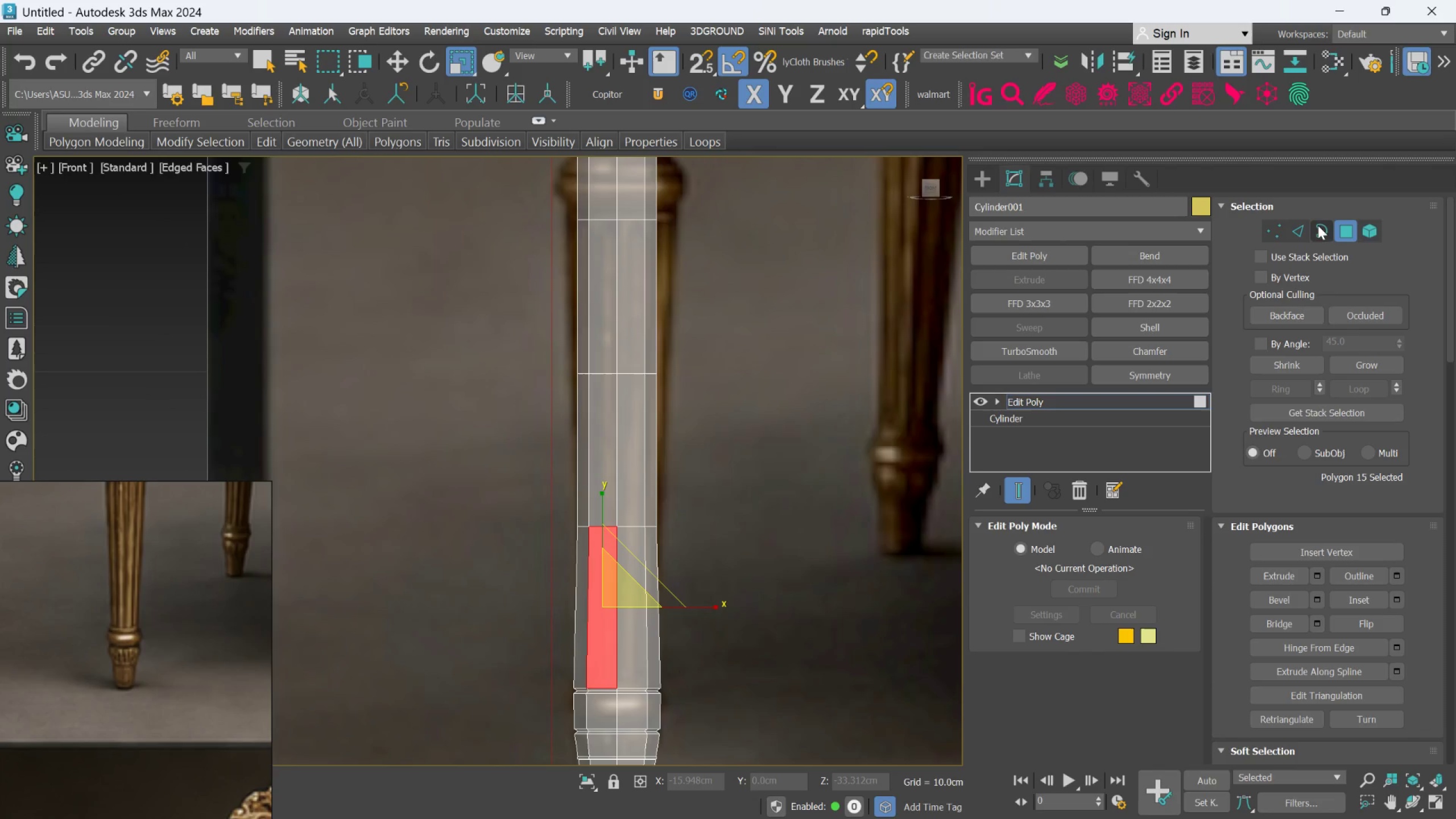 
left_click([1299, 231])
 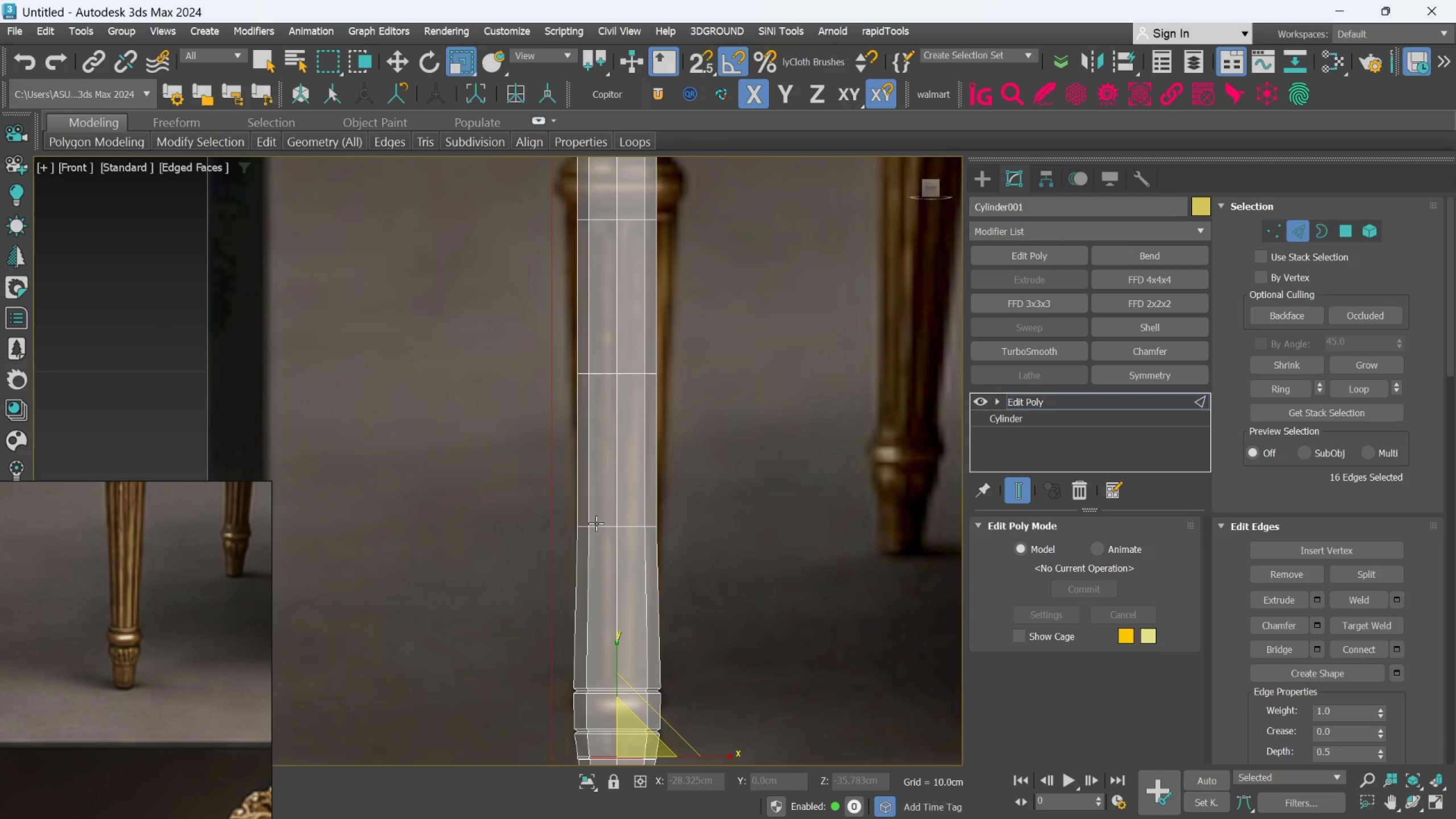 
double_click([597, 524])
 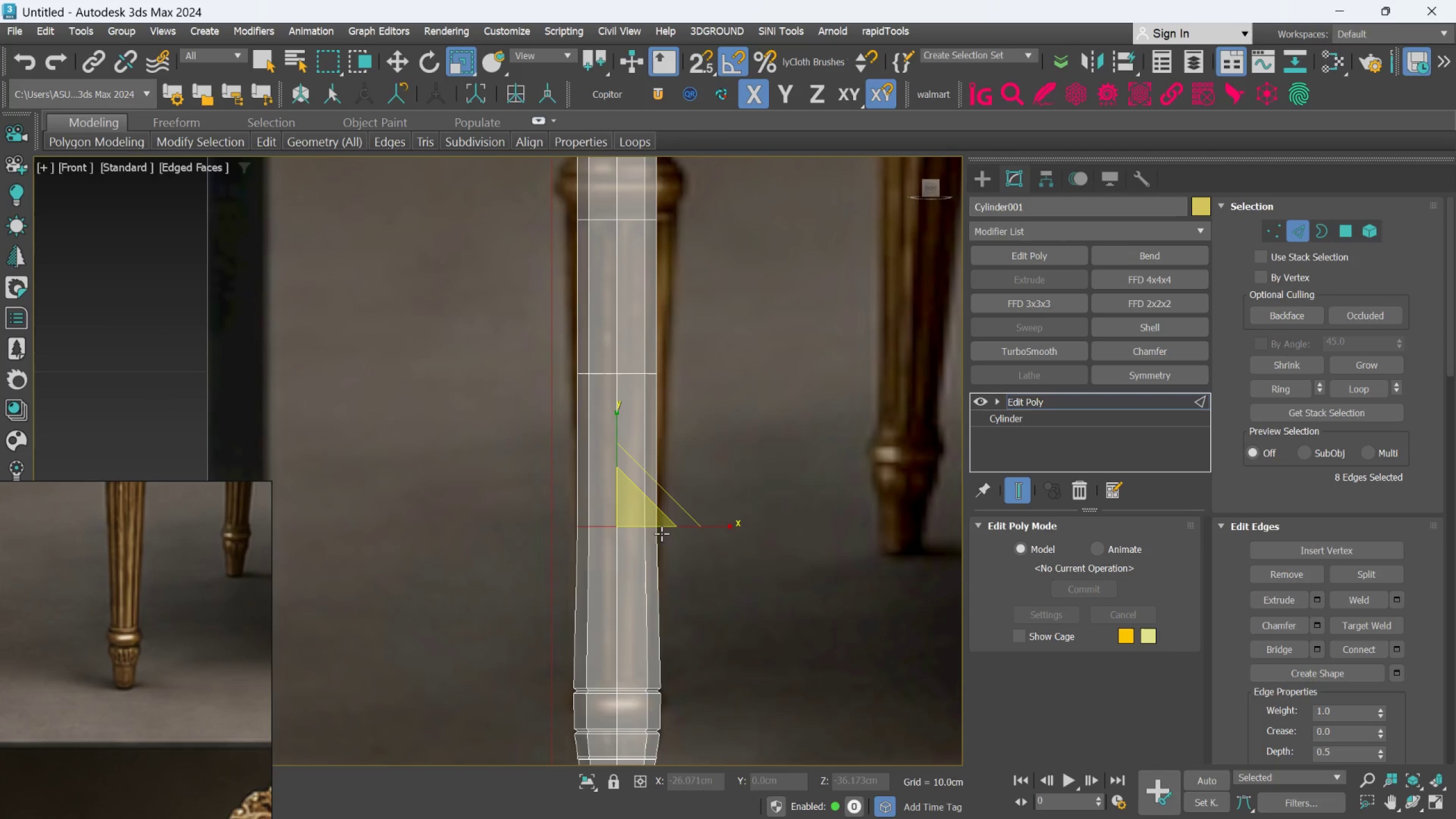 
key(Control+Backspace)
 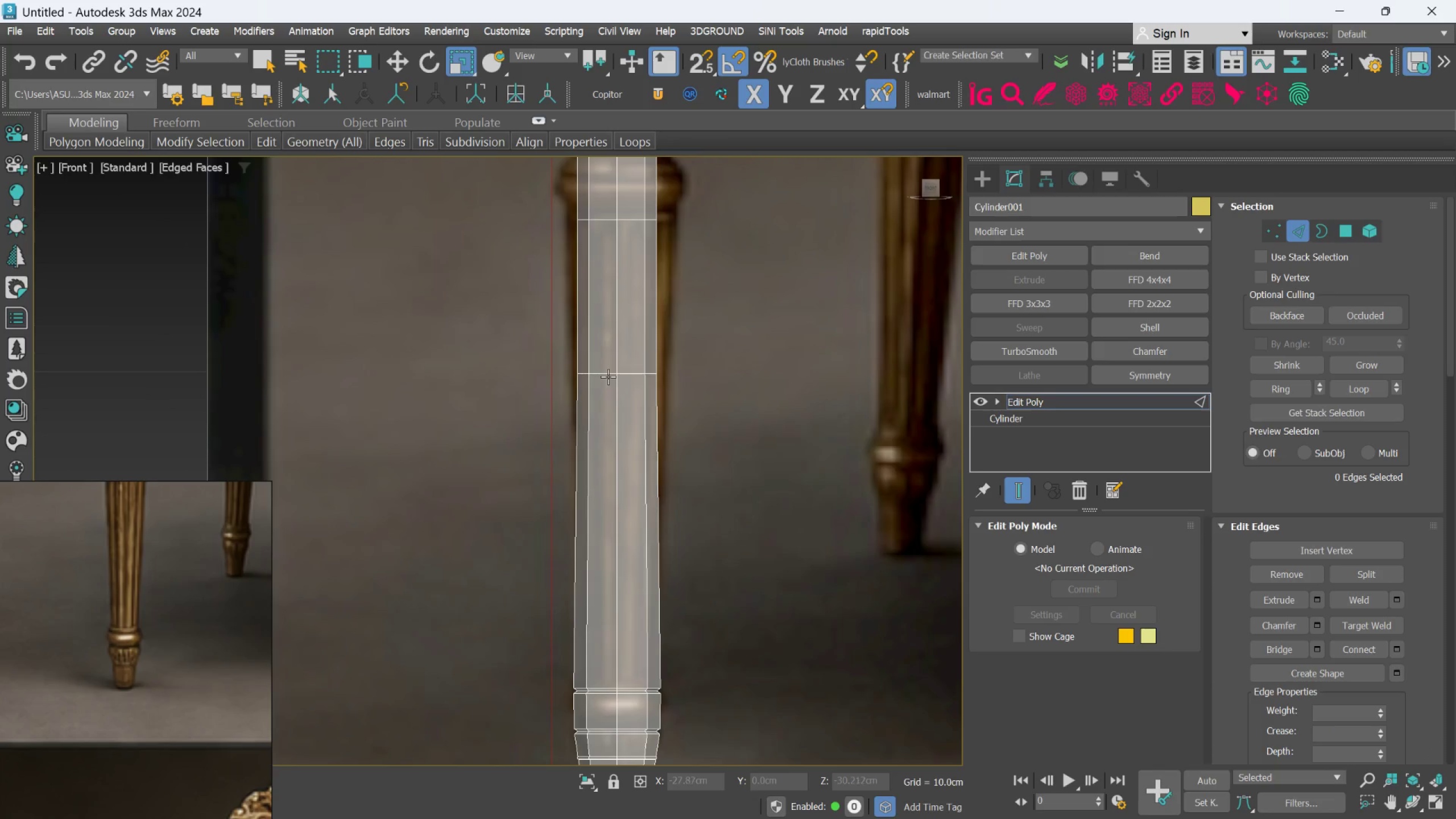 
double_click([608, 371])
 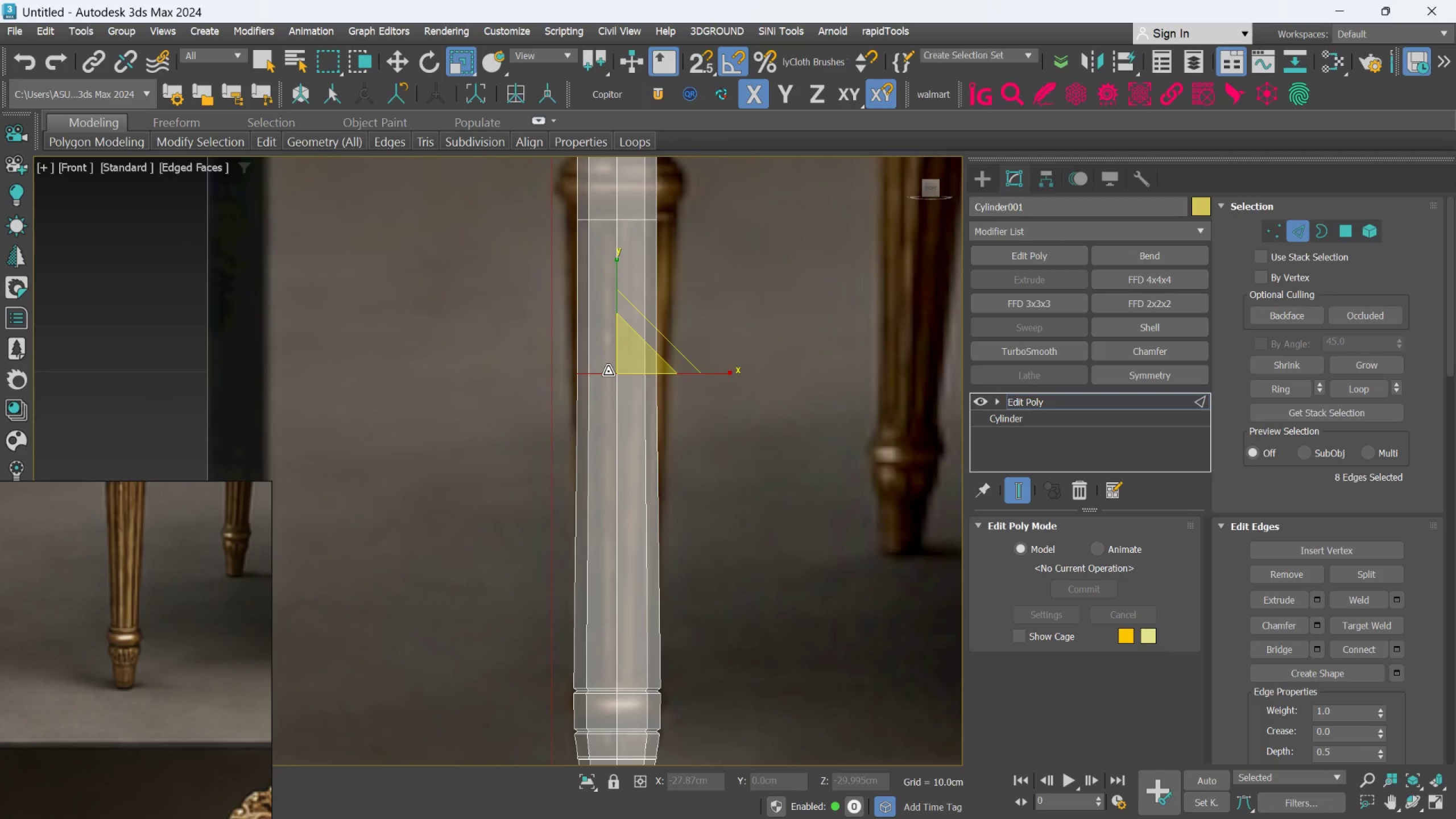 
key(Control+Backspace)
 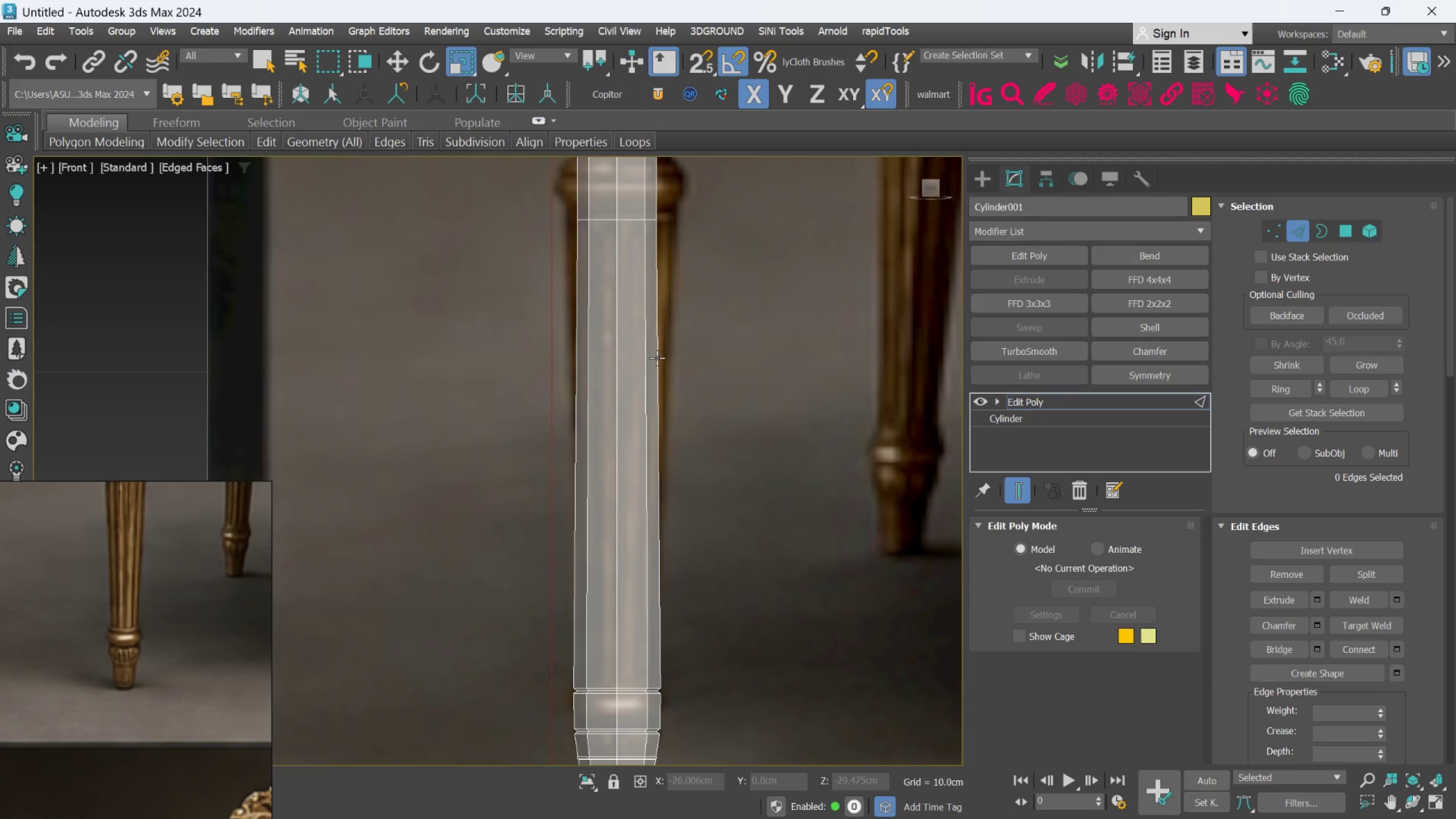 
scroll: coordinate [664, 301], scroll_direction: down, amount: 2.0
 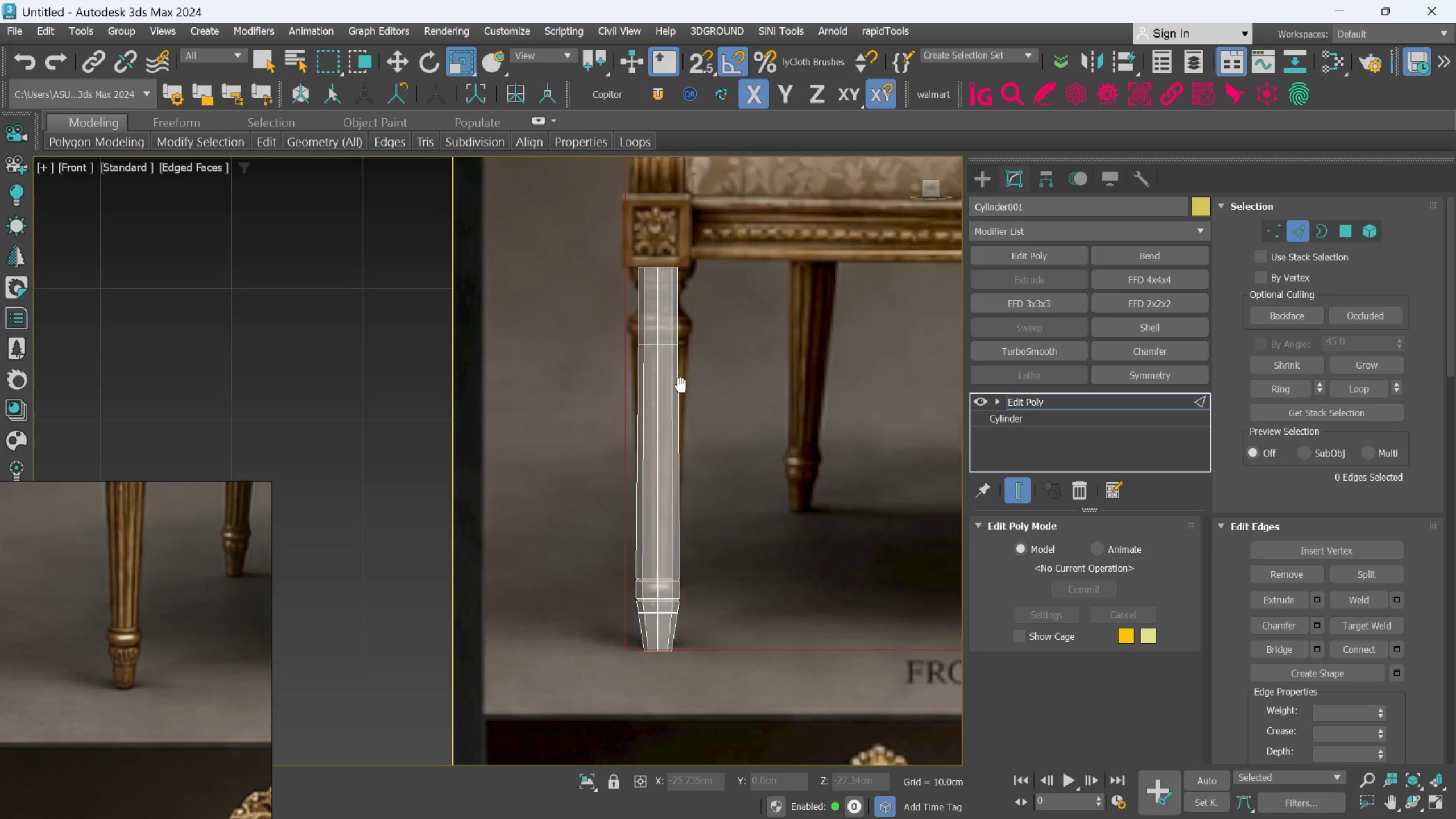 
scroll: coordinate [676, 385], scroll_direction: up, amount: 2.0
 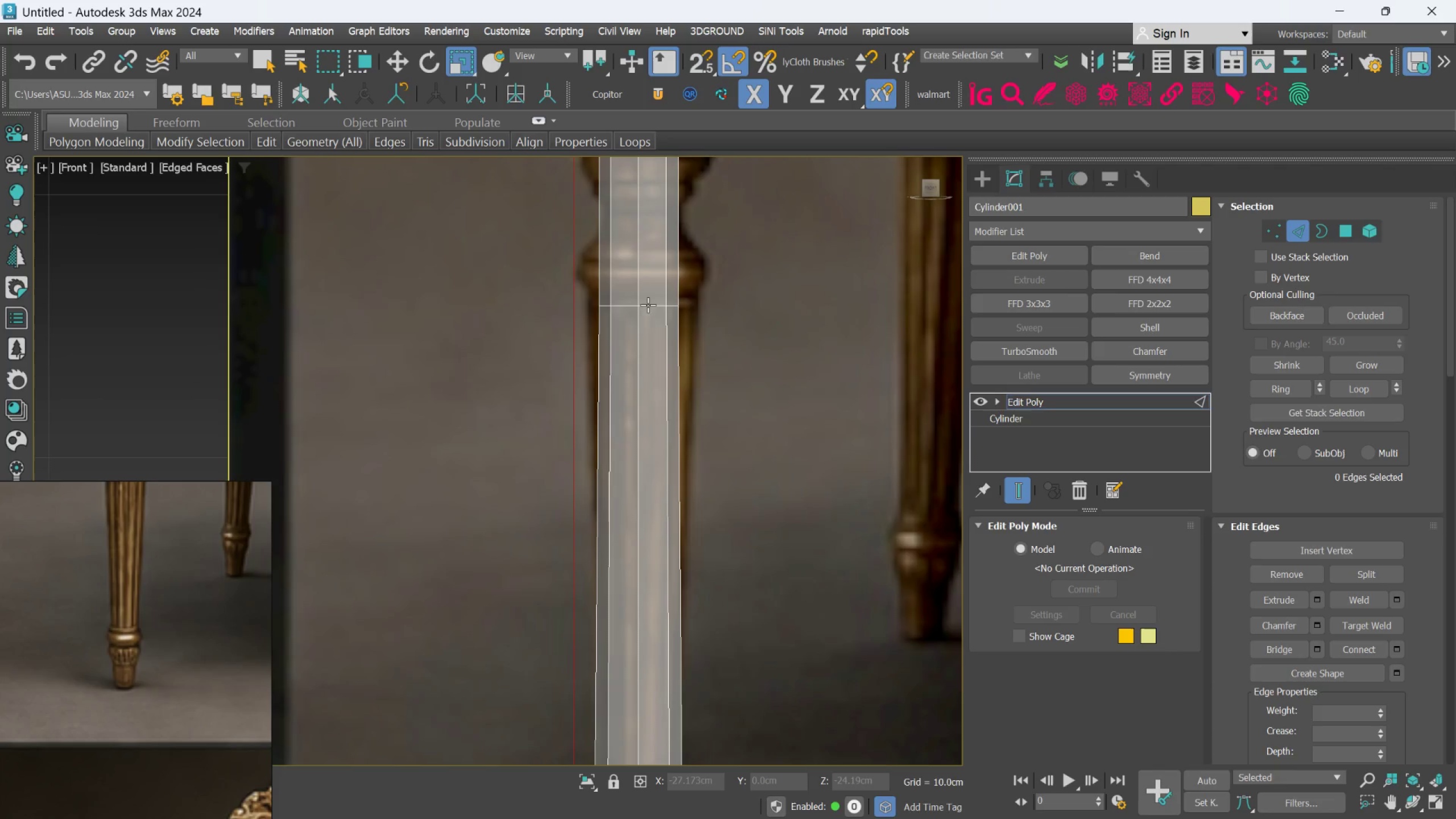 
double_click([648, 305])
 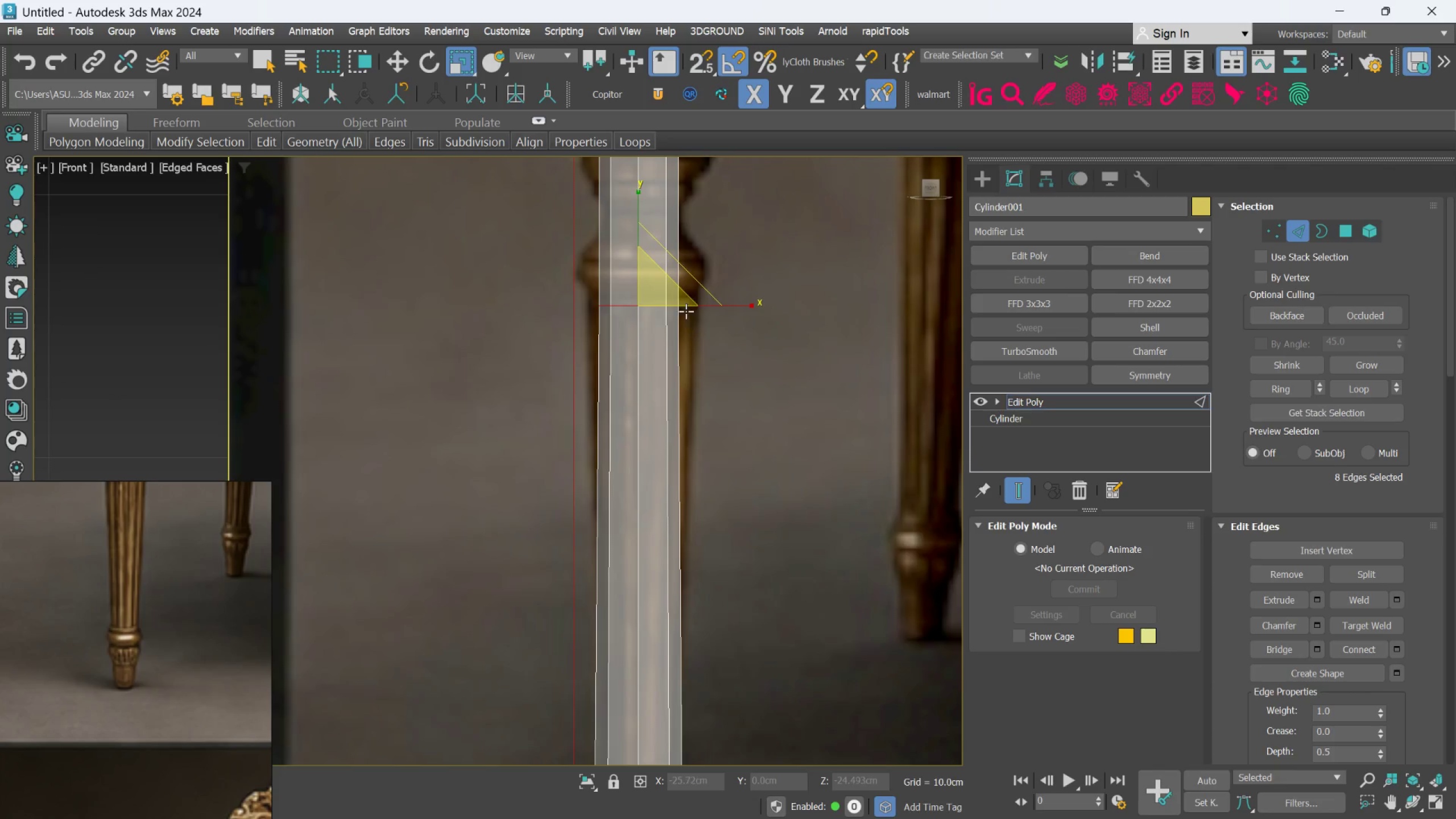 
left_click_drag(start_coordinate=[675, 300], to_coordinate=[672, 289])
 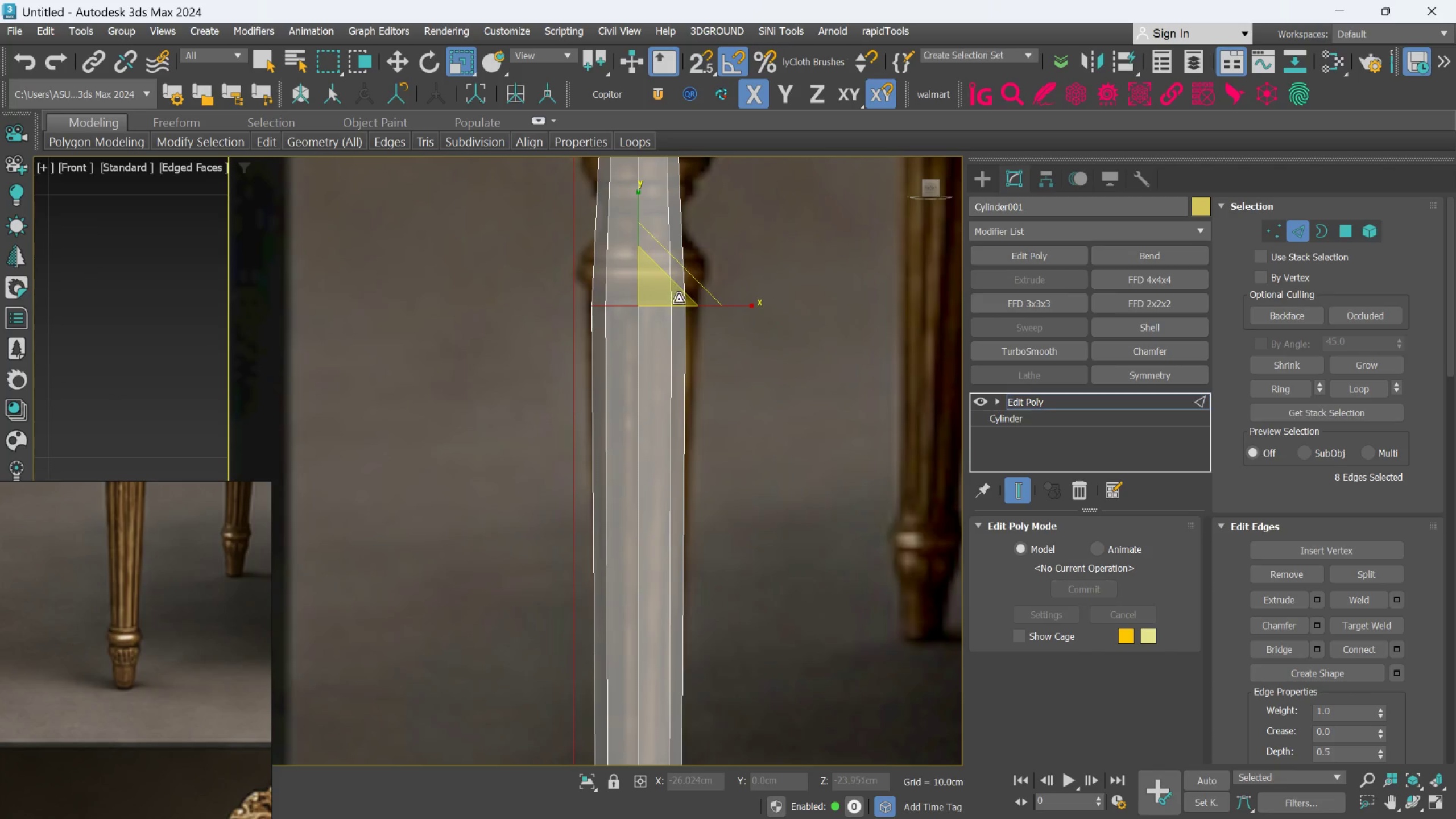 
scroll: coordinate [681, 304], scroll_direction: down, amount: 1.0
 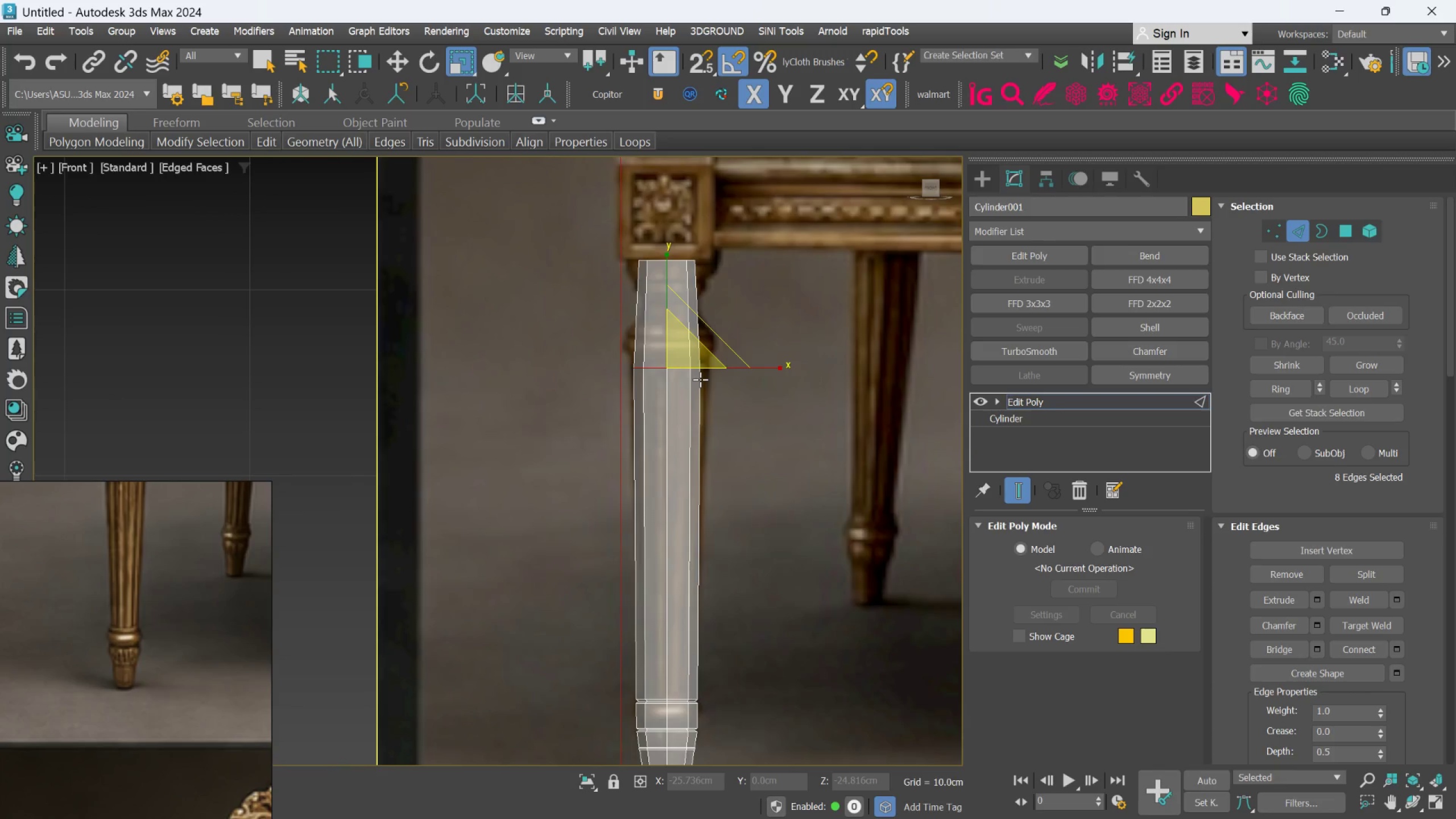 
key(Control+Z)
 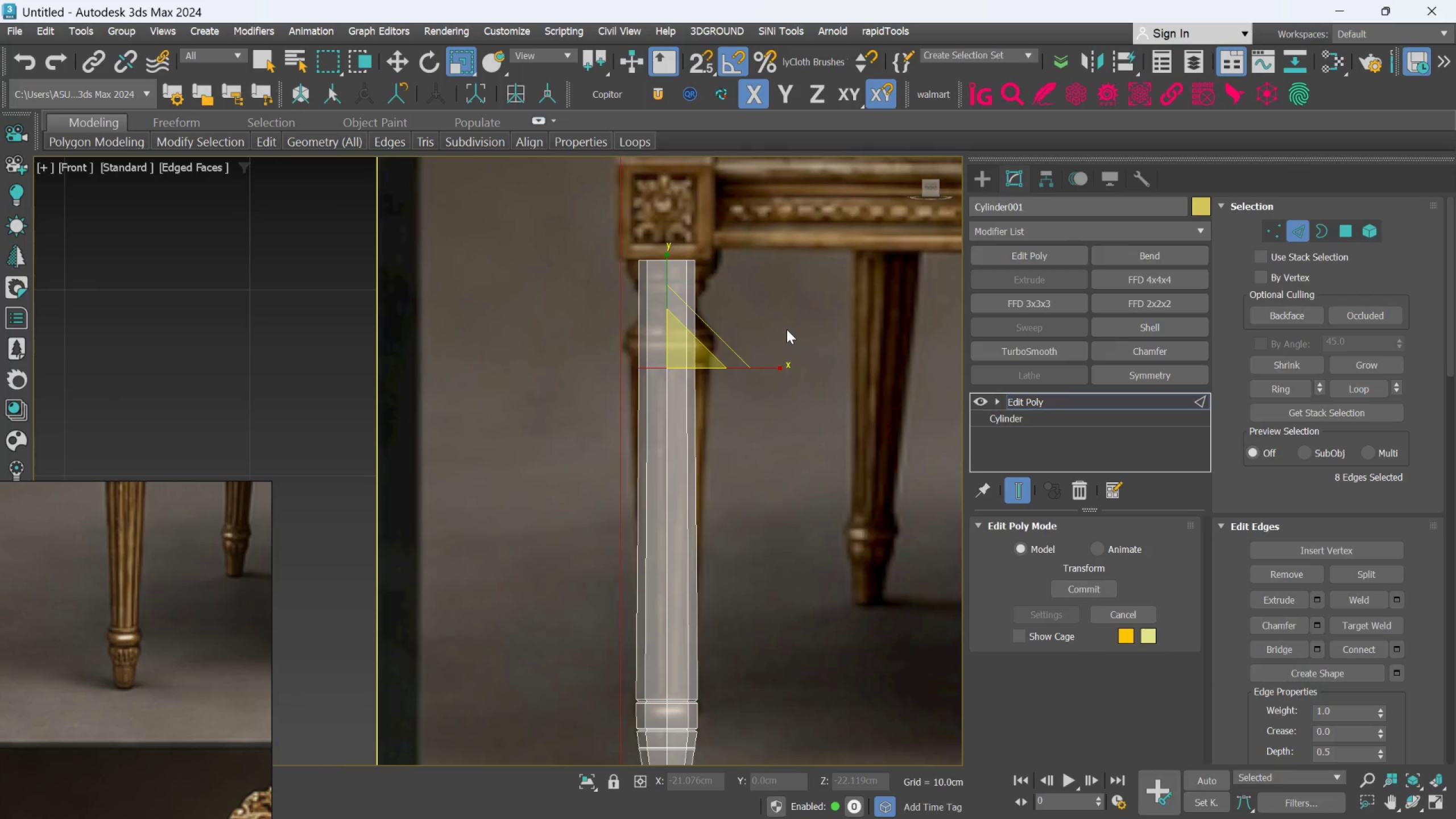 
scroll: coordinate [675, 371], scroll_direction: up, amount: 2.0
 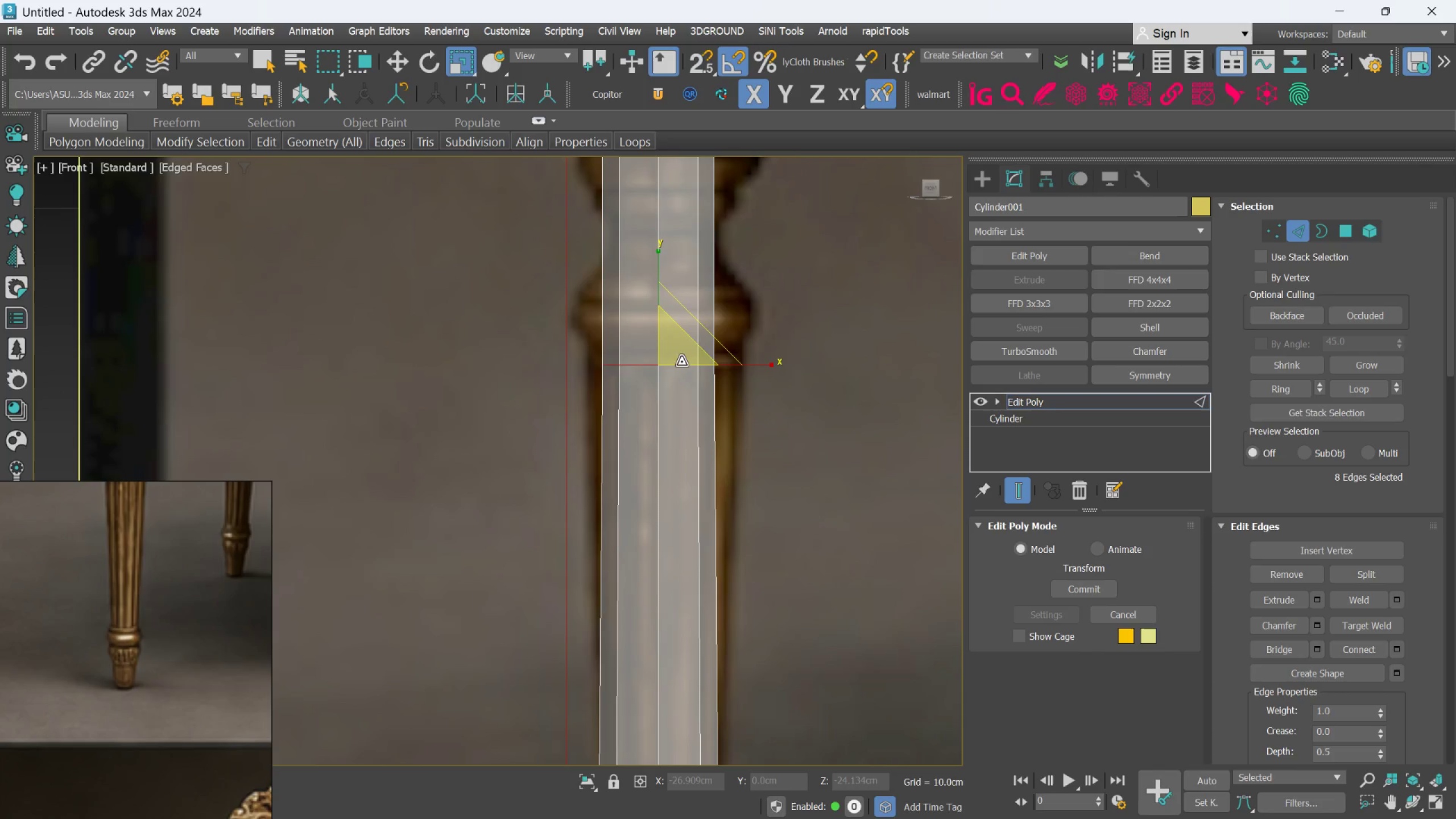 
left_click_drag(start_coordinate=[680, 361], to_coordinate=[682, 332])
 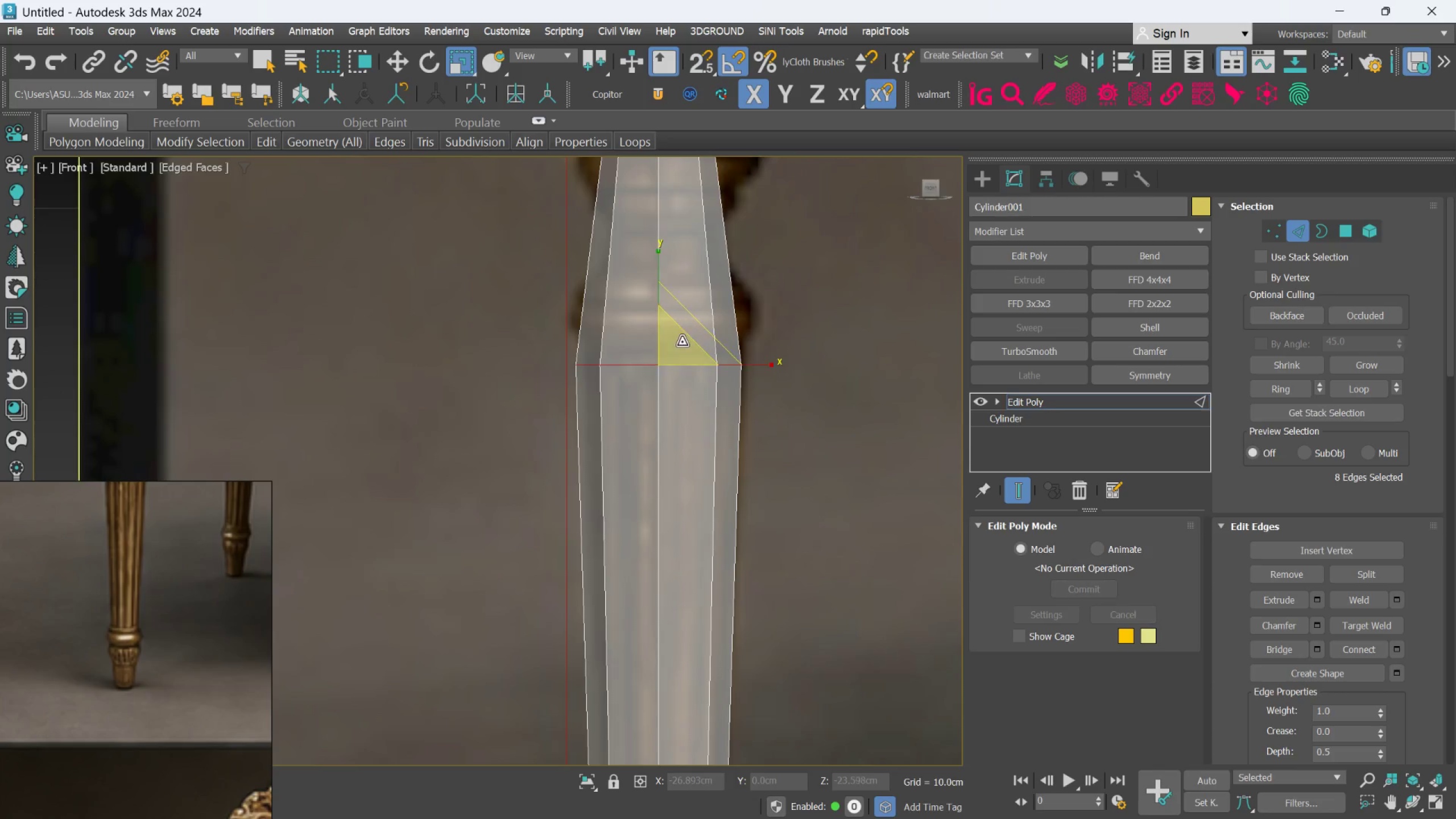 
scroll: coordinate [682, 366], scroll_direction: down, amount: 2.0
 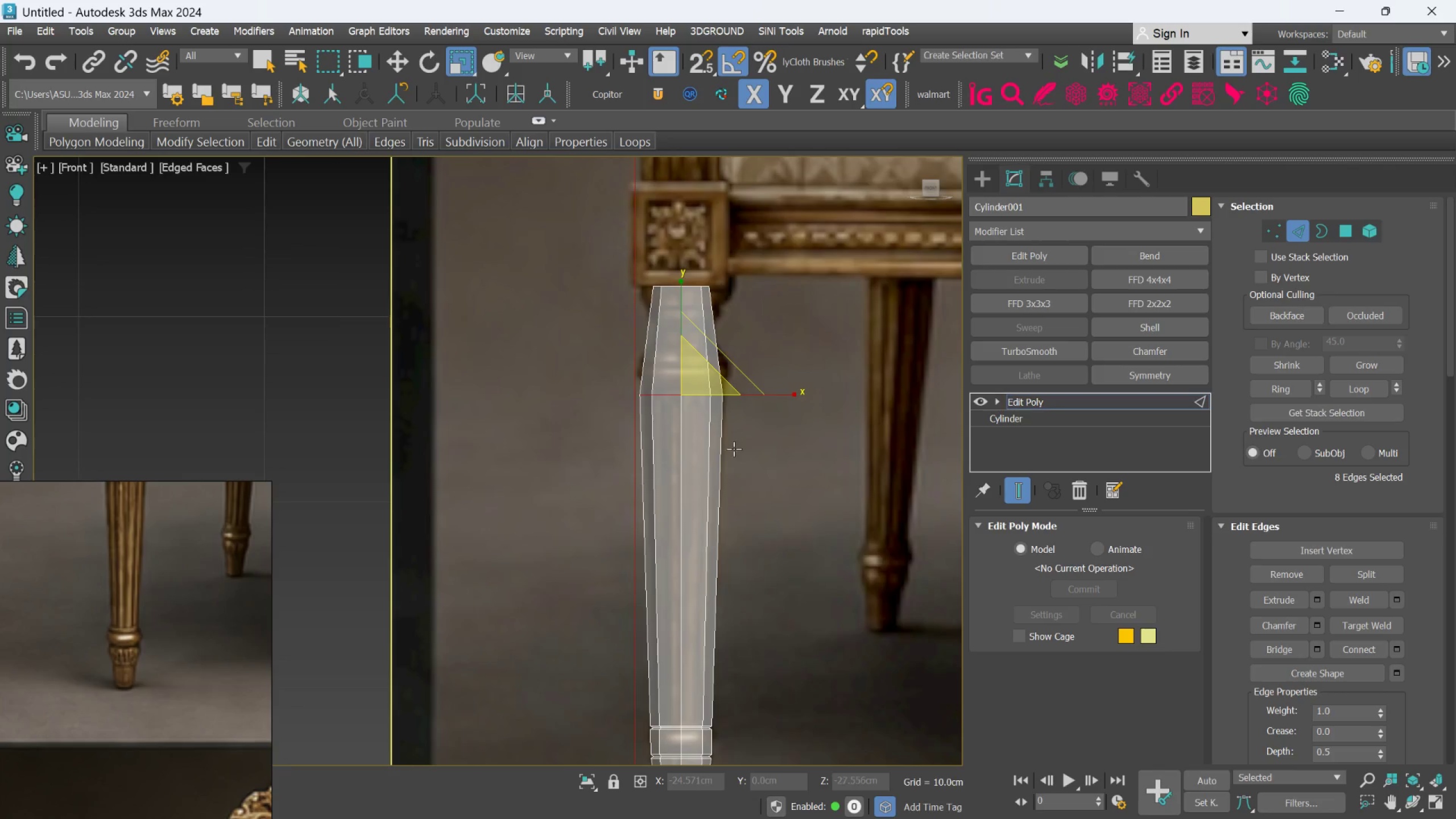 
left_click_drag(start_coordinate=[698, 382], to_coordinate=[698, 379])
 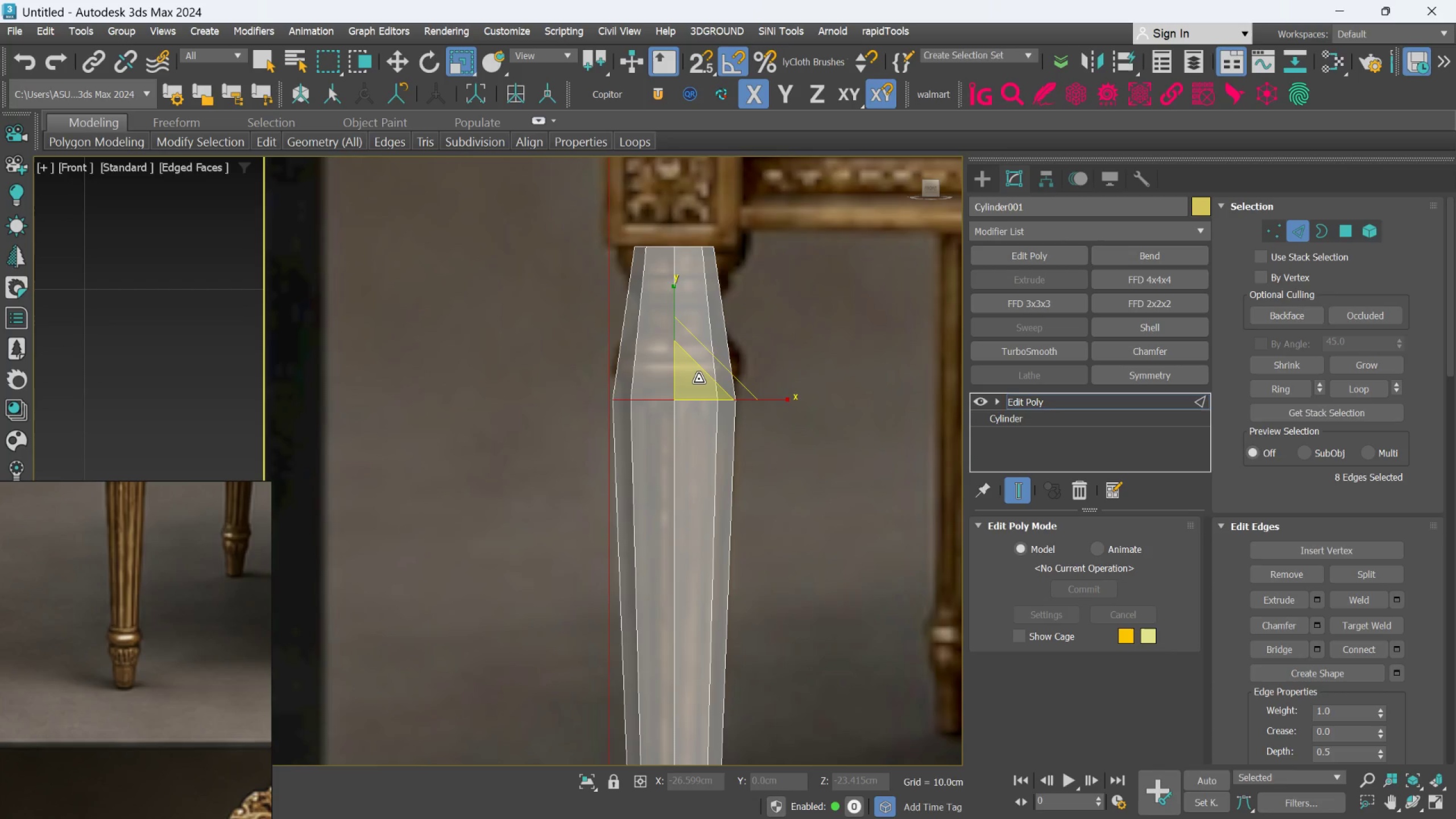 
scroll: coordinate [698, 382], scroll_direction: up, amount: 1.0
 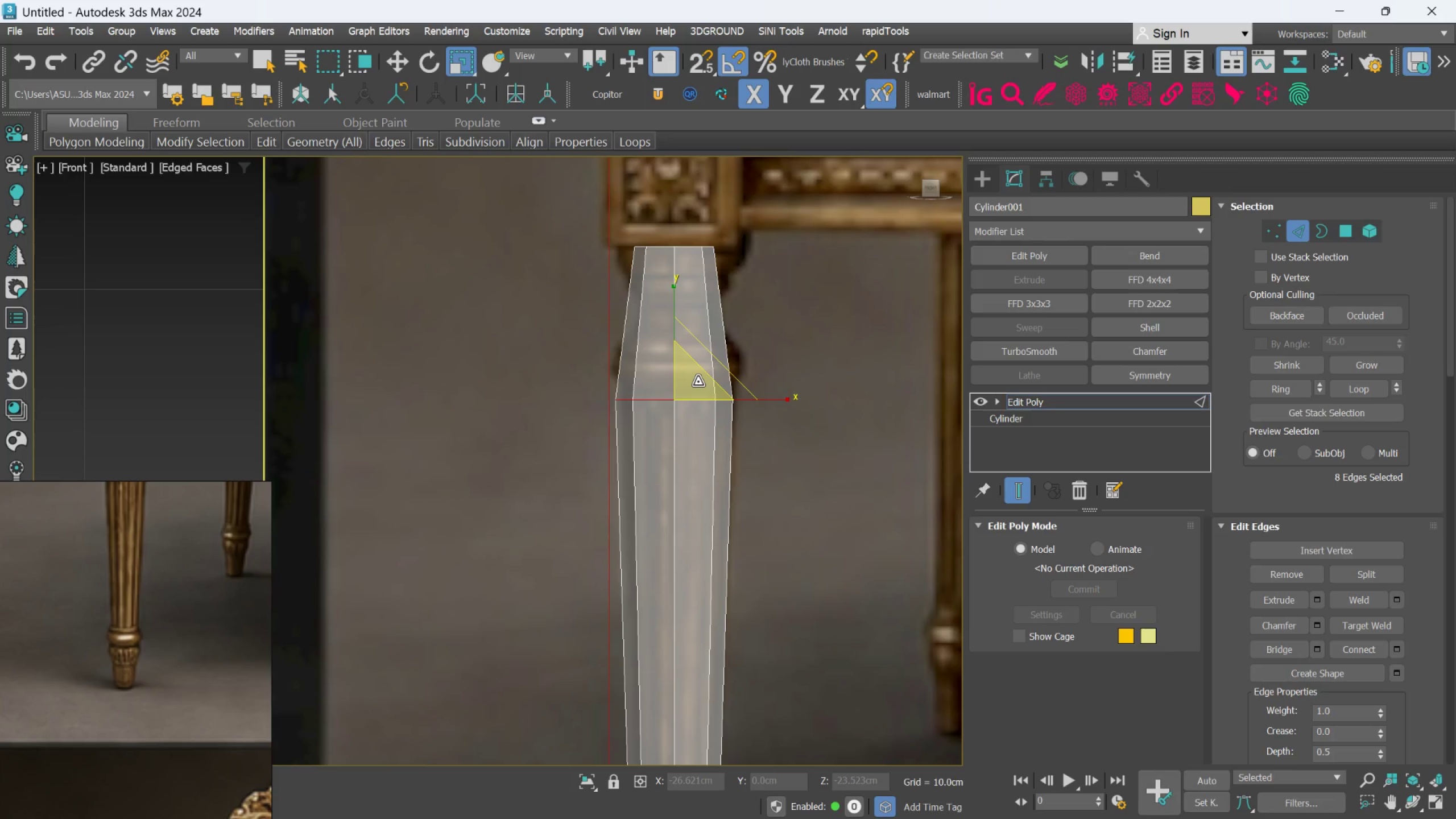 
left_click([698, 379])
 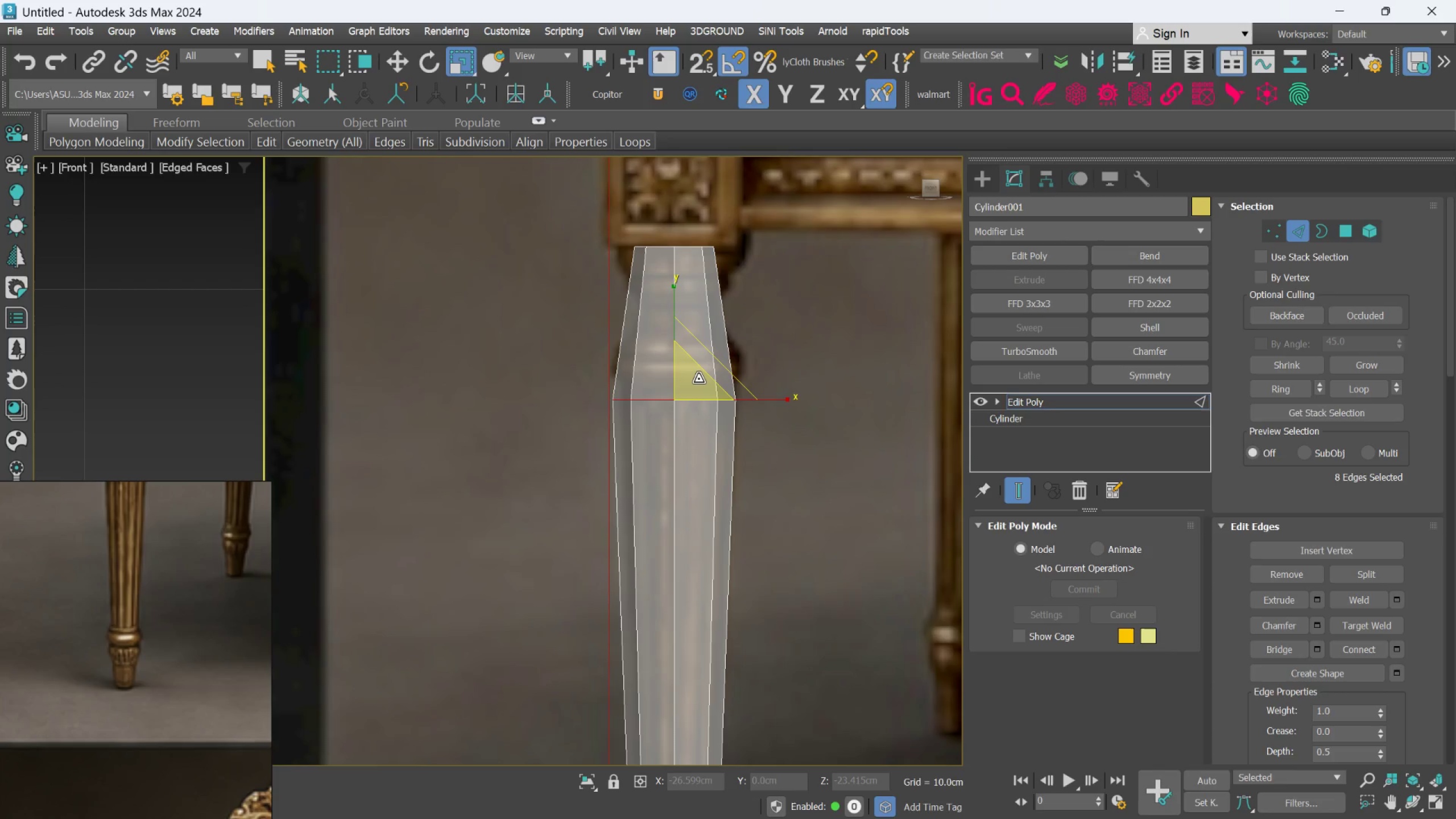 
key(W)
 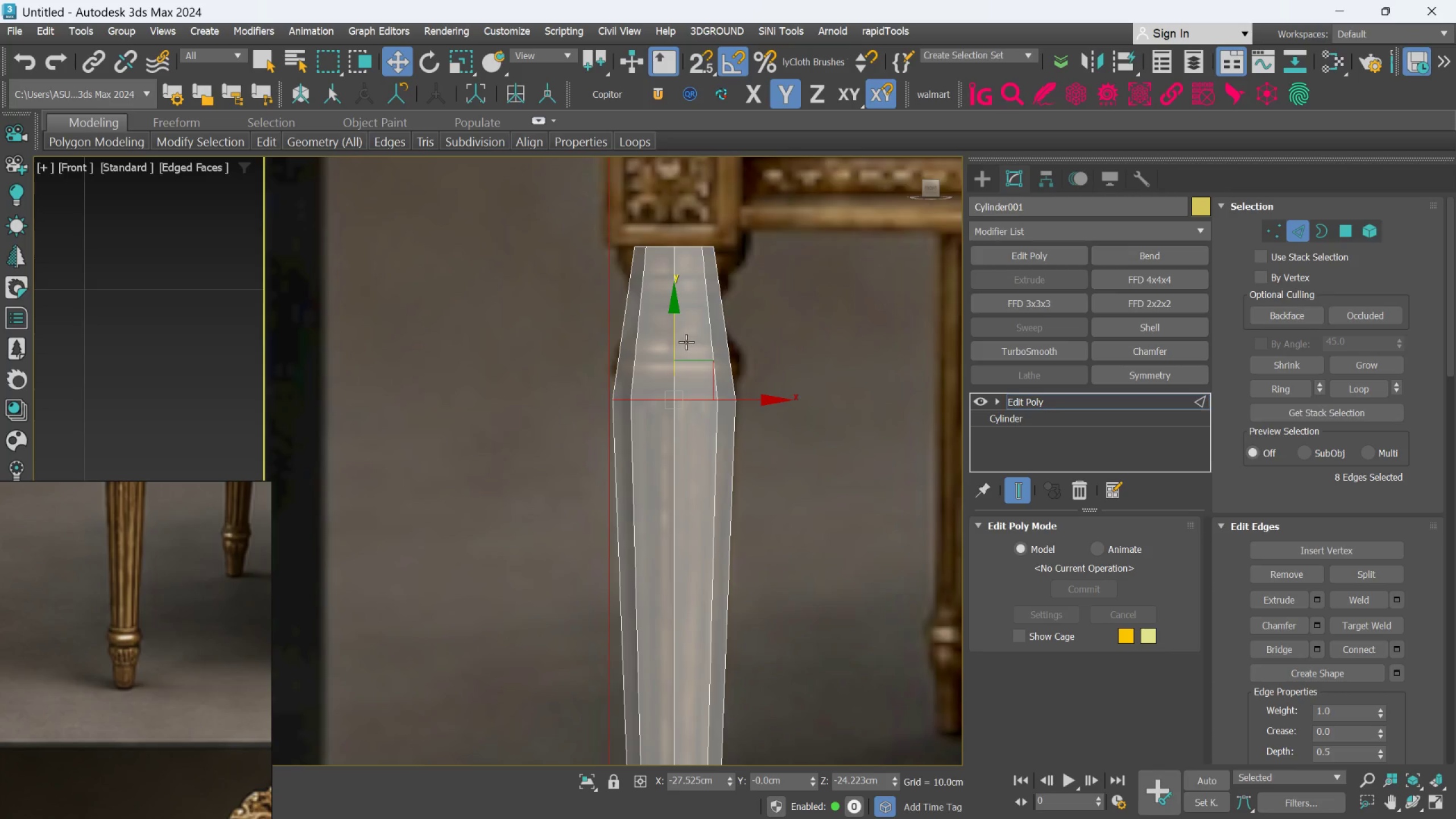 
left_click_drag(start_coordinate=[673, 341], to_coordinate=[673, 330])
 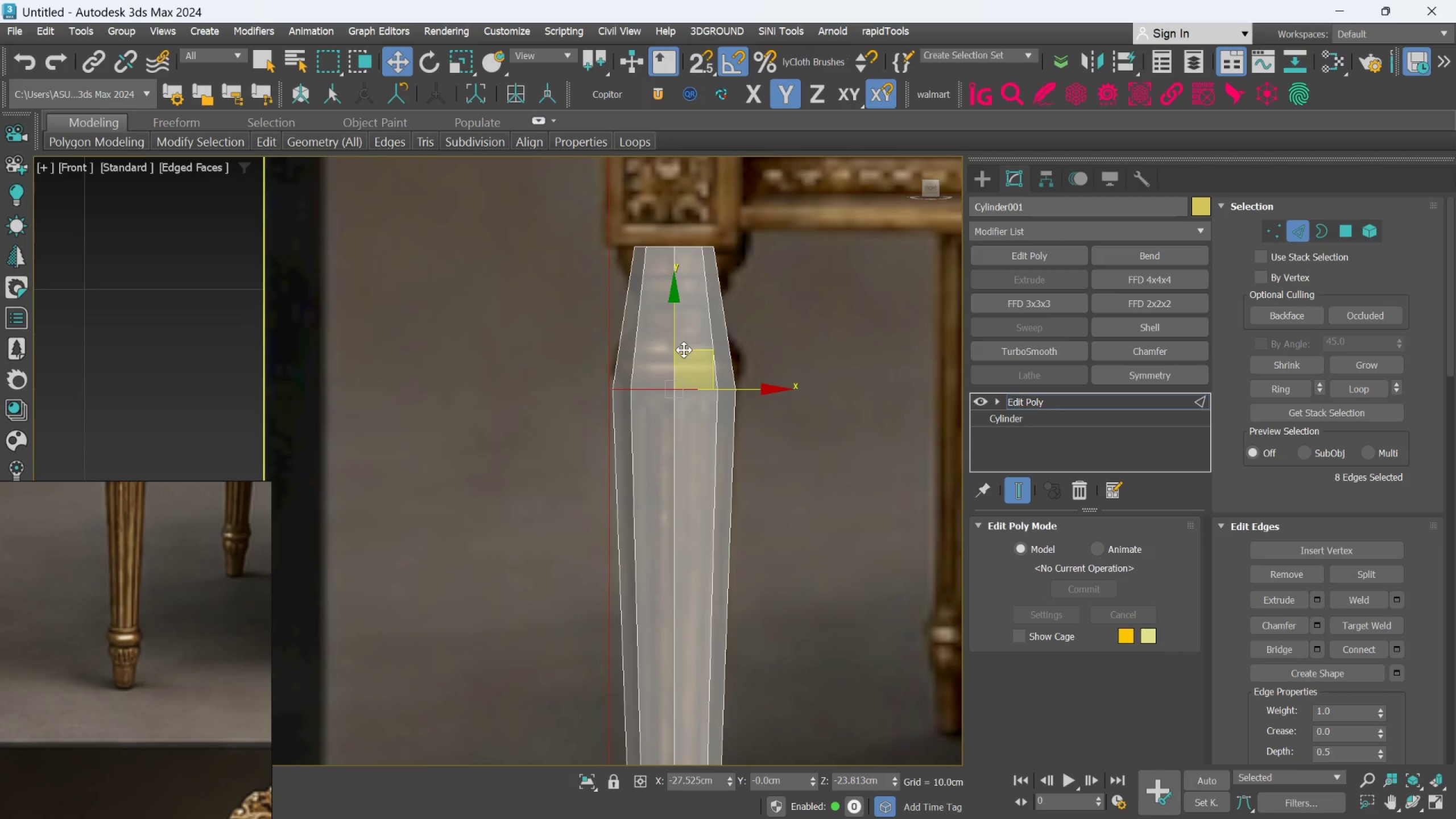 
scroll: coordinate [681, 357], scroll_direction: up, amount: 2.0
 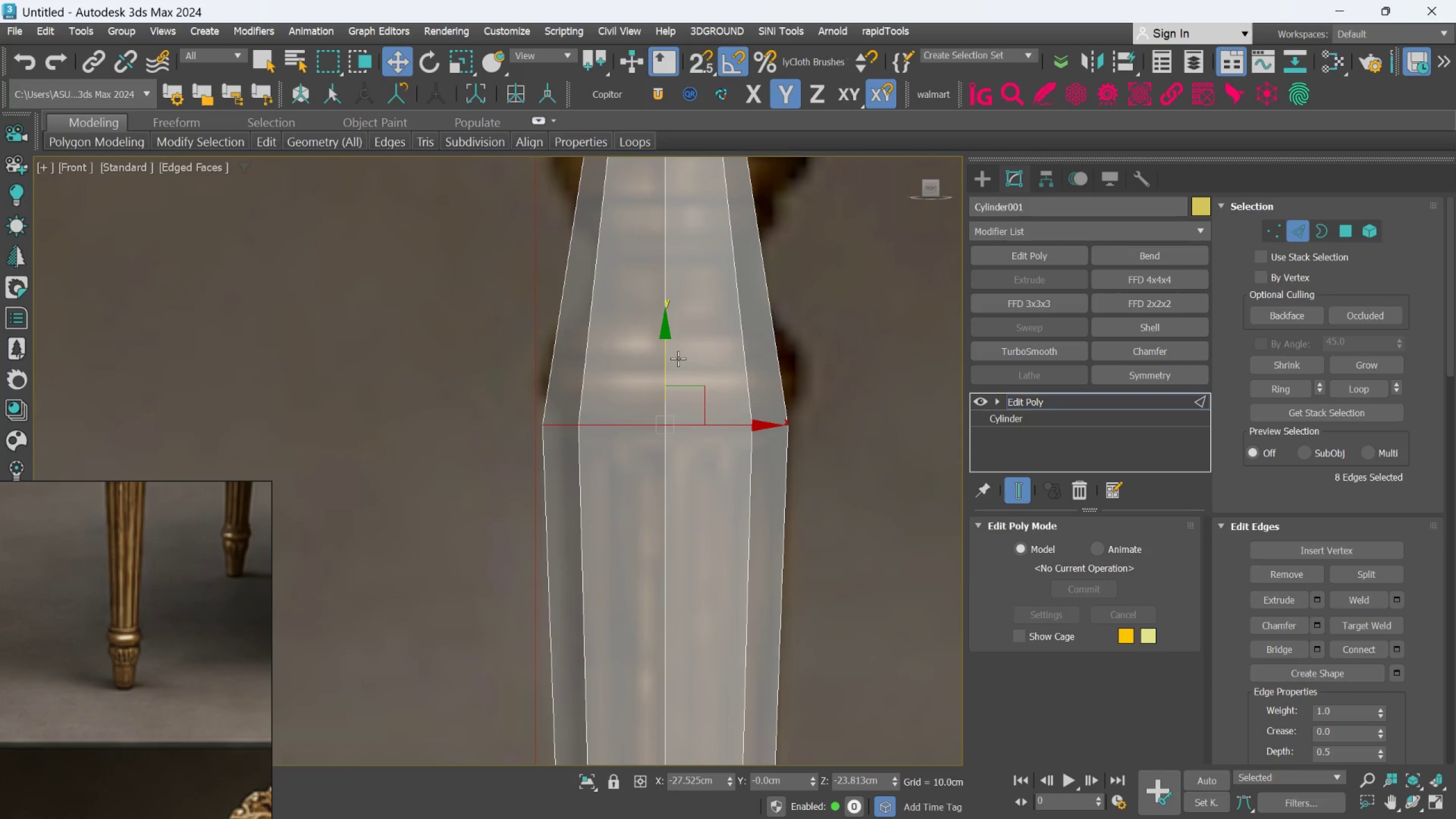 
scroll: coordinate [678, 358], scroll_direction: down, amount: 2.0
 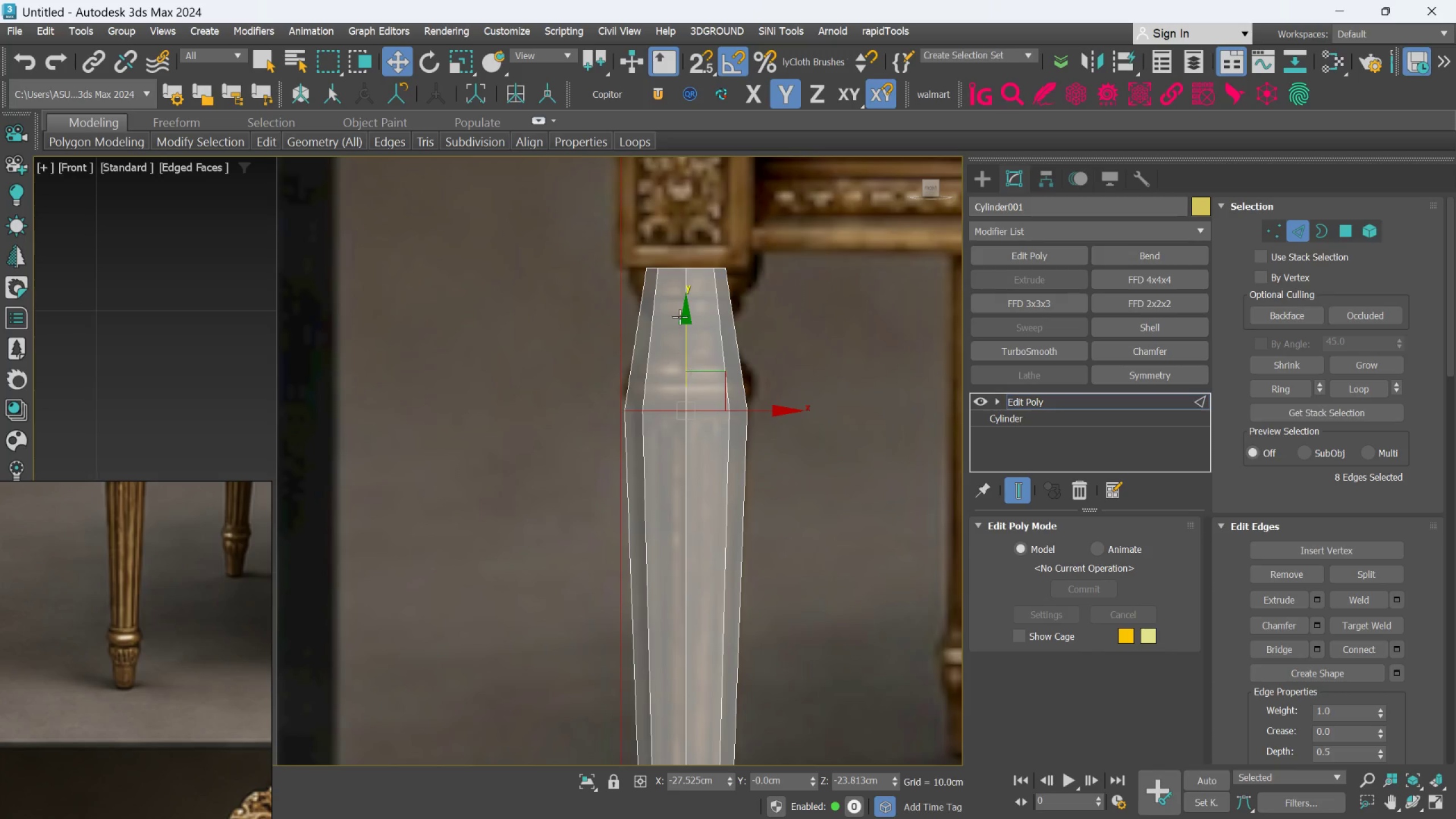 
scroll: coordinate [673, 292], scroll_direction: up, amount: 1.0
 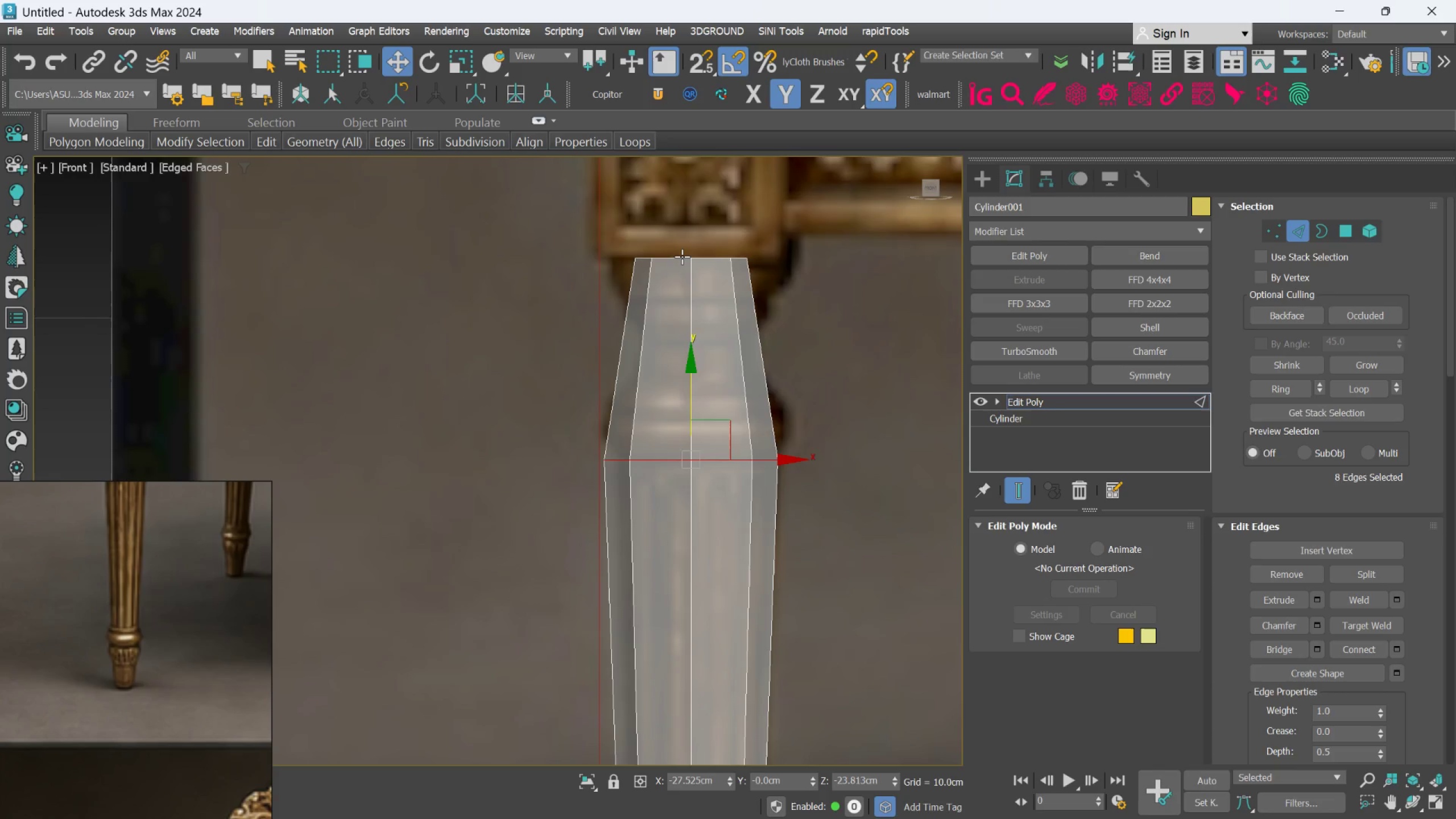 
double_click([682, 257])
 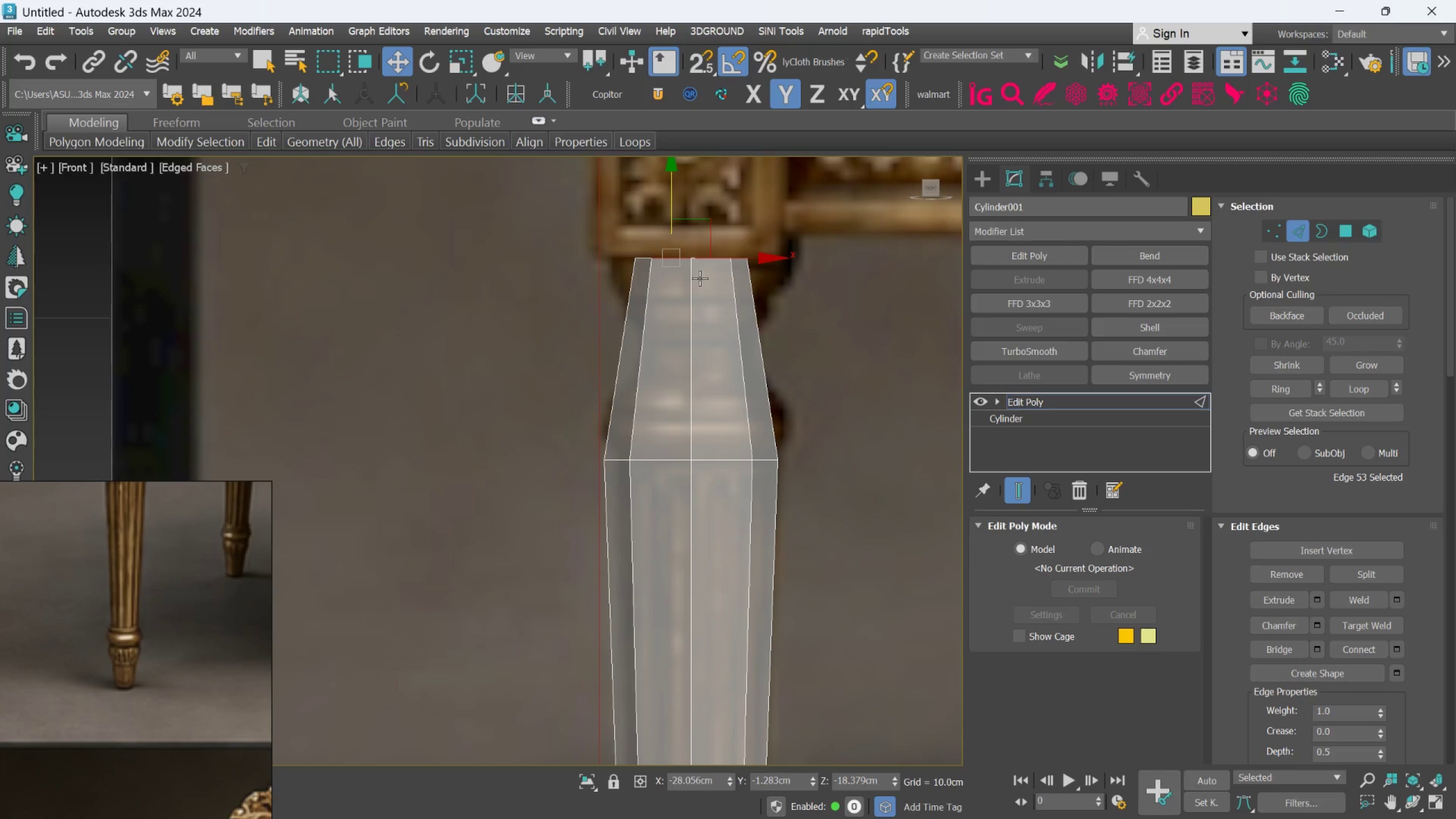 
scroll: coordinate [696, 439], scroll_direction: up, amount: 2.0
 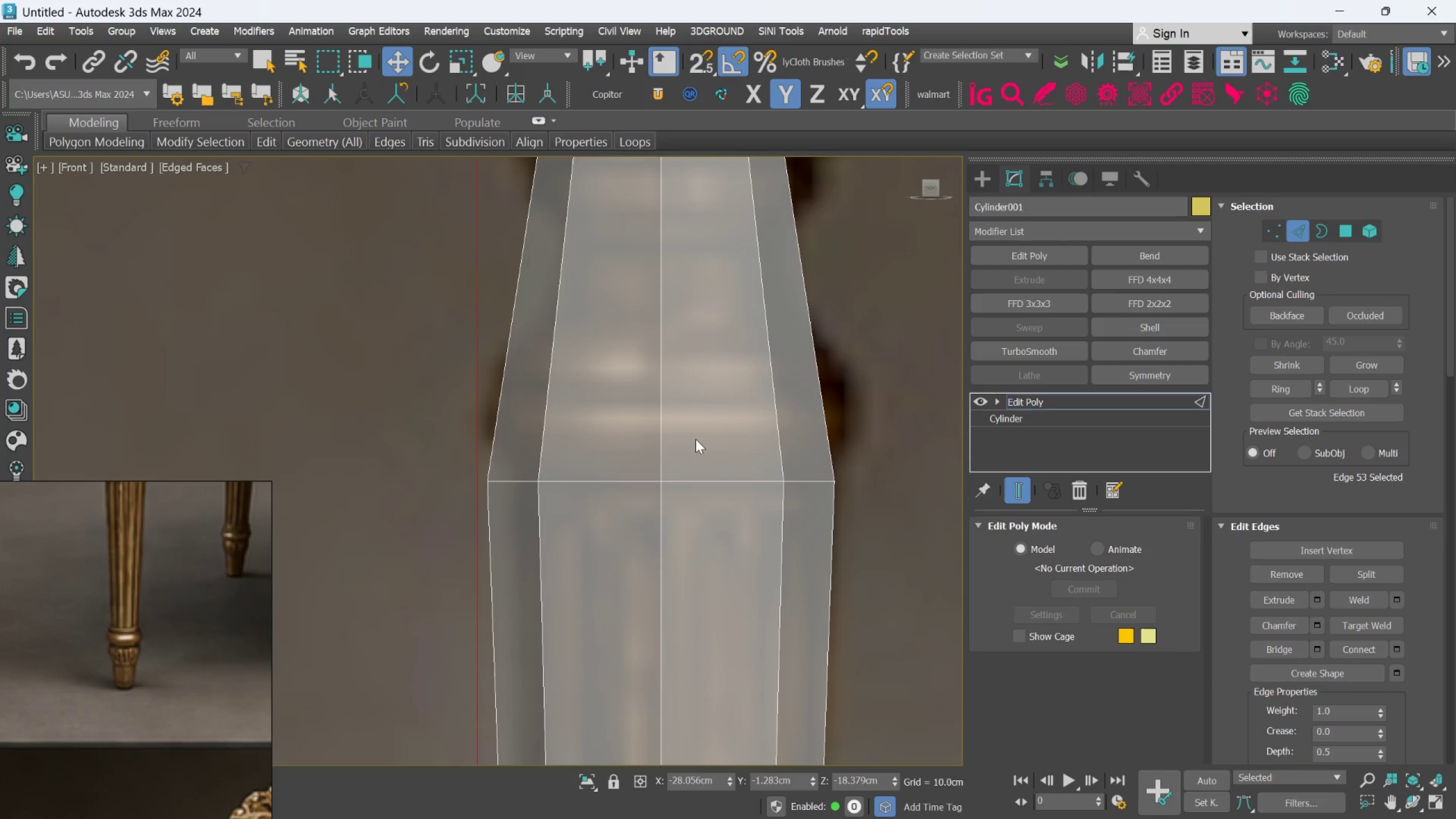 
key(Alt+1)
 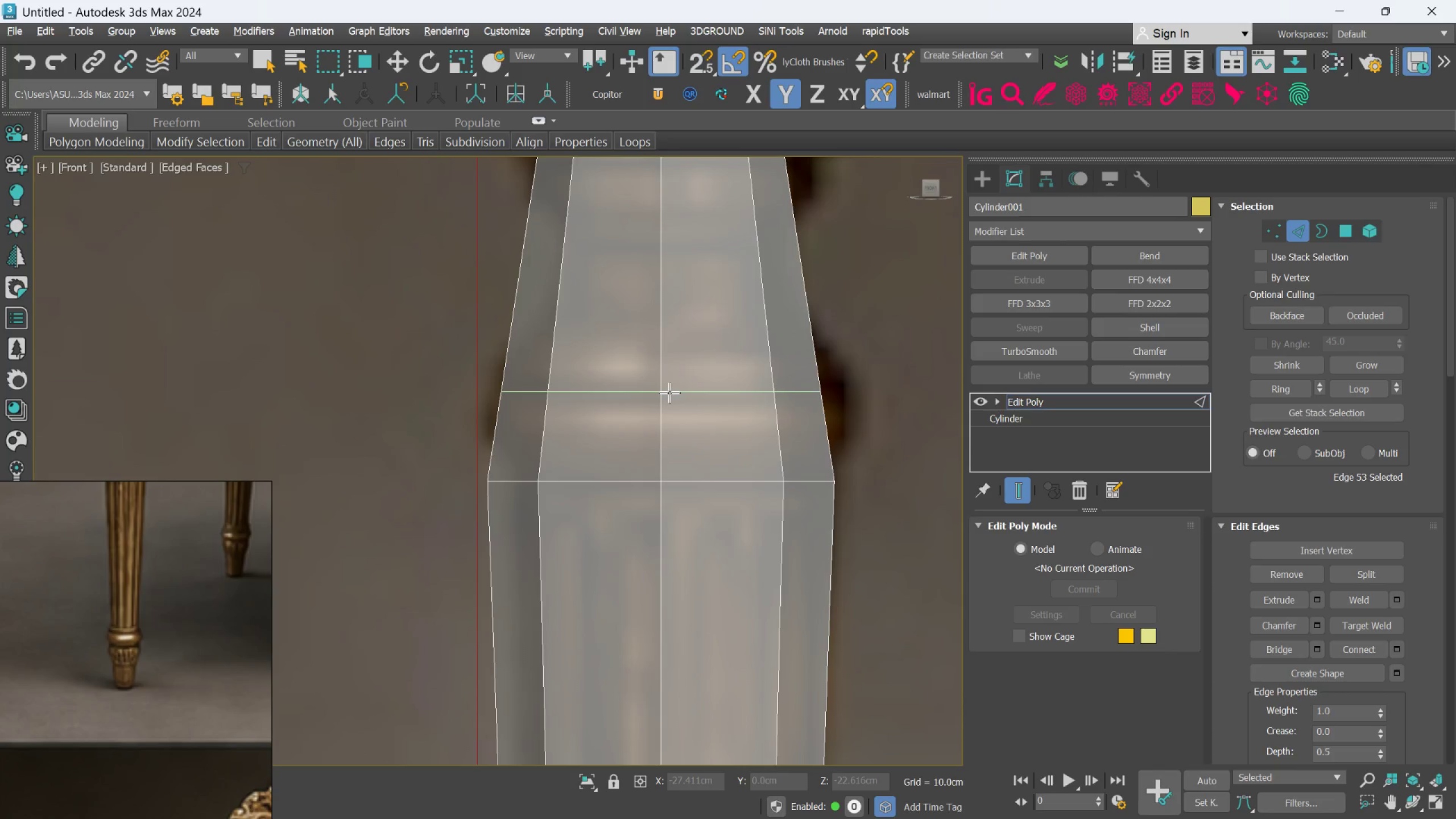 
left_click([669, 392])
 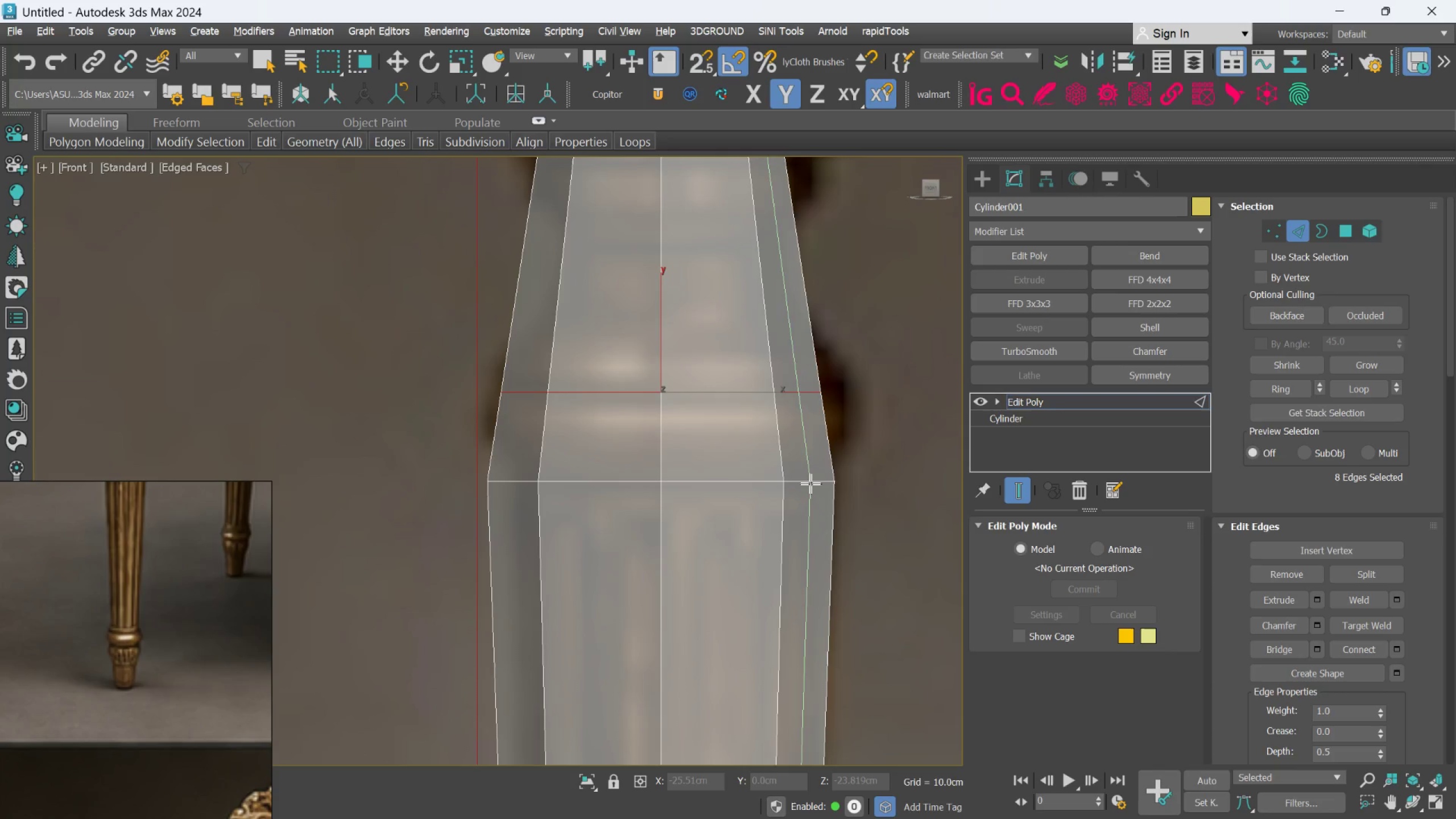 
key(Alt+AltLeft)
 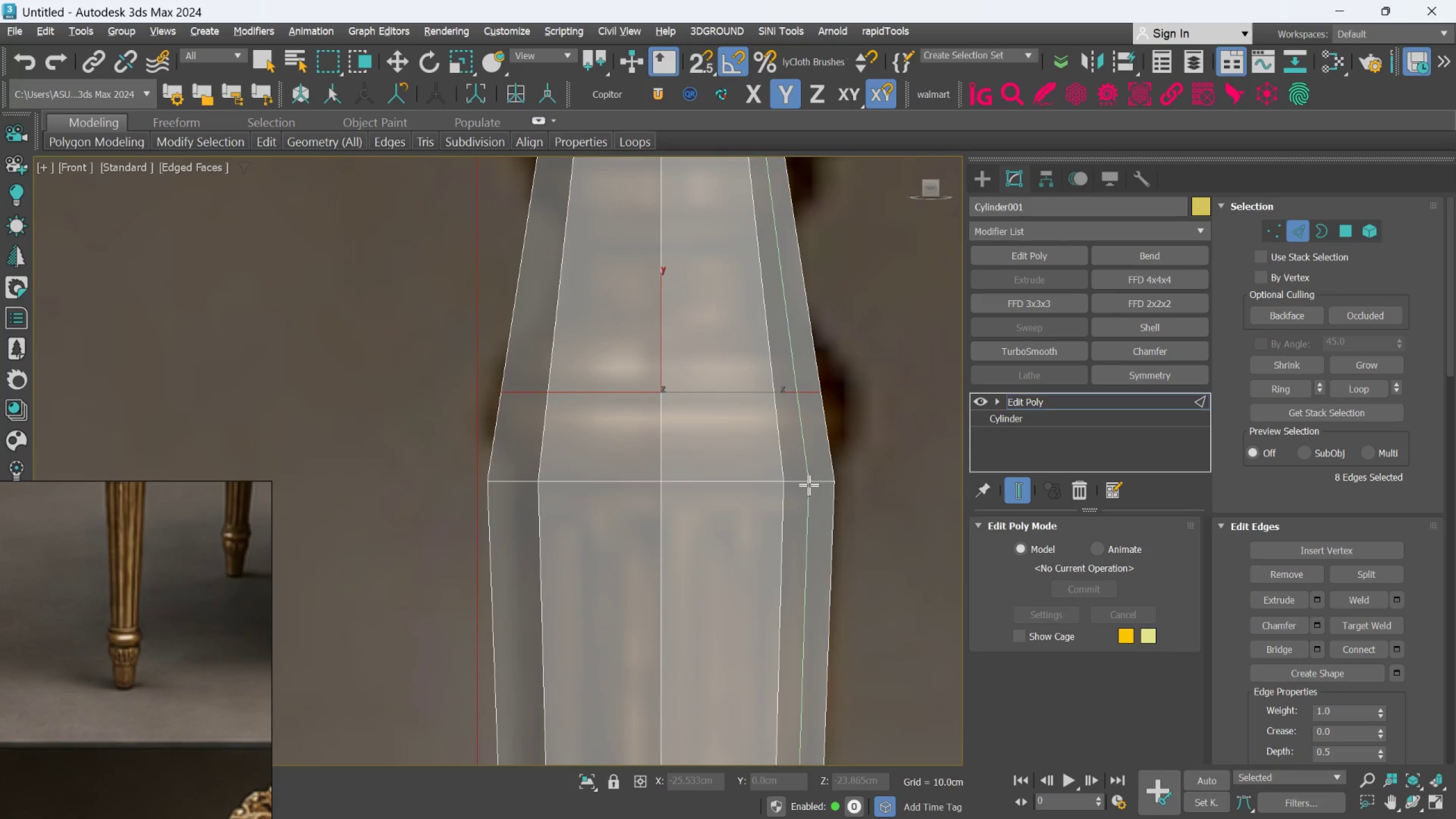 
key(Alt+1)
 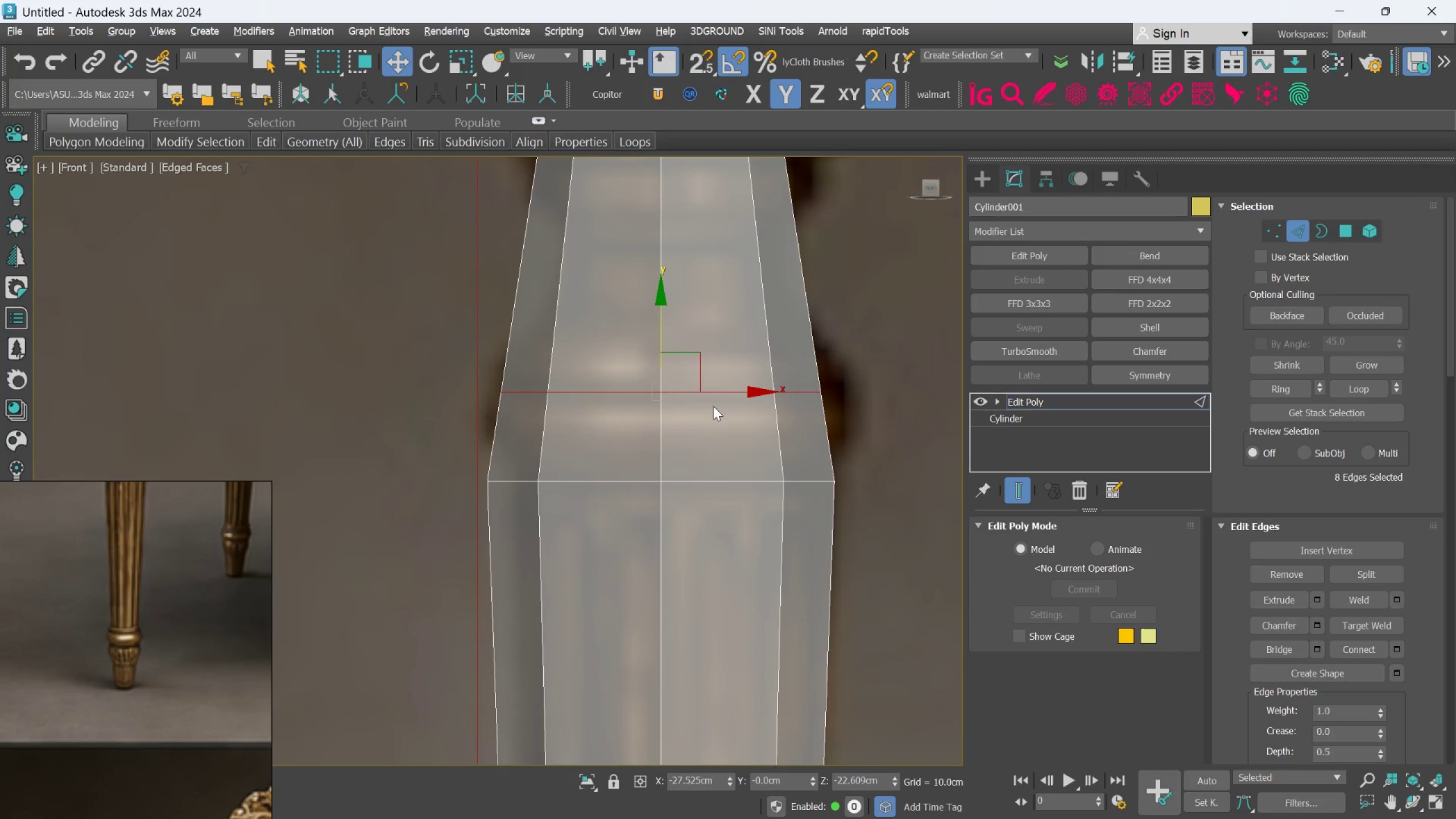 
key(R)
 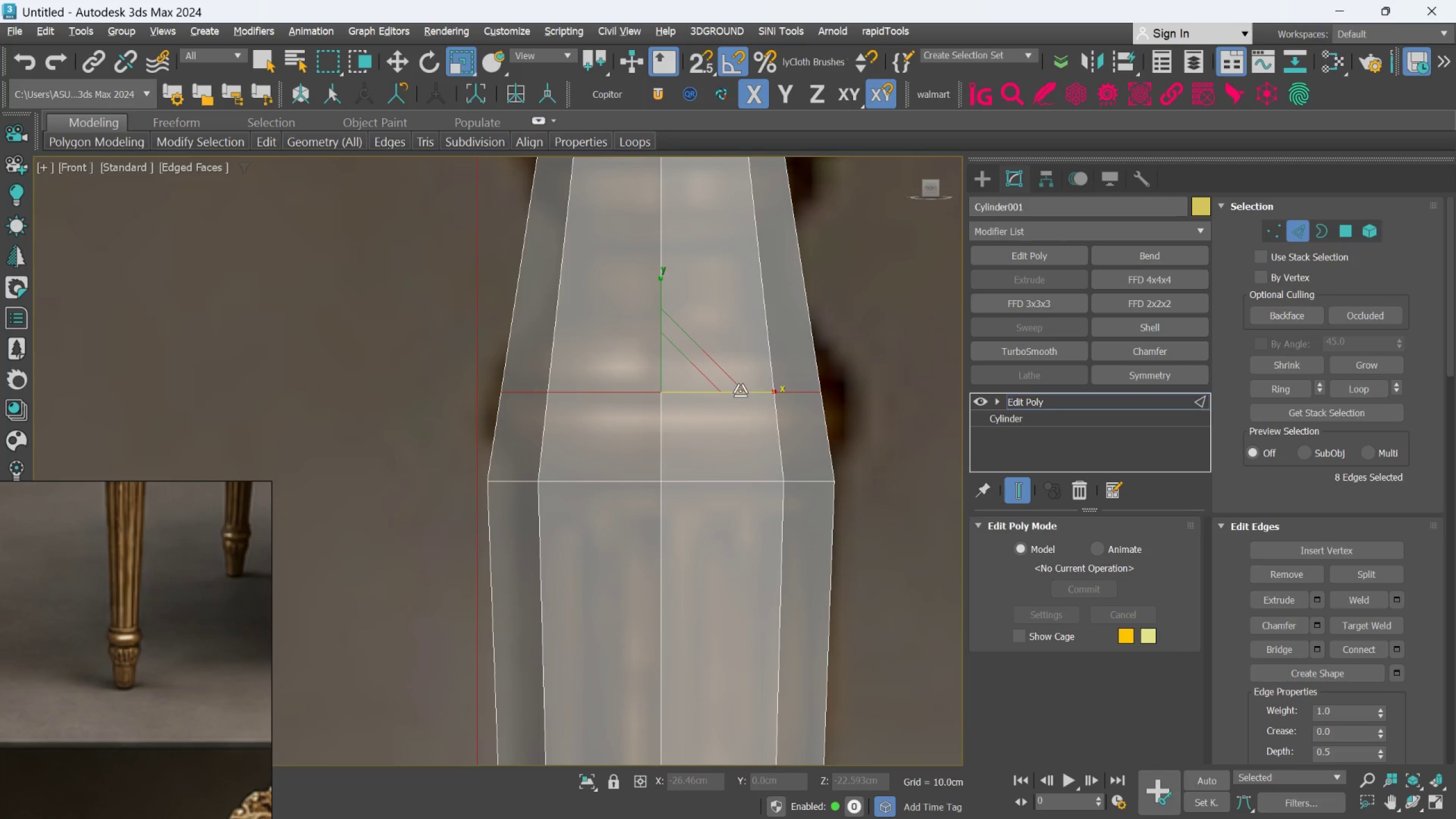 
left_click_drag(start_coordinate=[699, 388], to_coordinate=[696, 383])
 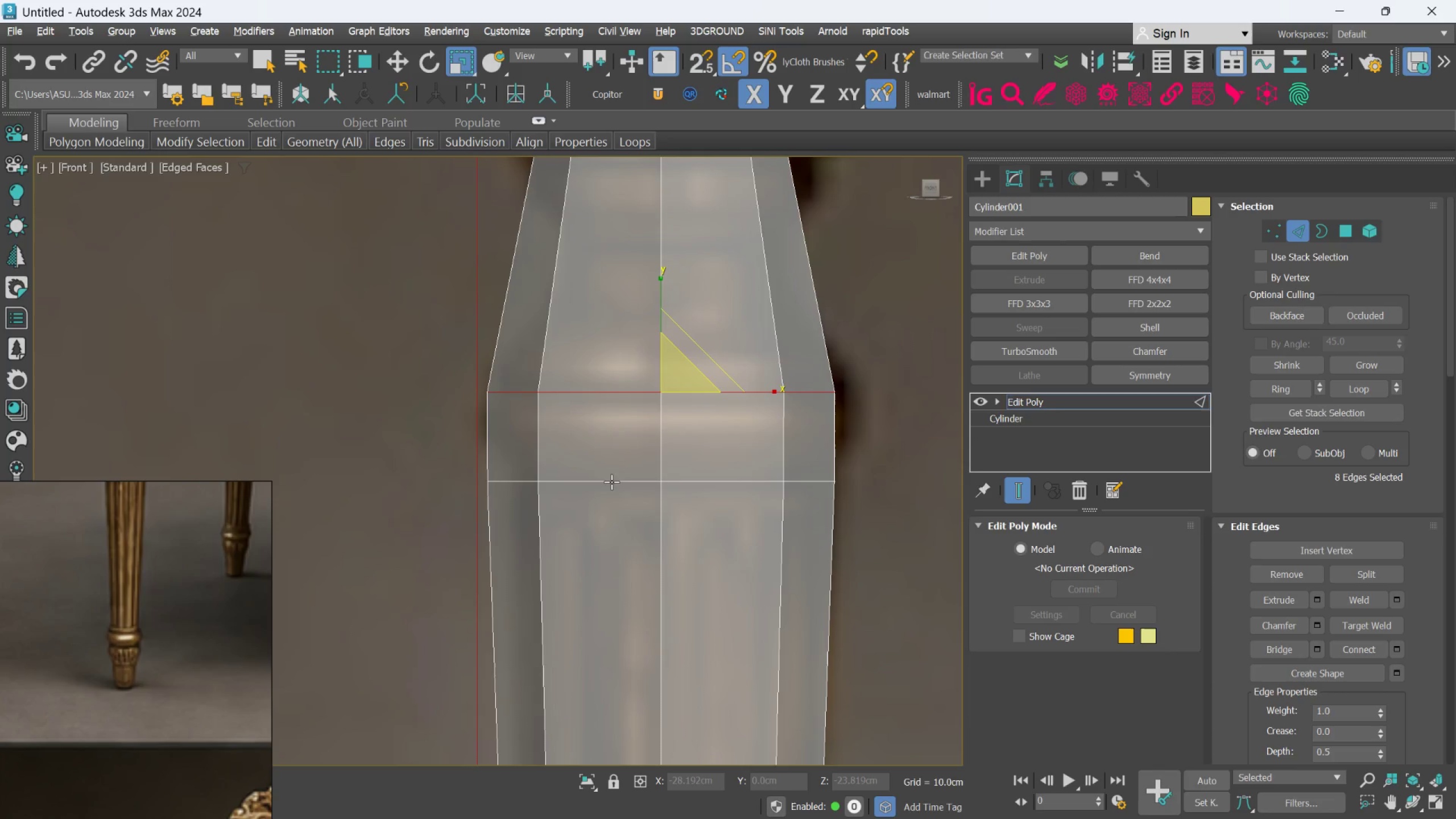 
double_click([610, 481])
 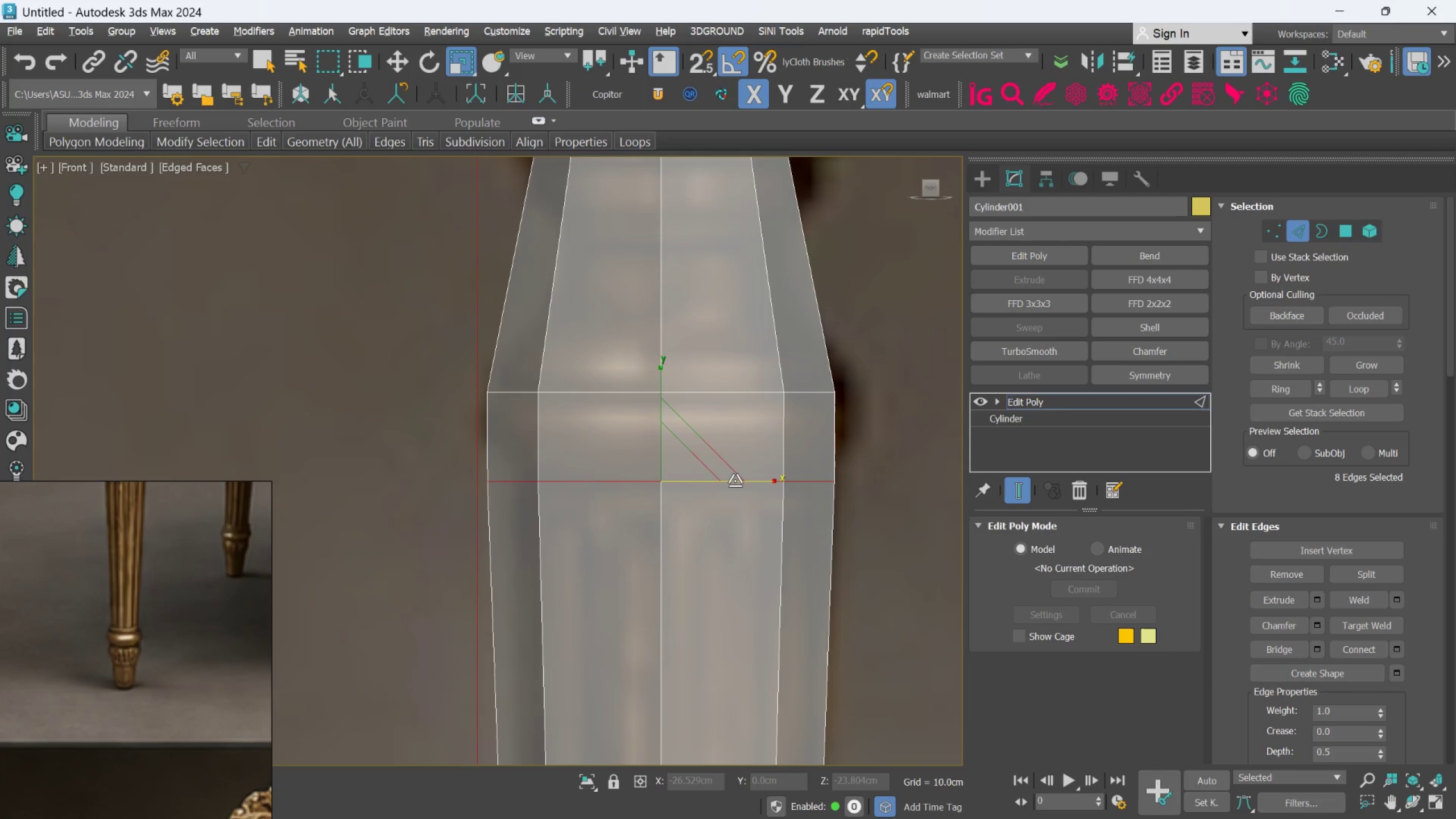 
key(W)
 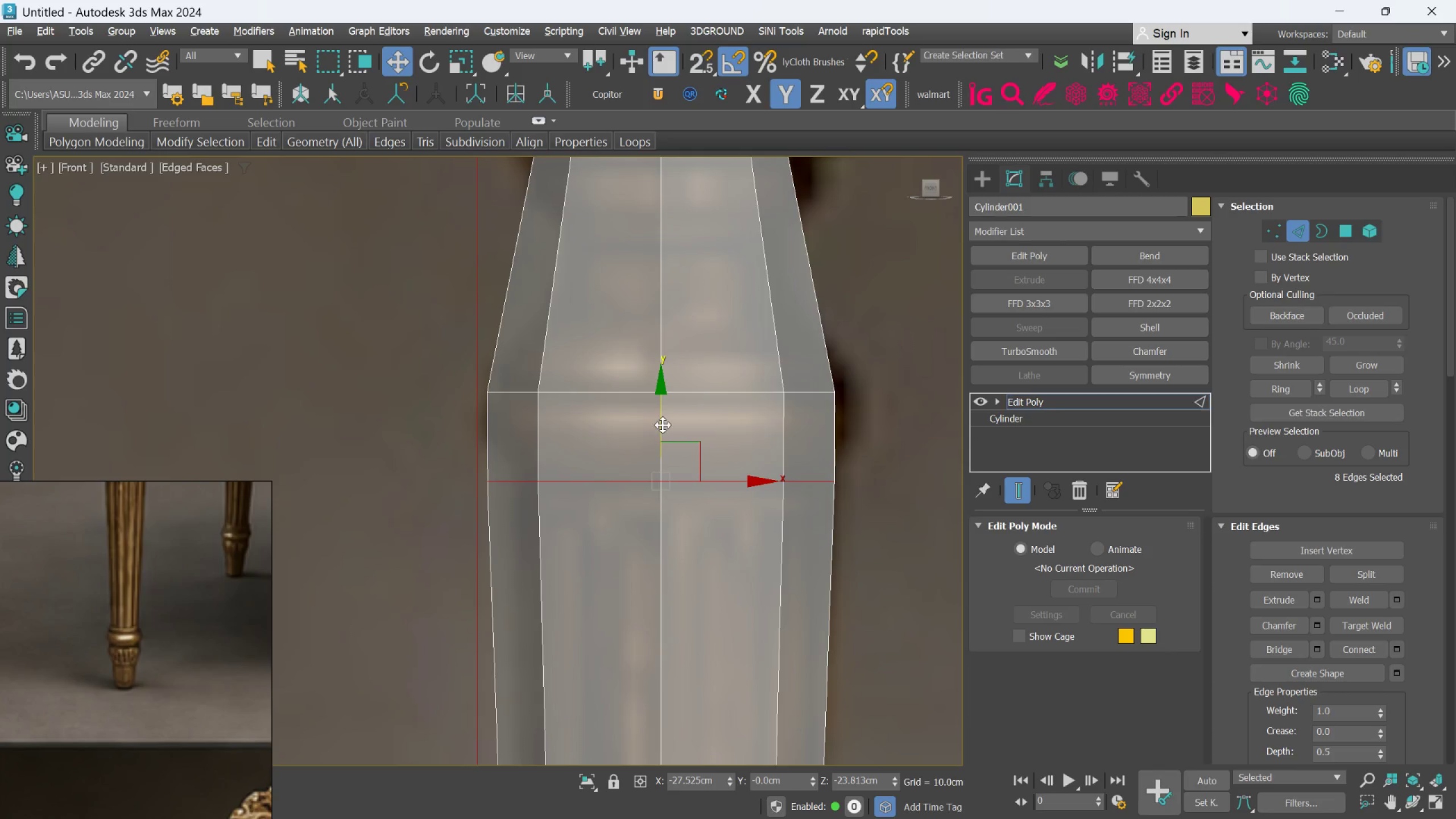 
left_click_drag(start_coordinate=[660, 425], to_coordinate=[658, 418])
 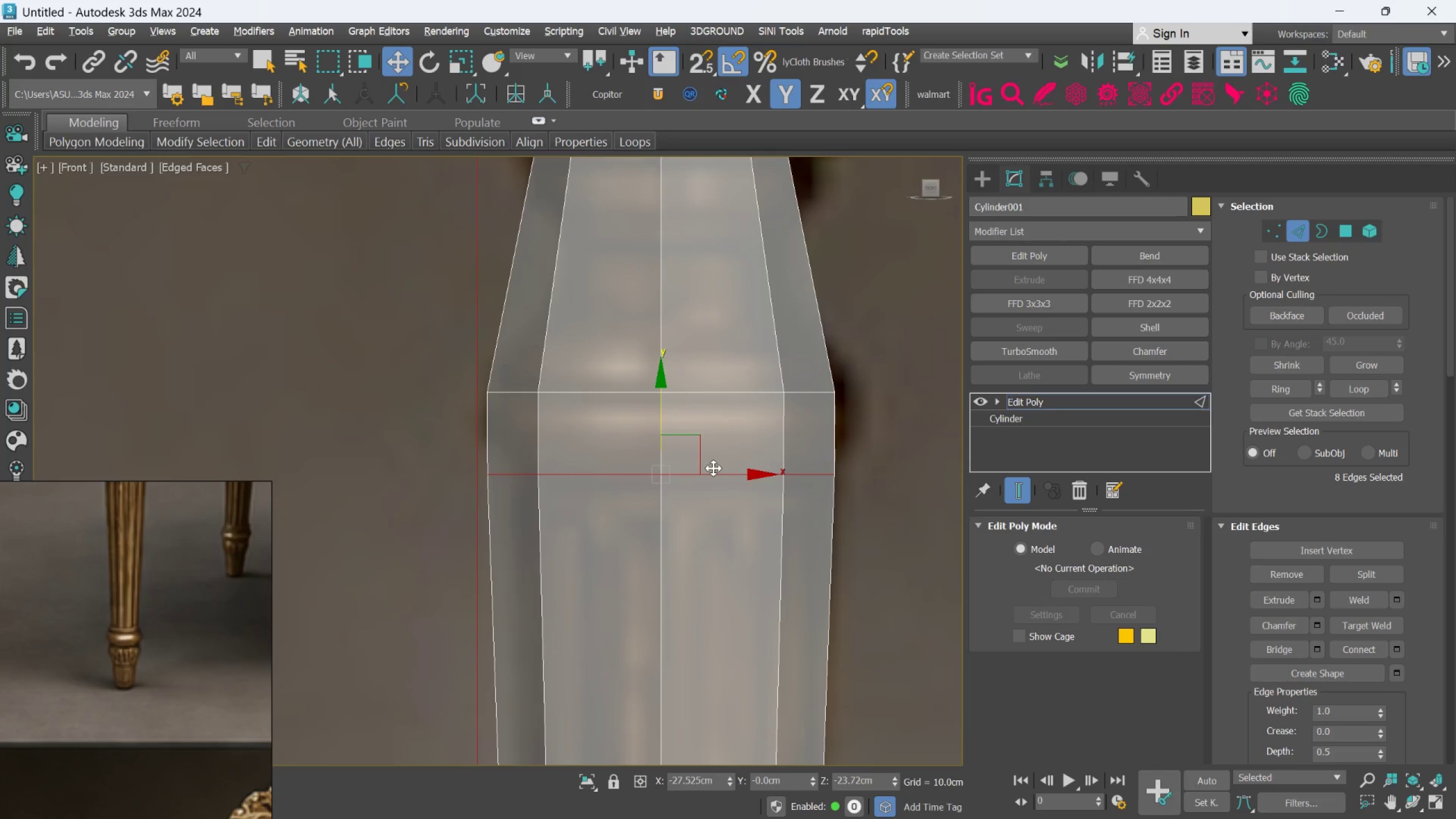 
scroll: coordinate [141, 585], scroll_direction: down, amount: 4.0
 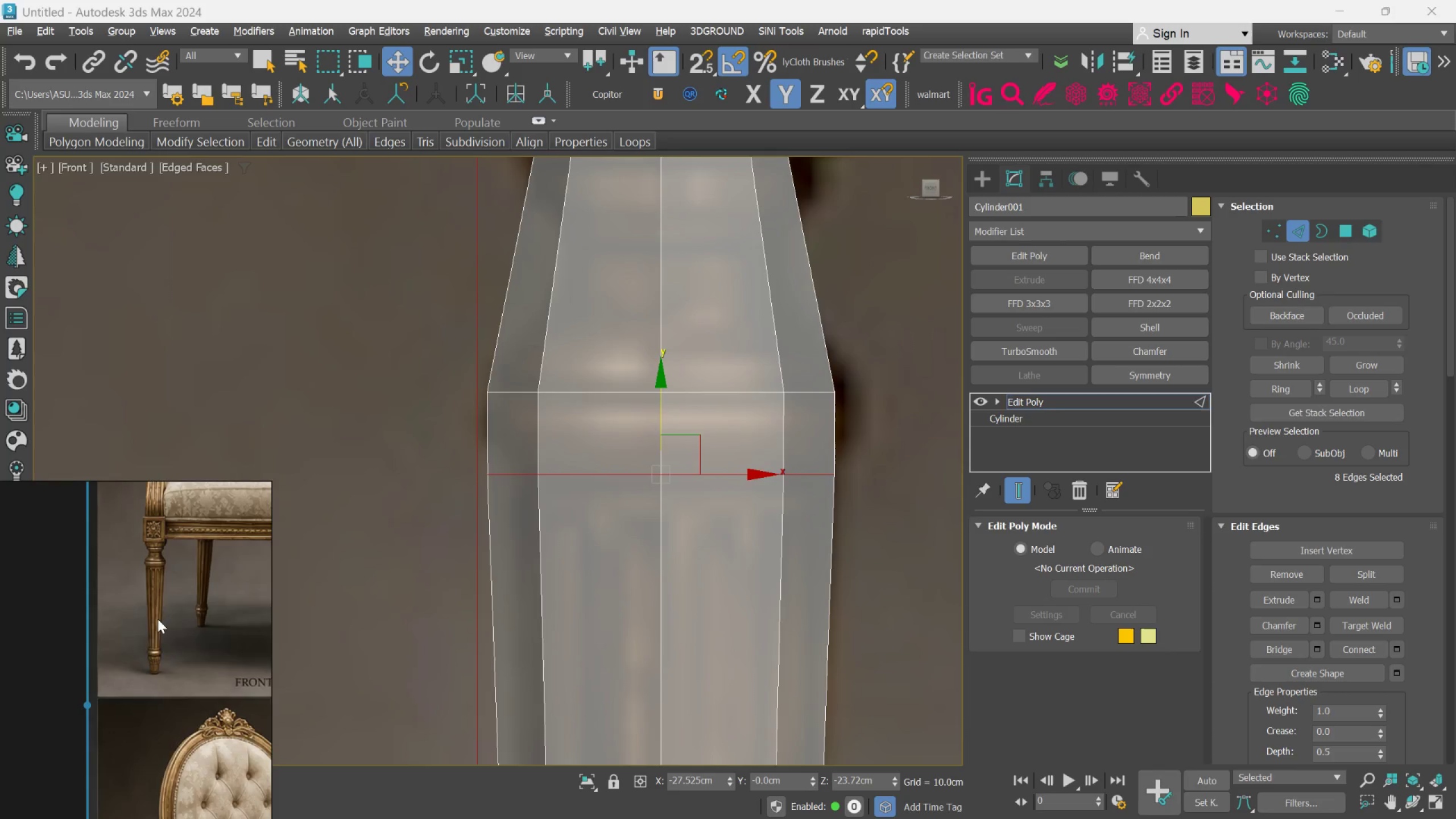 
scroll: coordinate [188, 566], scroll_direction: up, amount: 5.0
 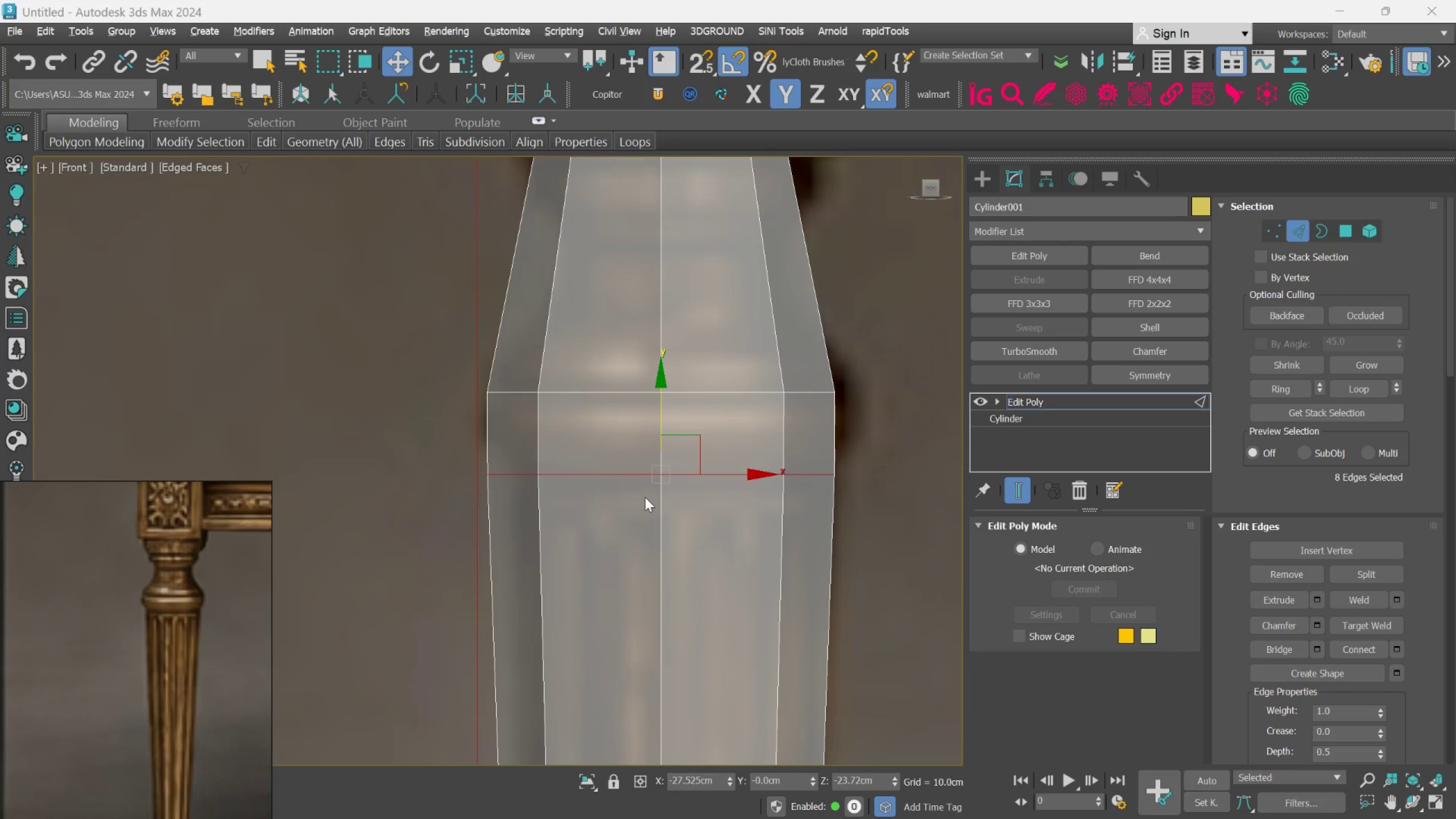 
key(R)
 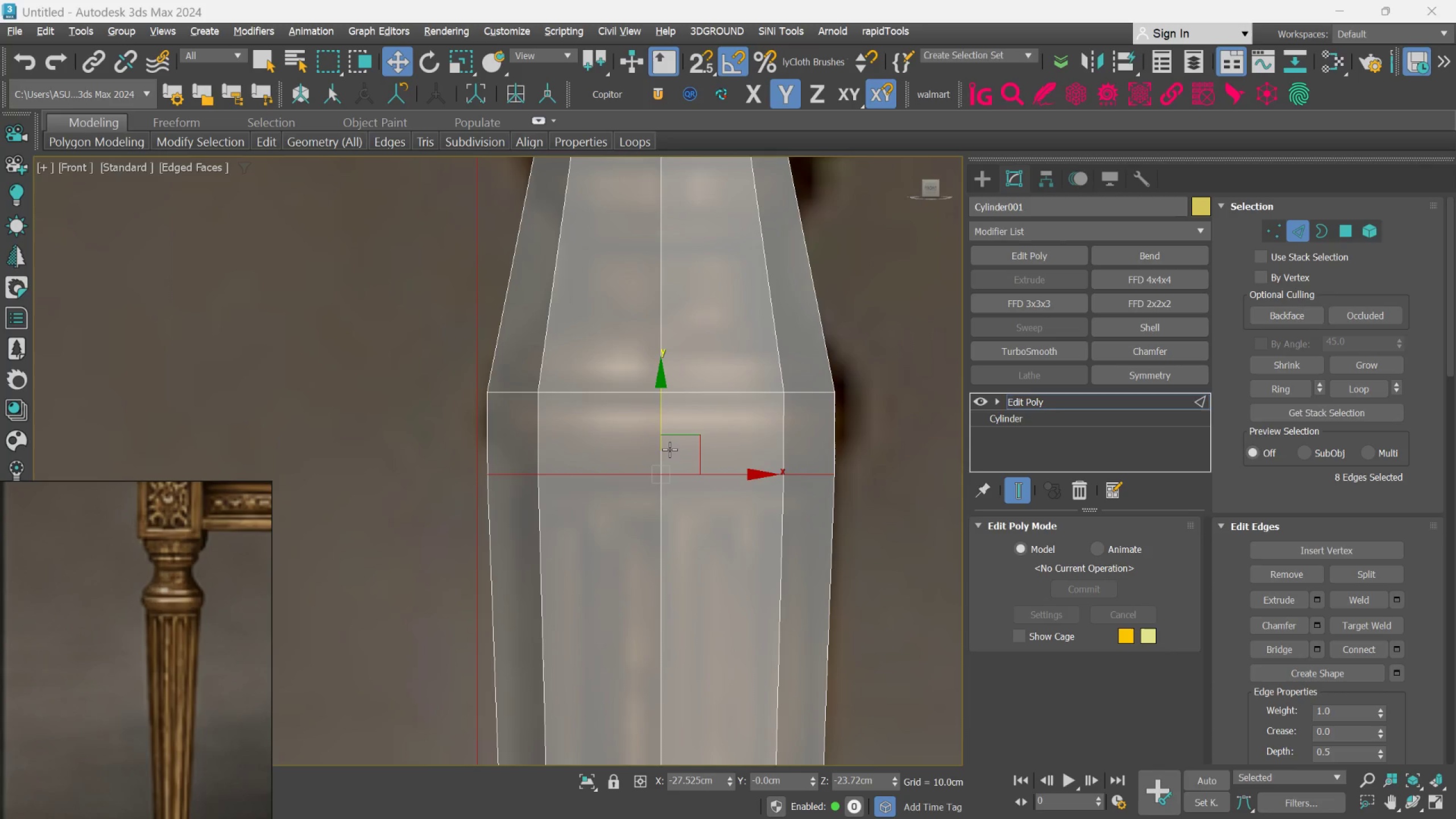 
key(R)
 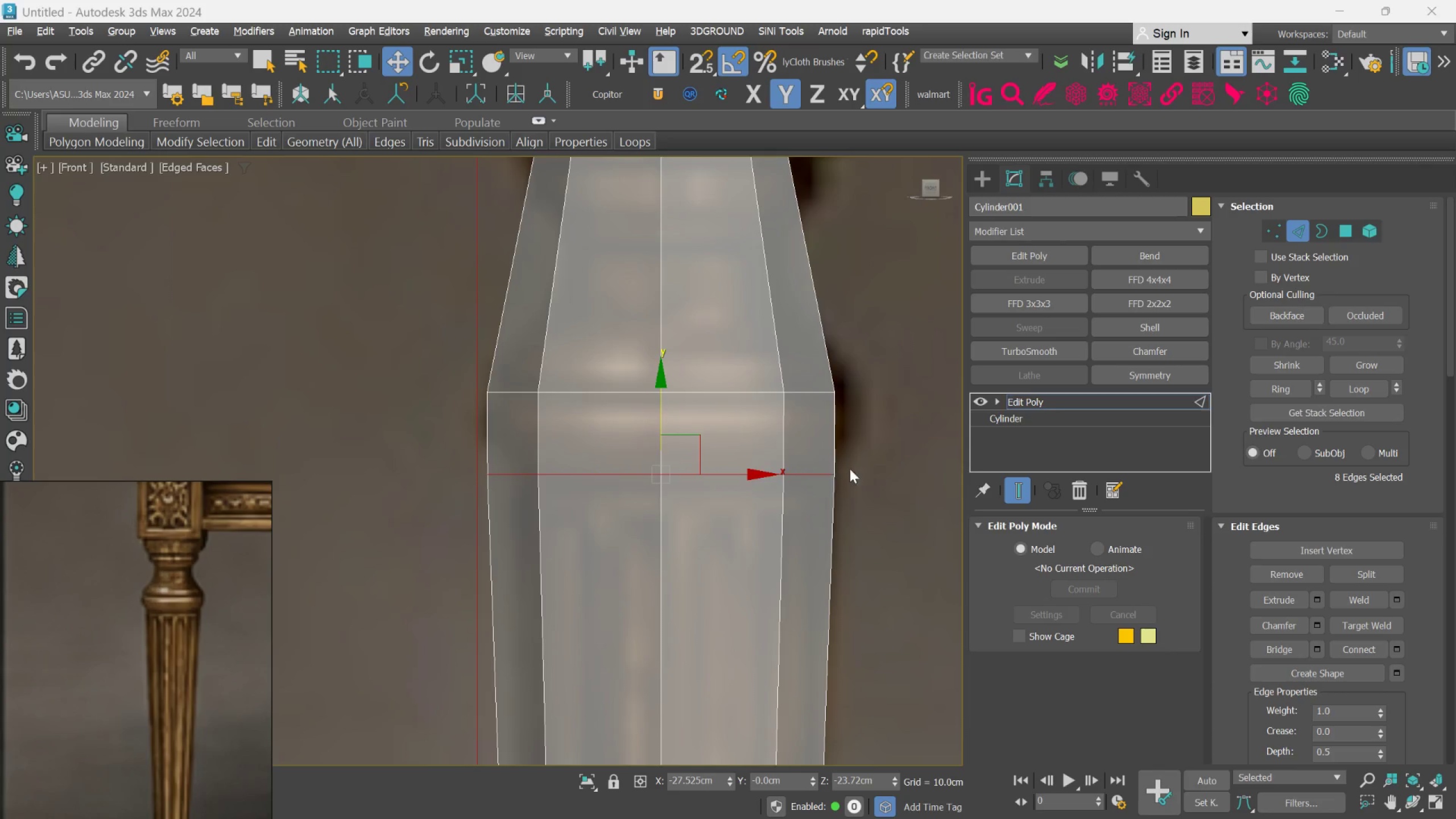 
left_click([871, 460])
 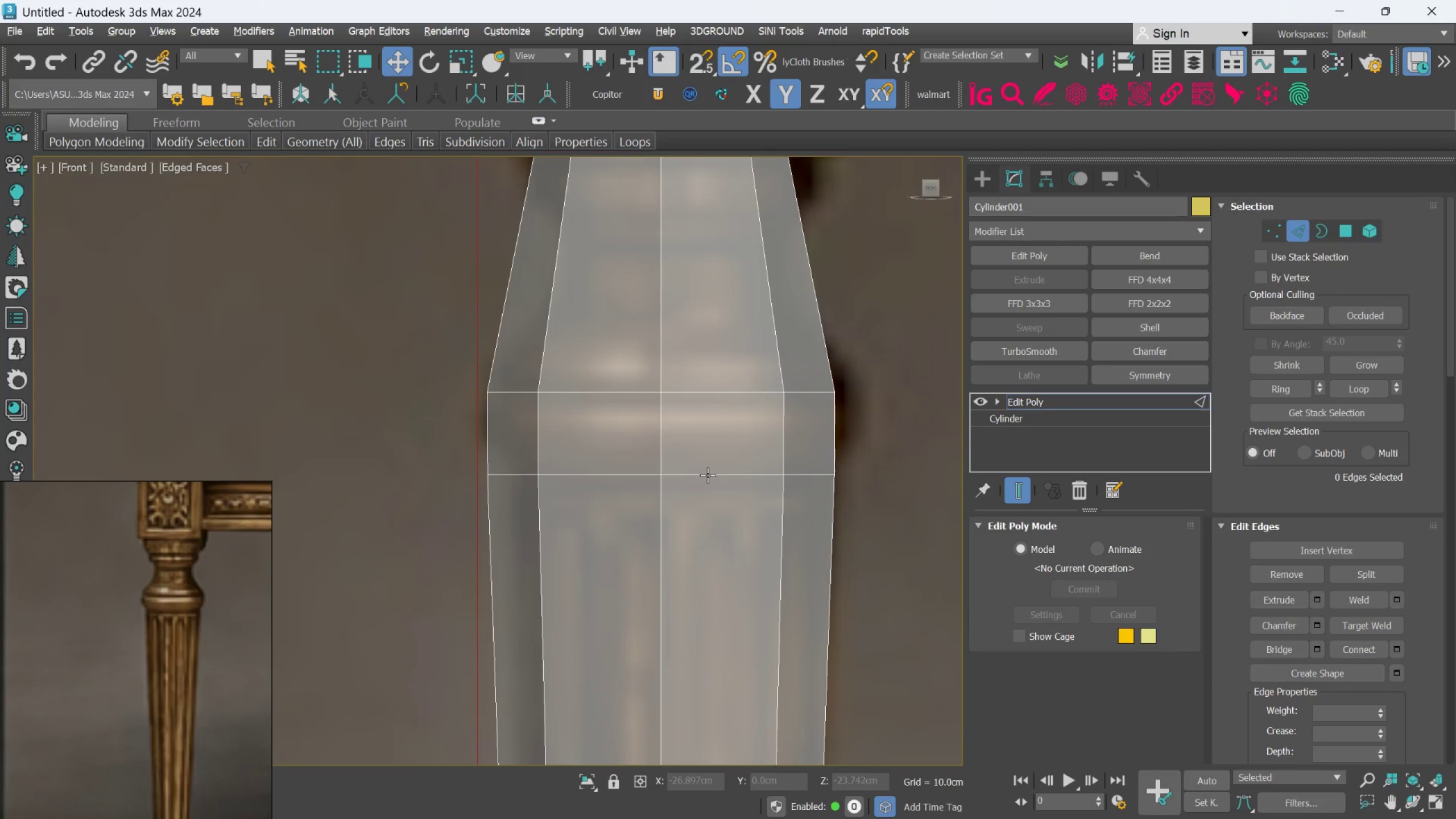 
double_click([708, 472])
 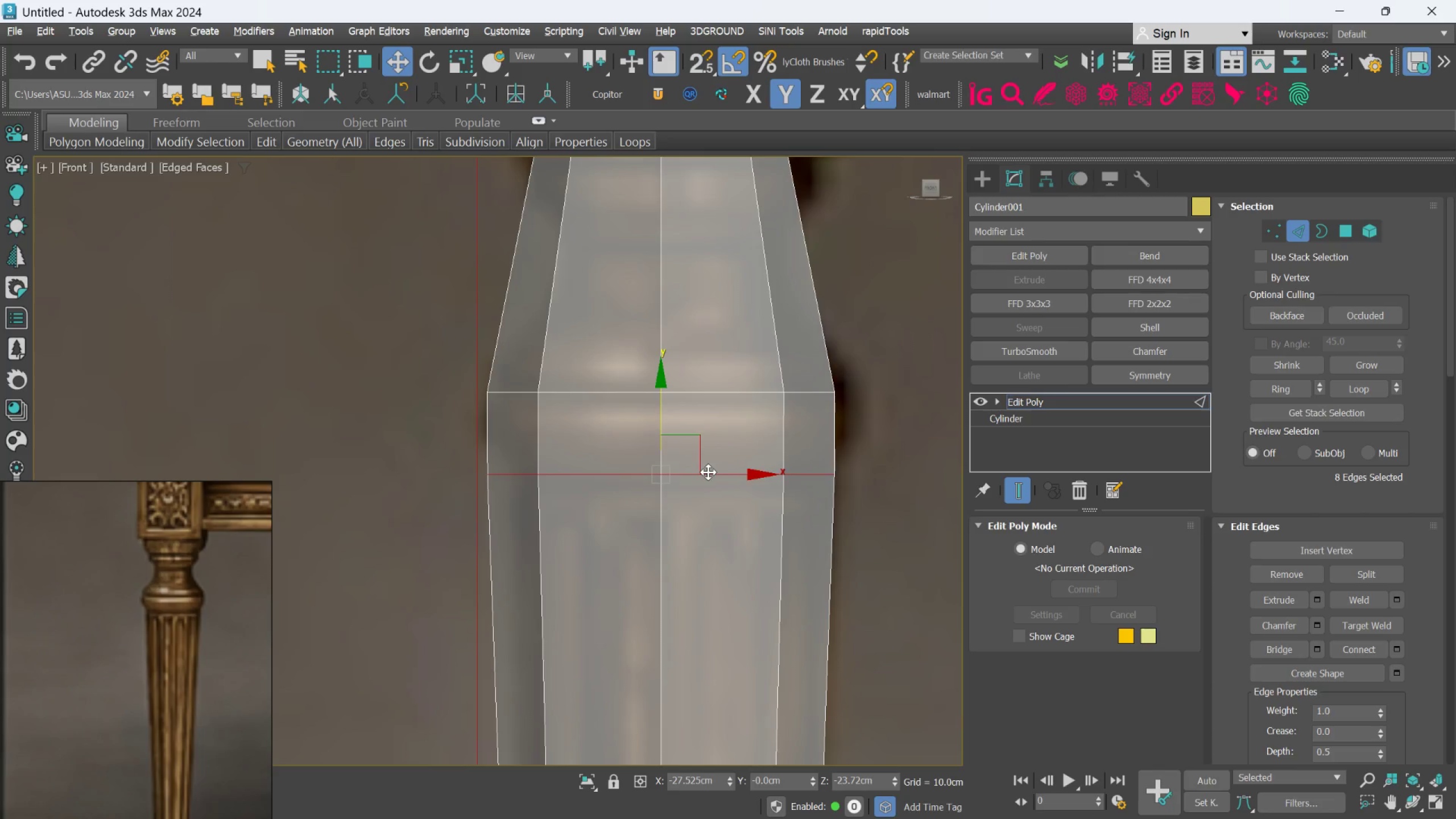 
key(R)
 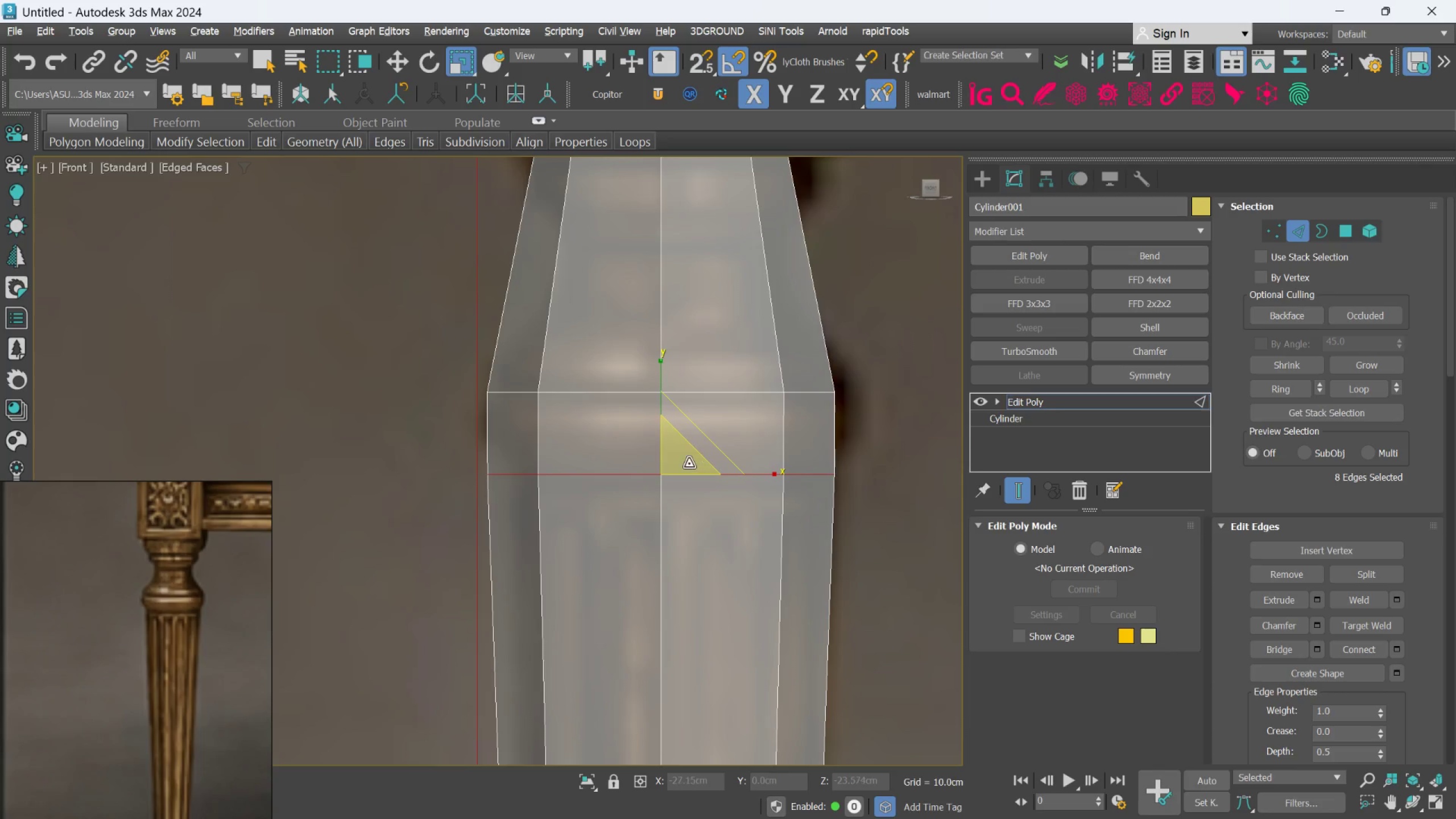 
left_click_drag(start_coordinate=[689, 464], to_coordinate=[693, 471])
 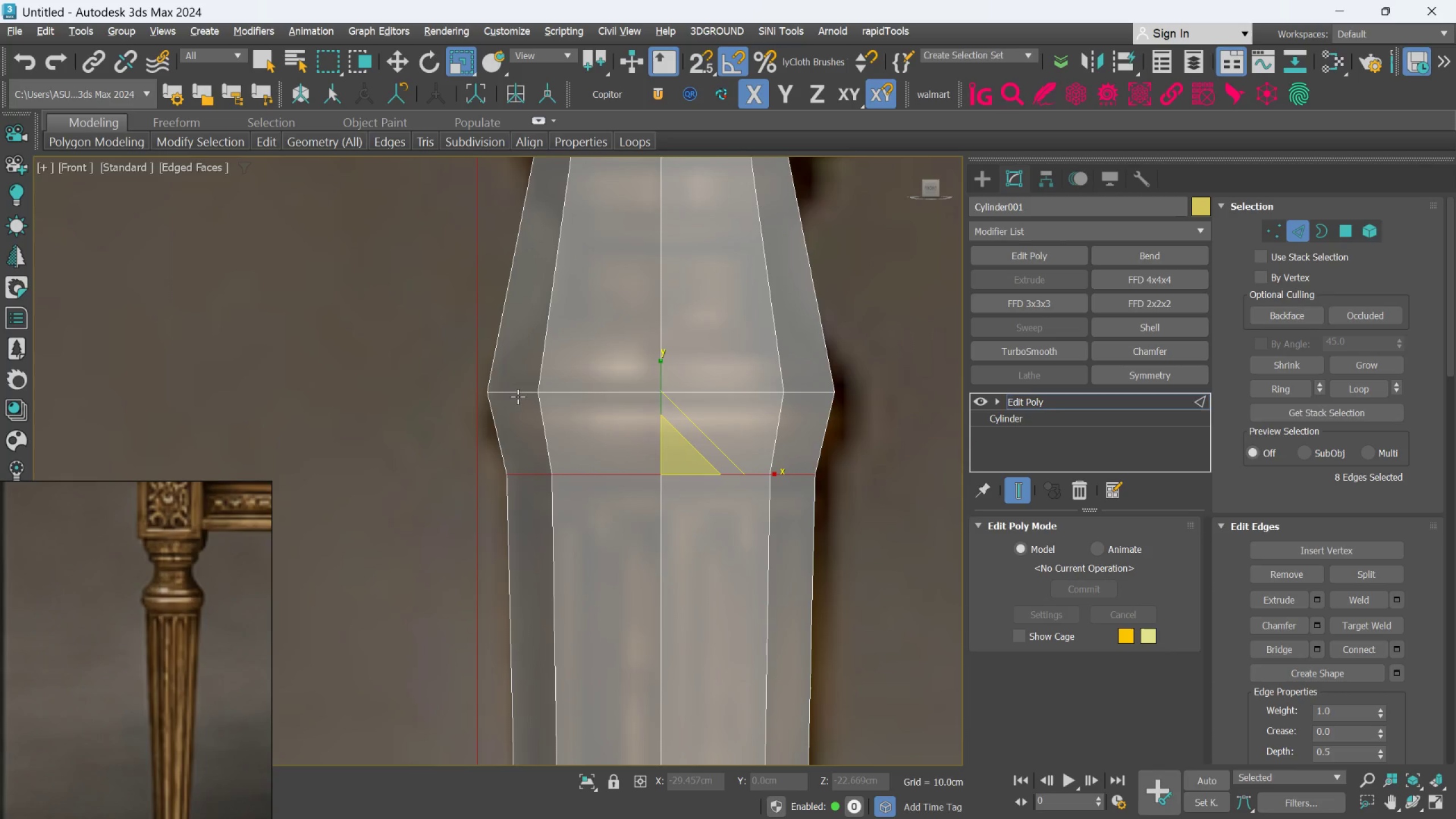 
double_click([518, 392])
 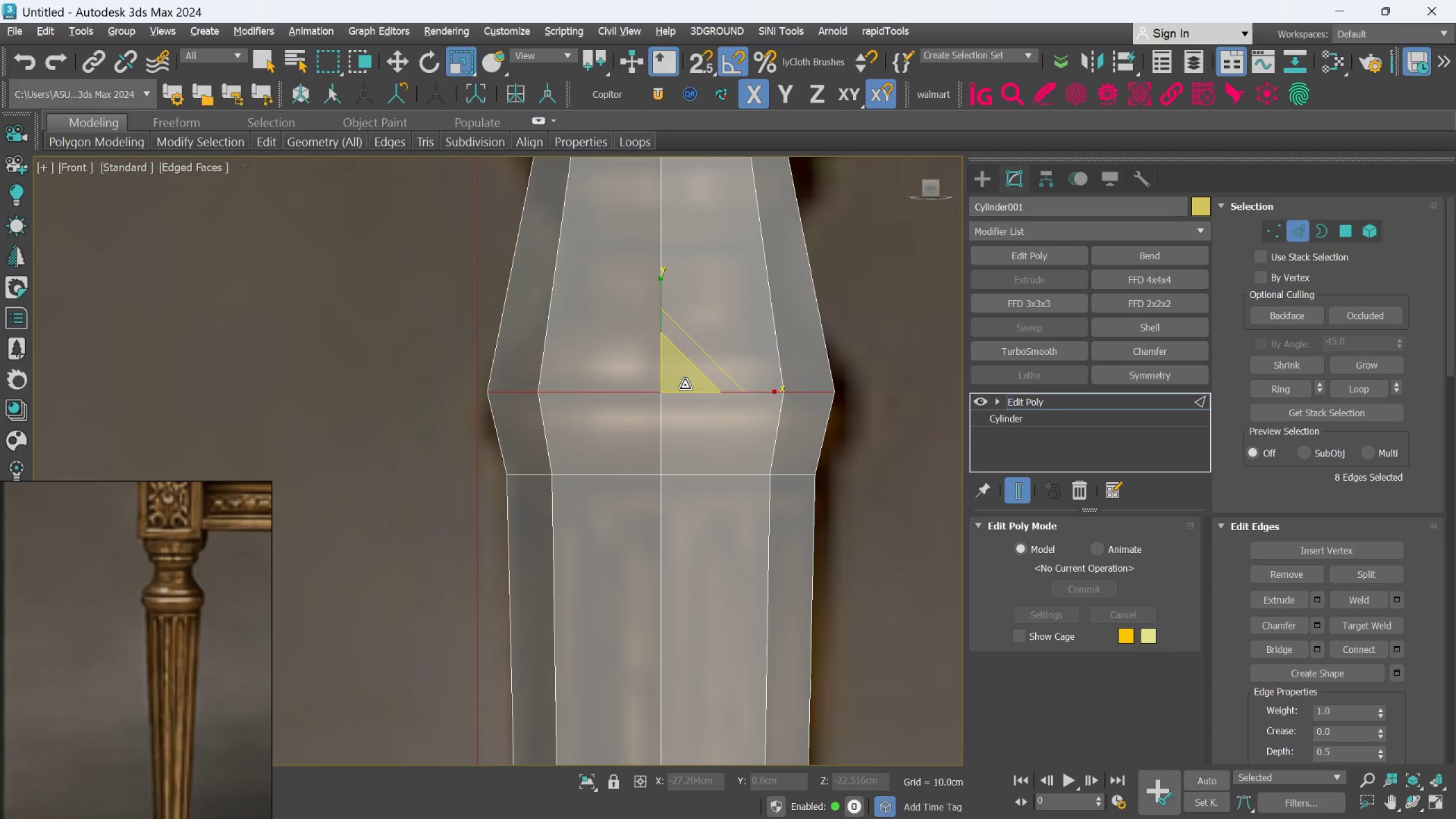 
scroll: coordinate [677, 390], scroll_direction: up, amount: 1.0
 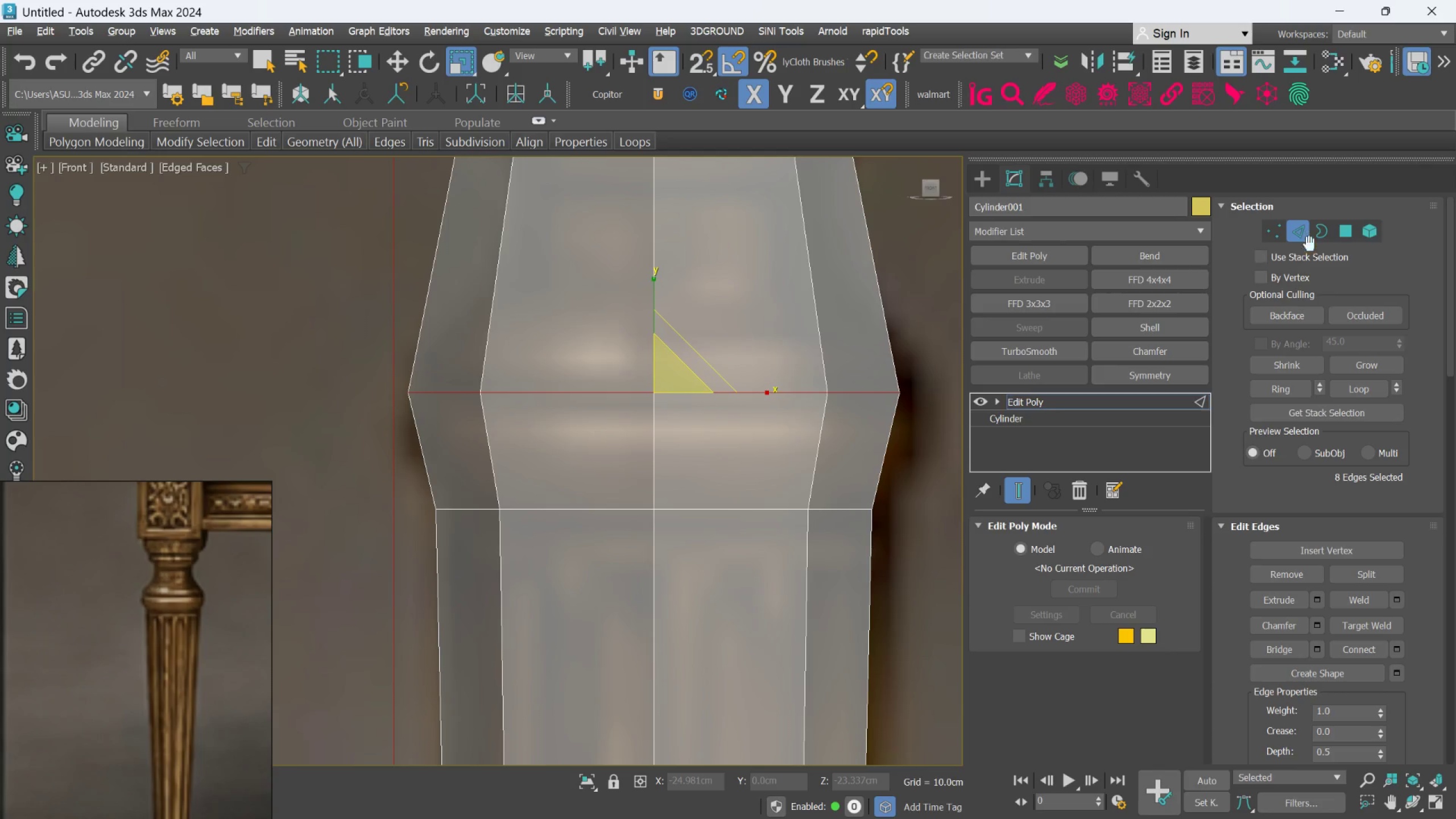 
double_click([748, 425])
 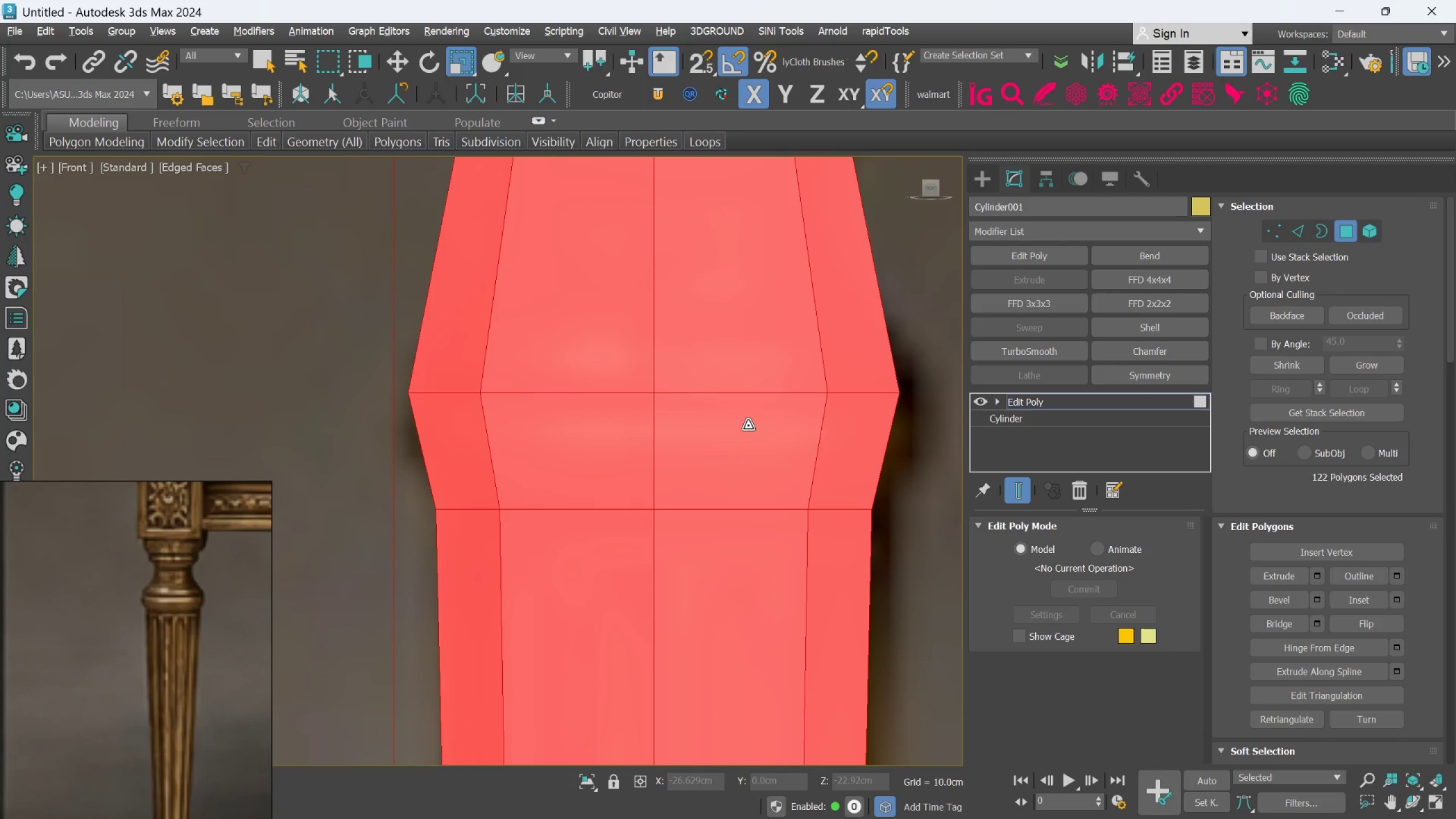 
left_click([748, 425])
 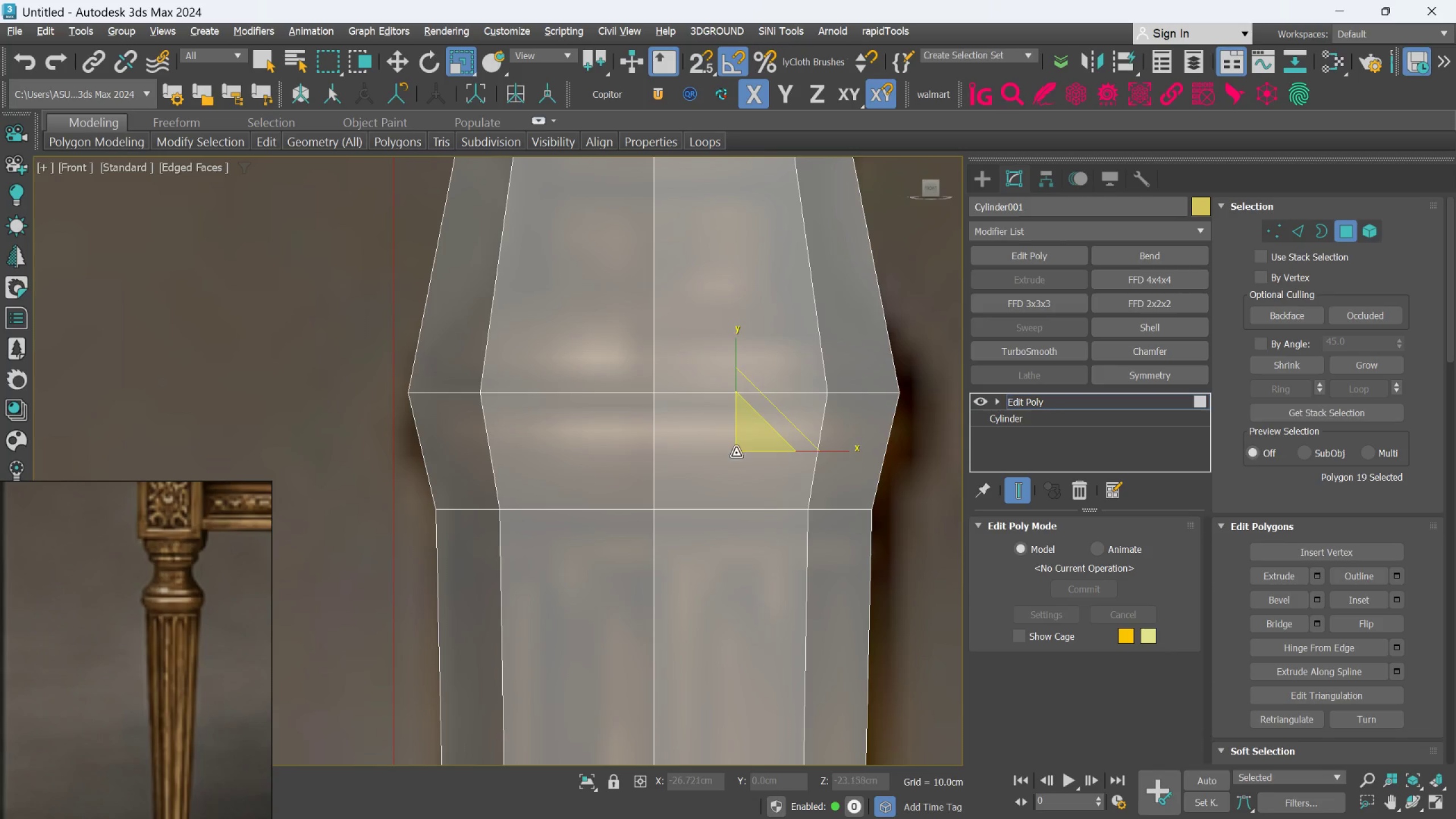 
hold_key(key=ControlLeft, duration=1.5)
double_click([727, 458])
 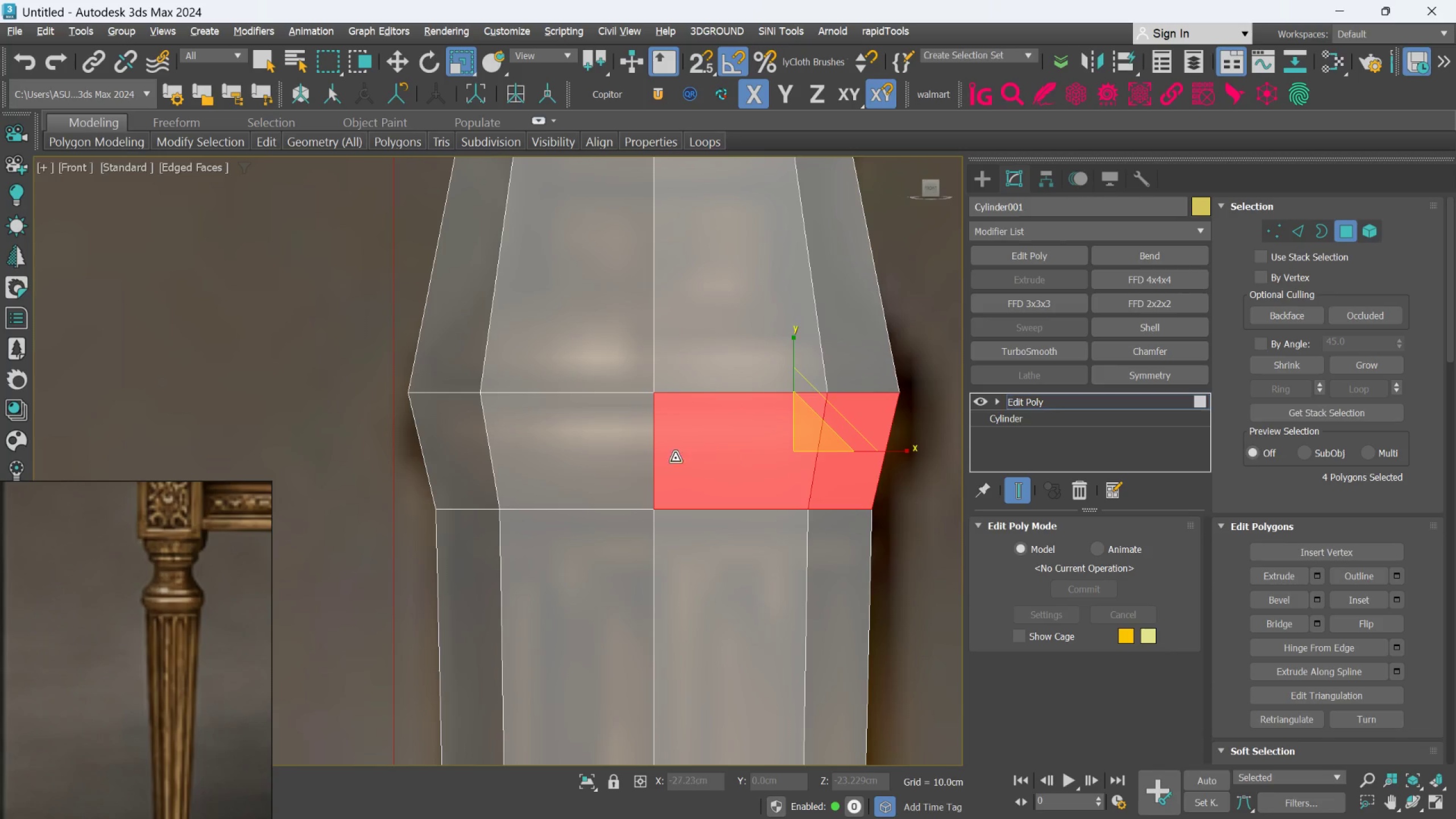 
left_click([633, 458])
 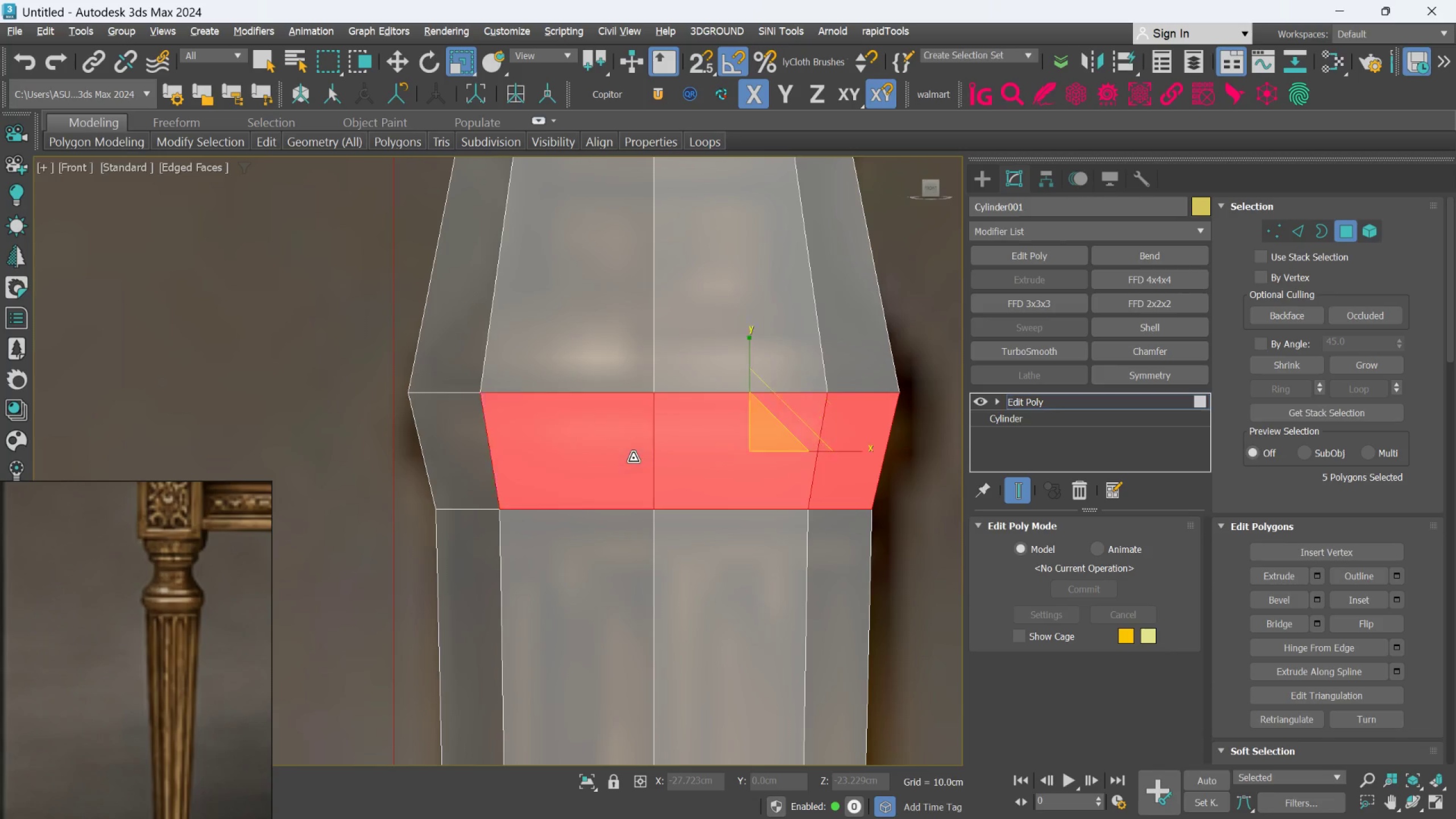 
double_click([633, 458])
 